 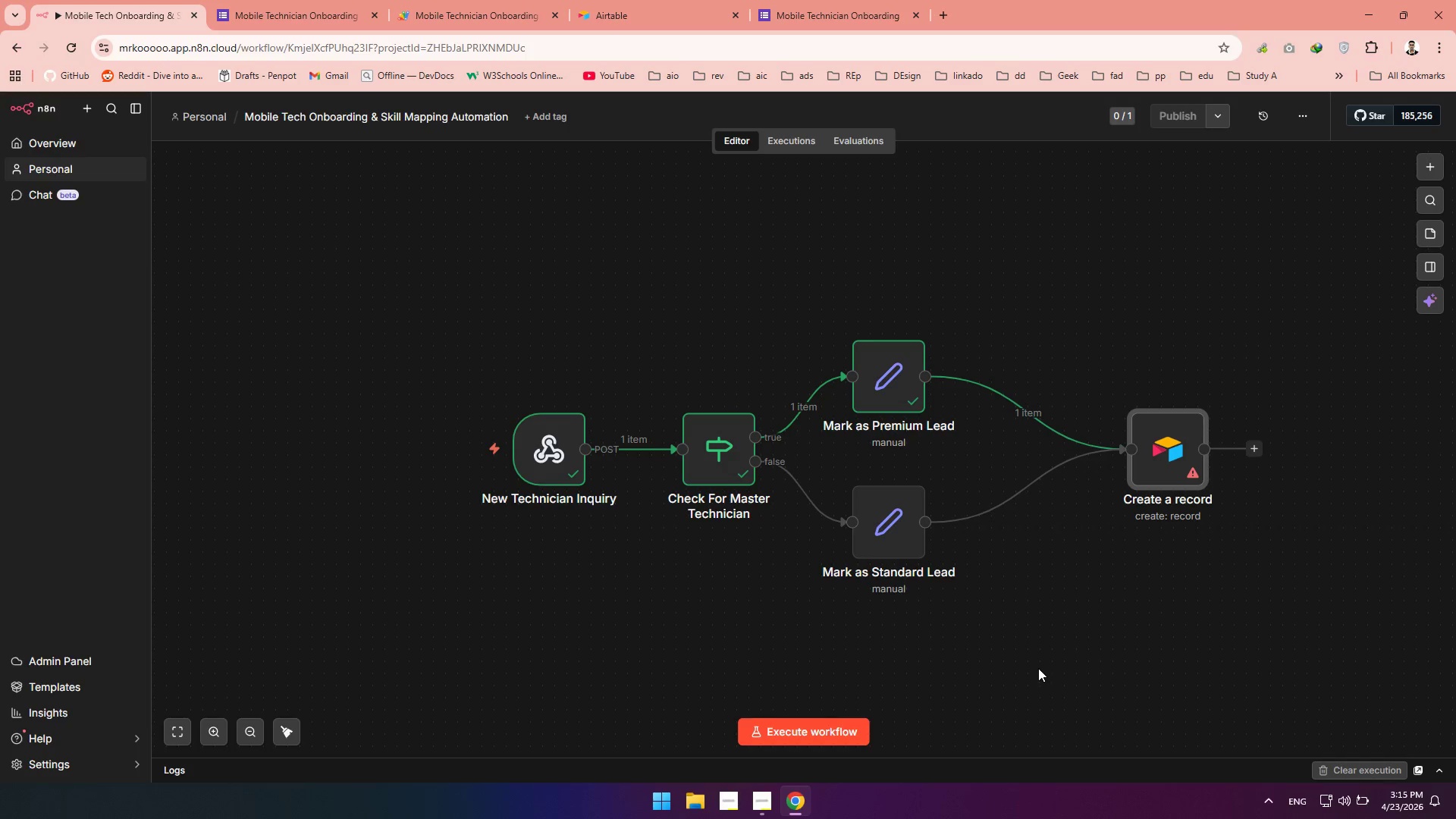 
left_click([1117, 588])
 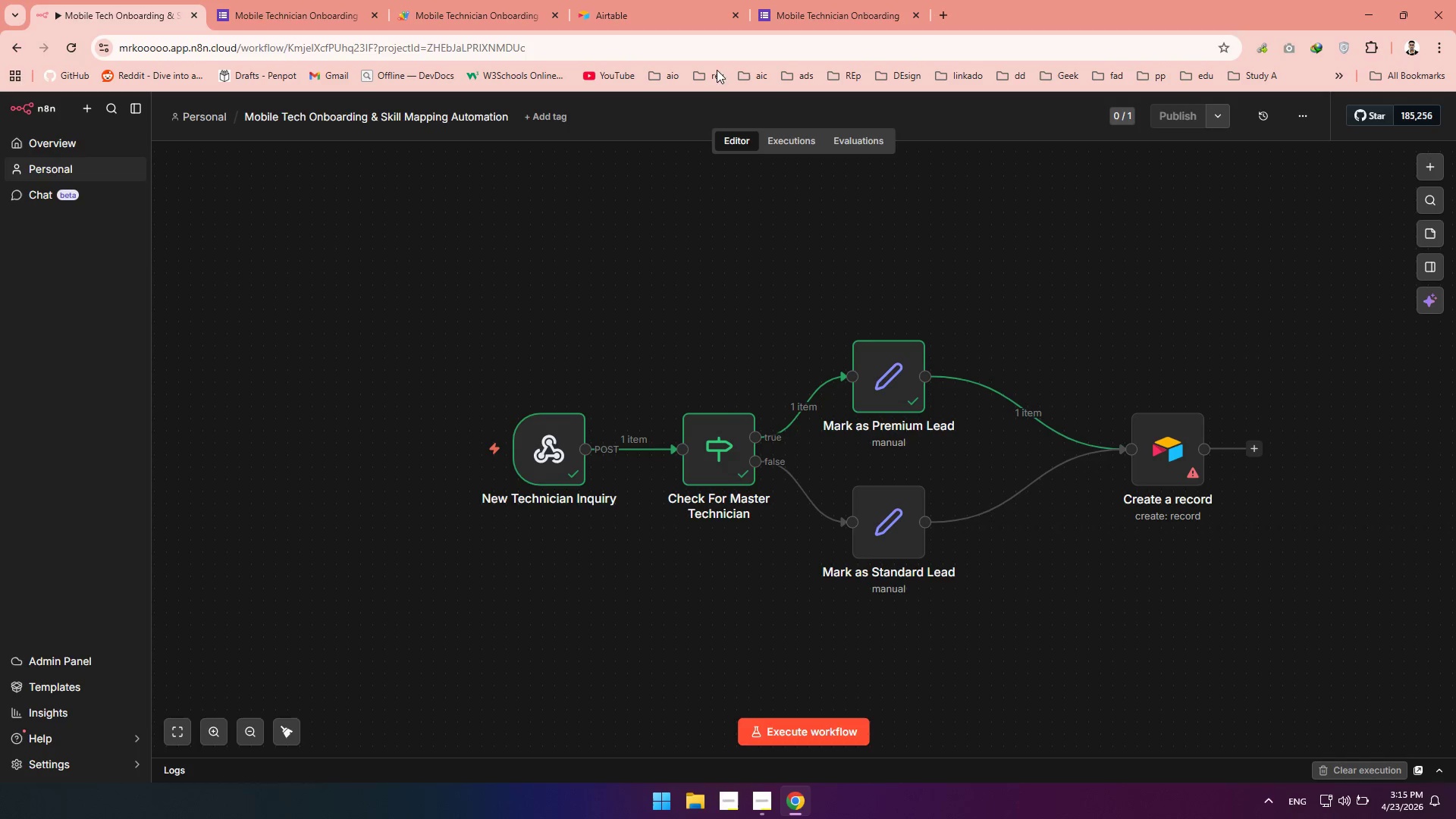 
left_click([658, 11])
 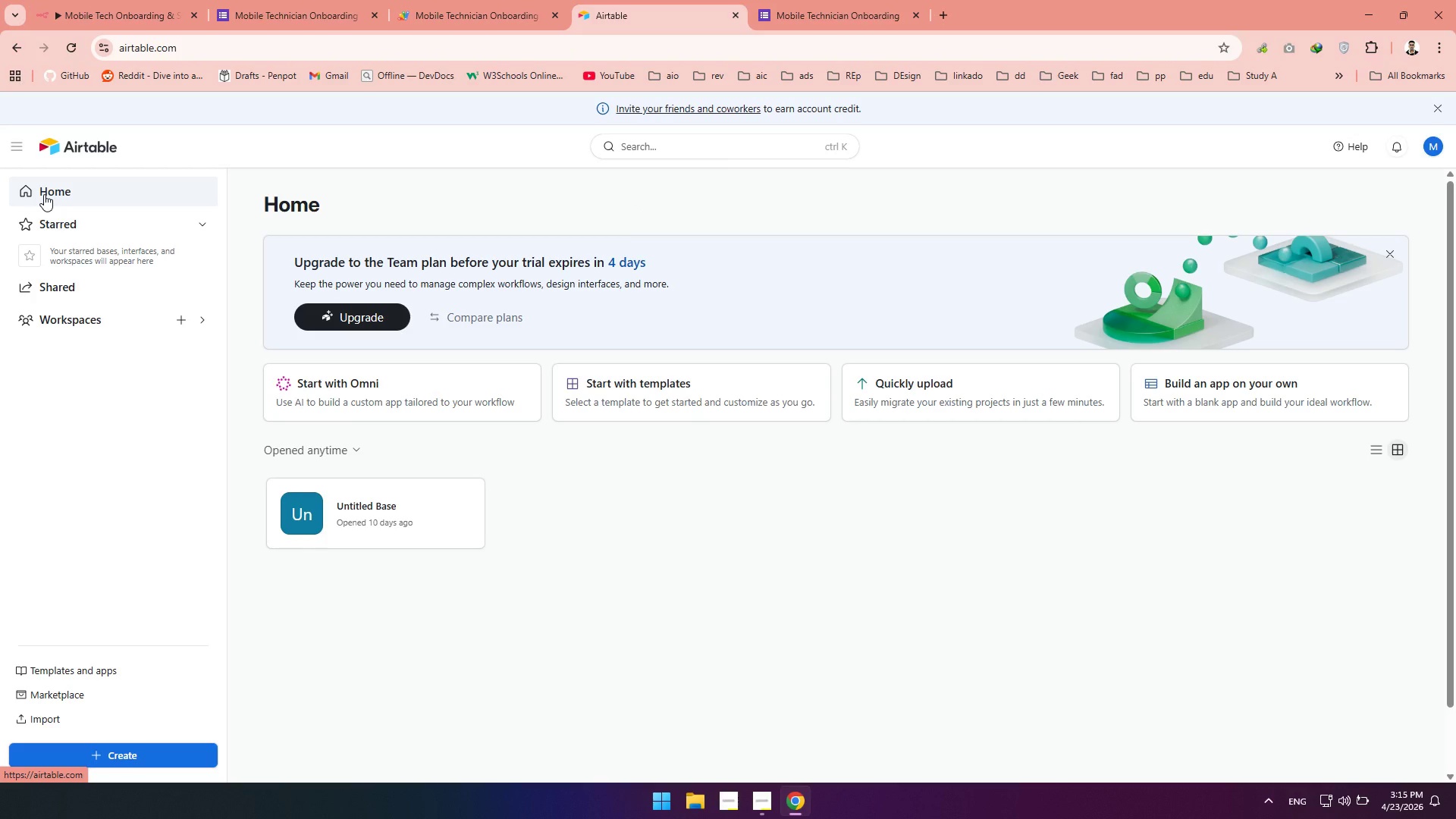 
left_click([44, 194])
 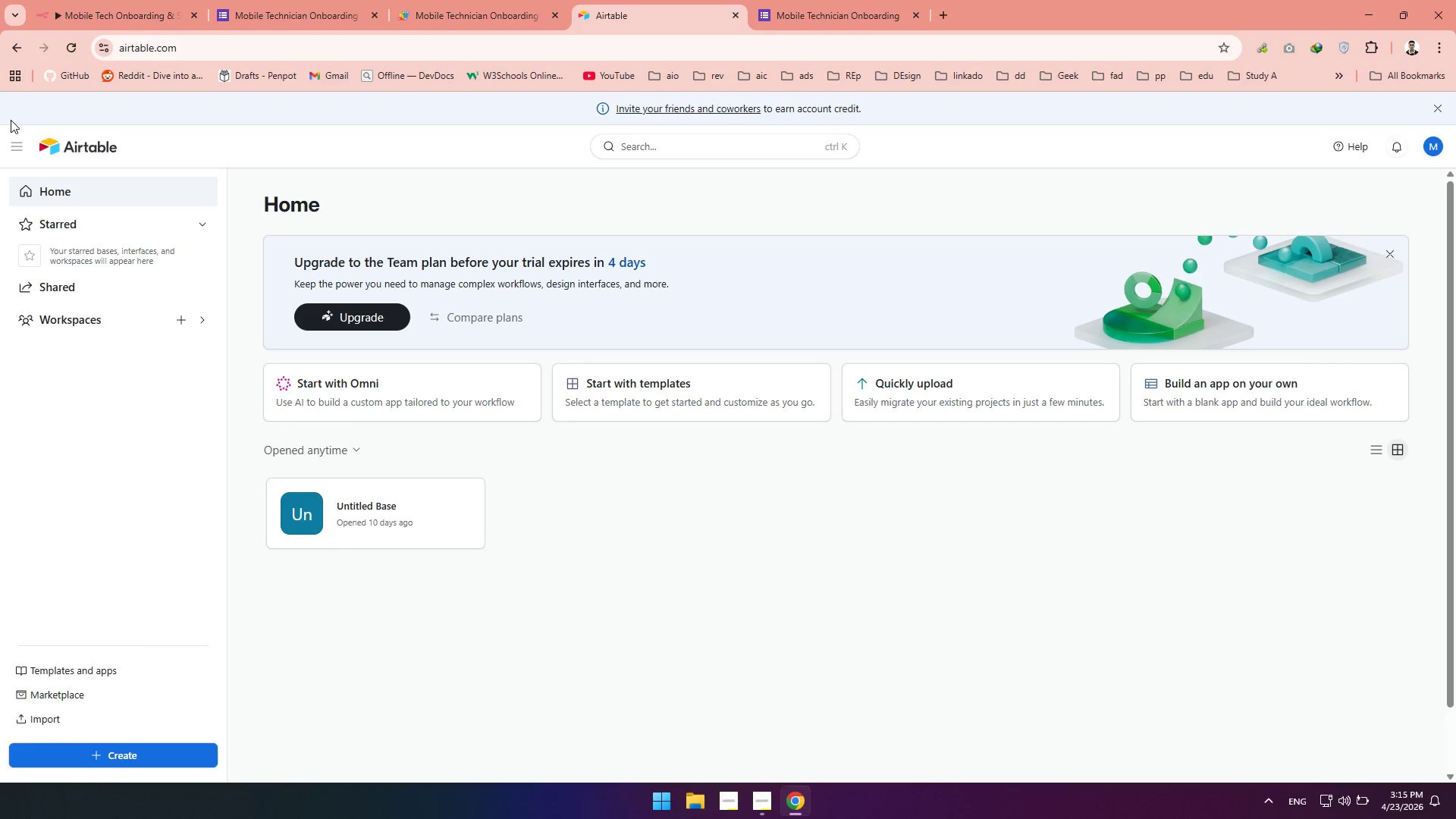 
double_click([9, 140])
 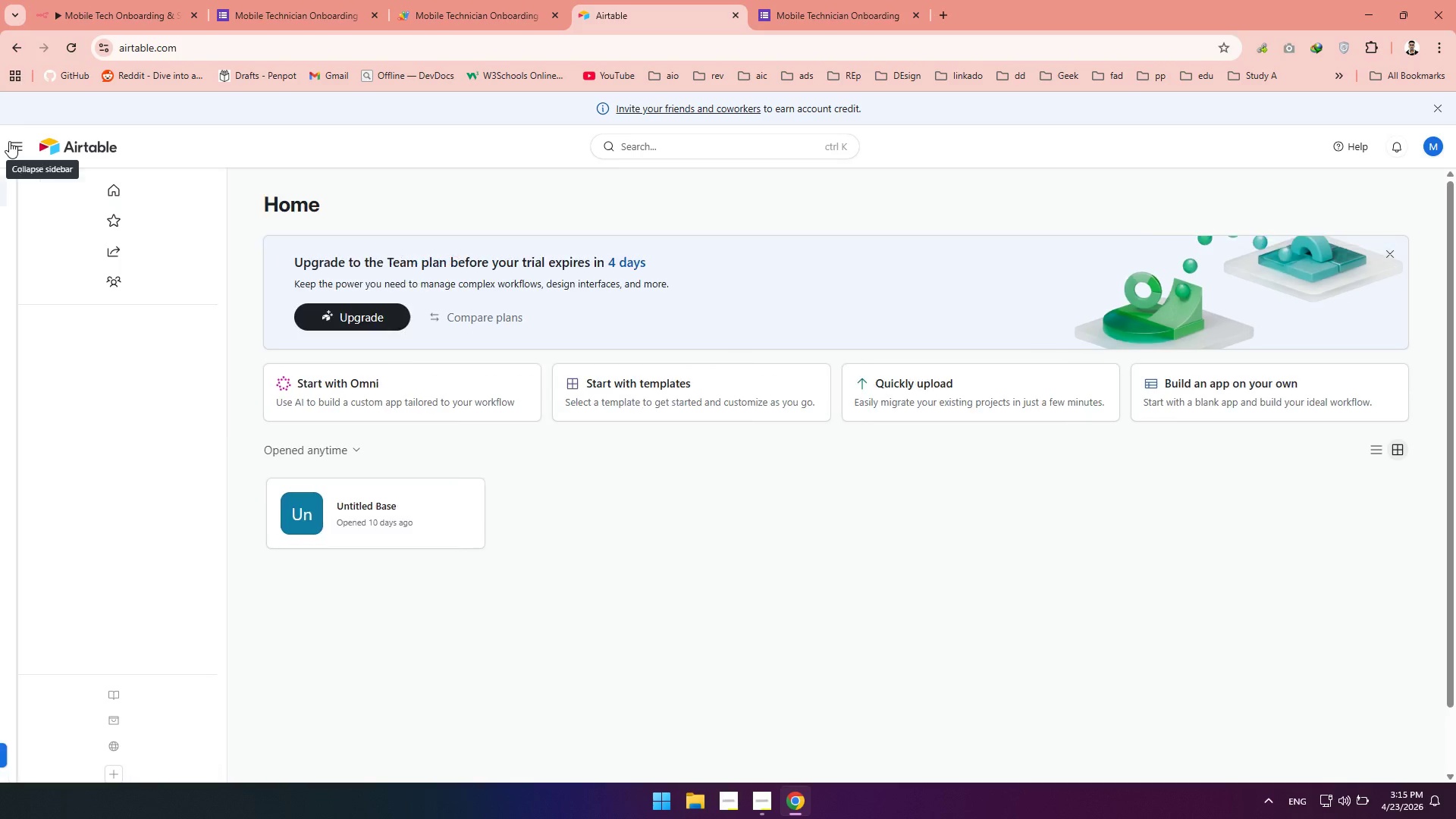 
left_click([9, 141])
 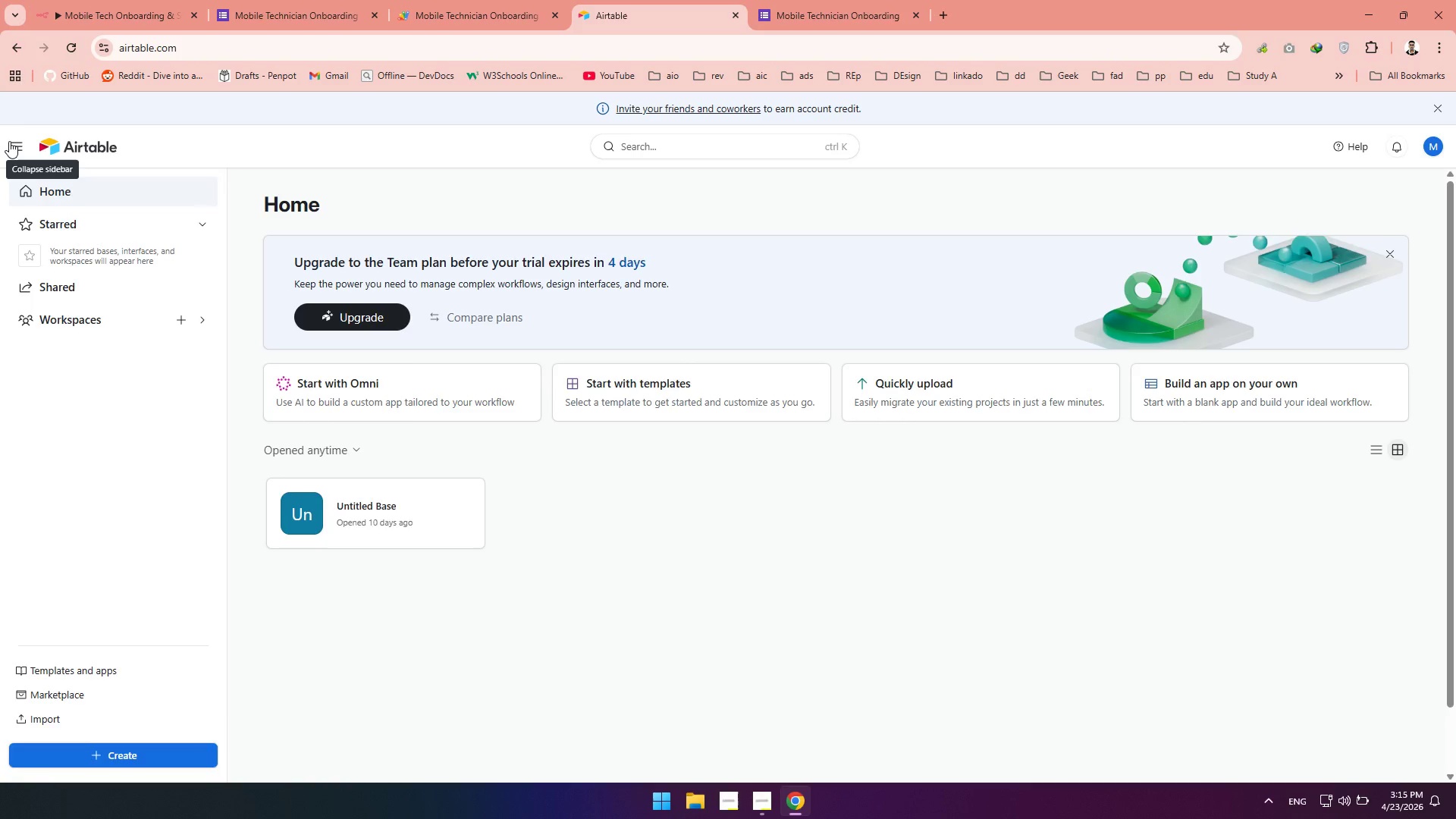 
left_click([9, 141])
 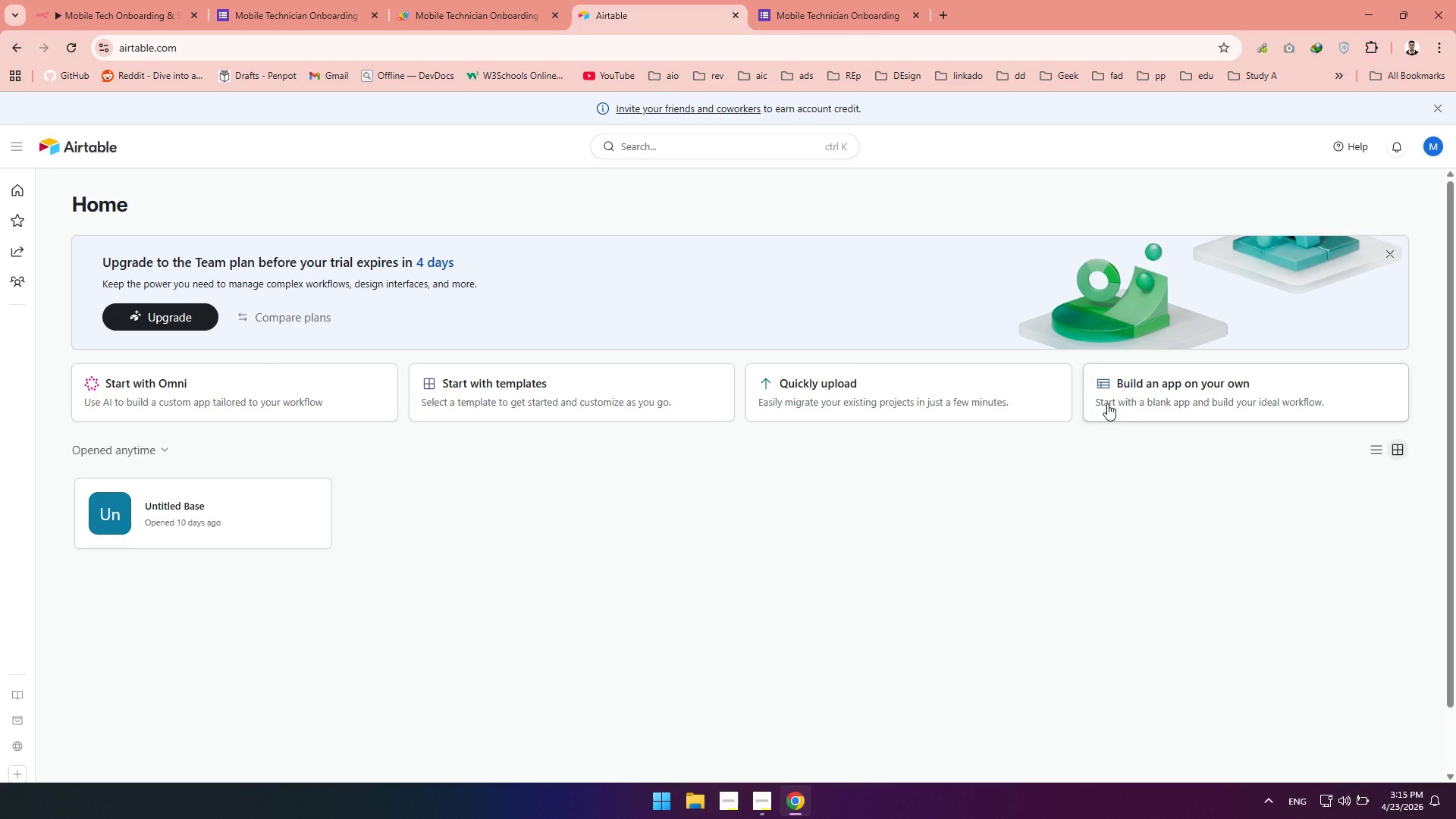 
wait(7.33)
 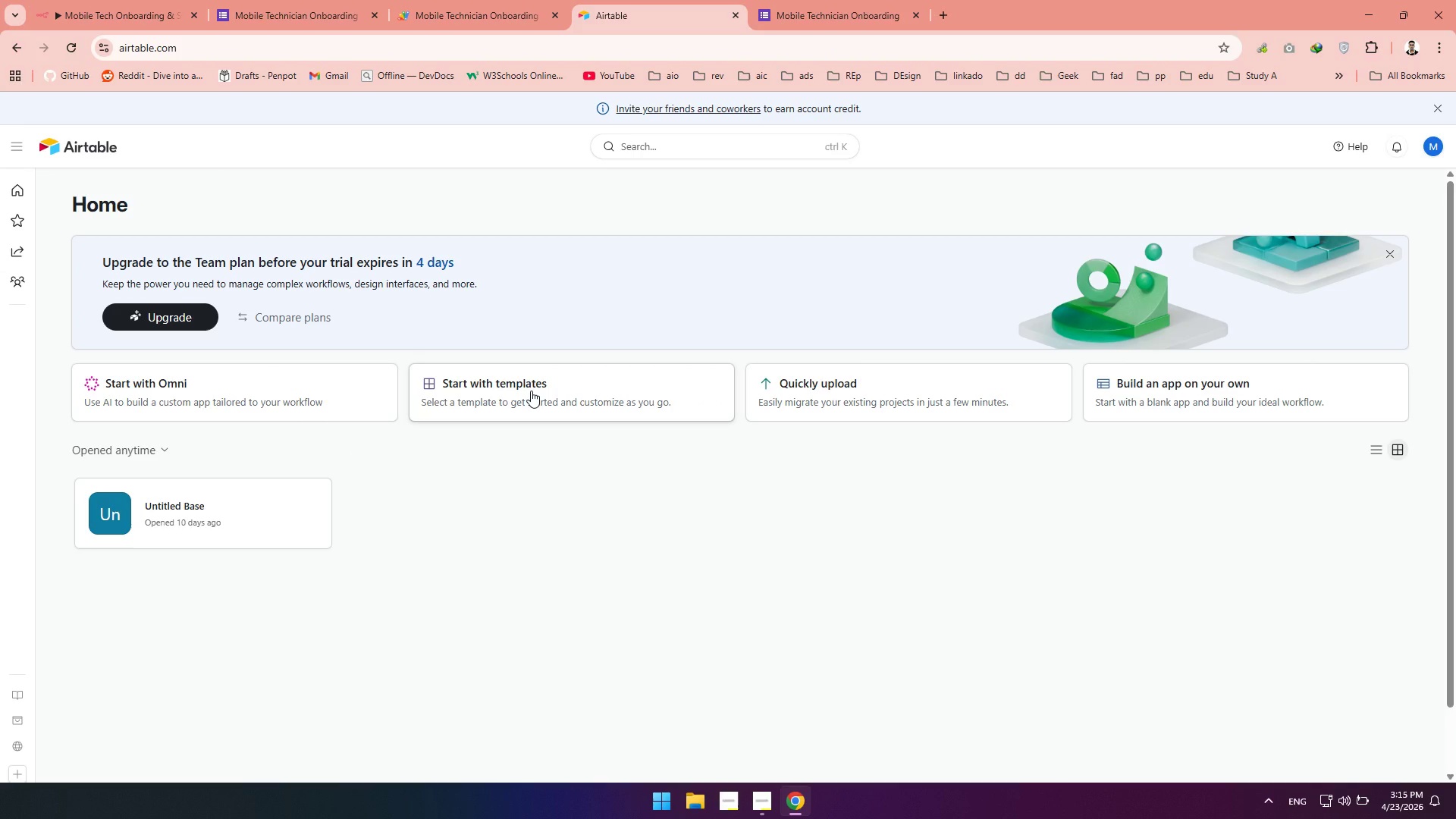 
left_click([1107, 404])
 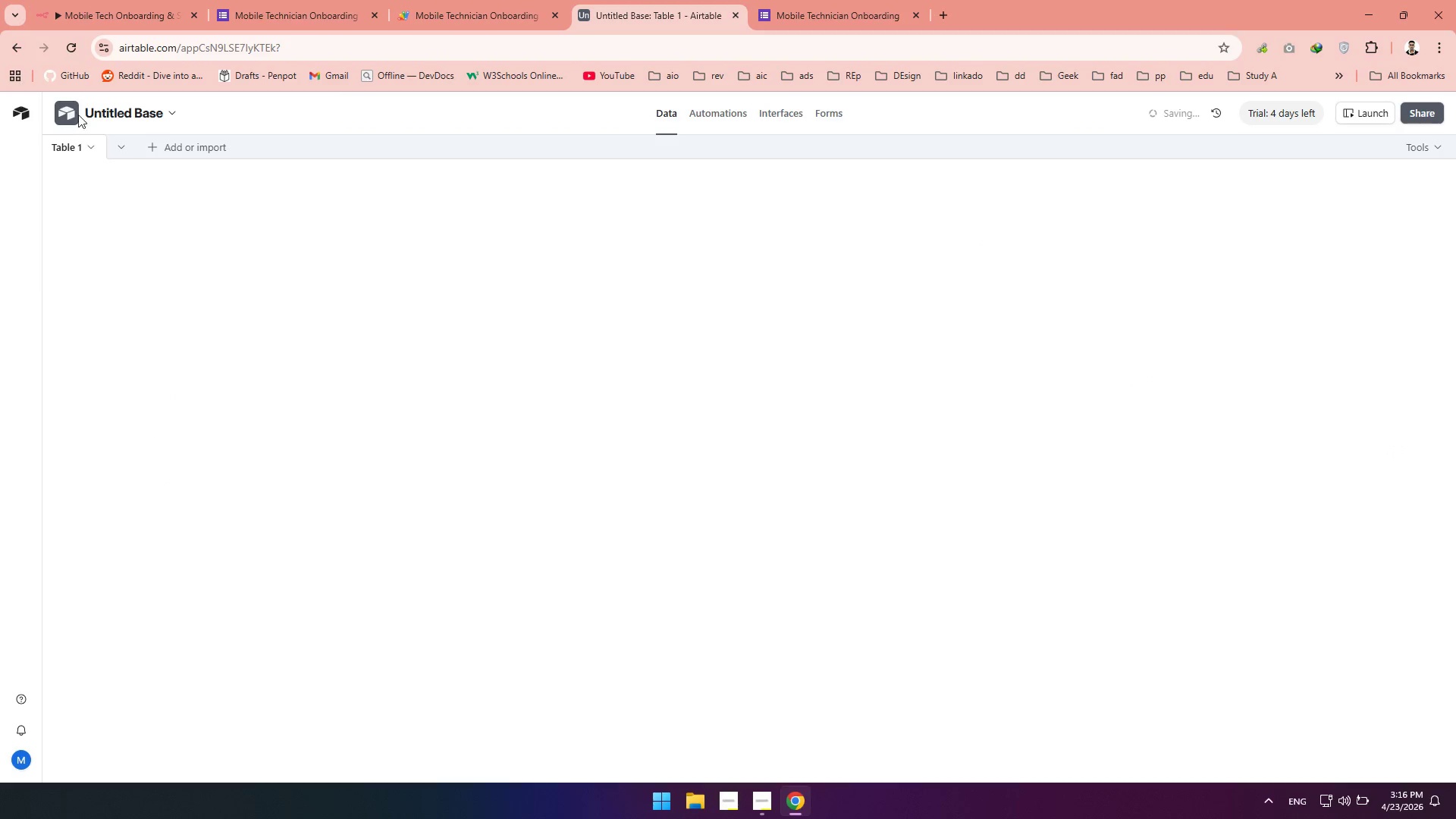 
double_click([121, 121])
 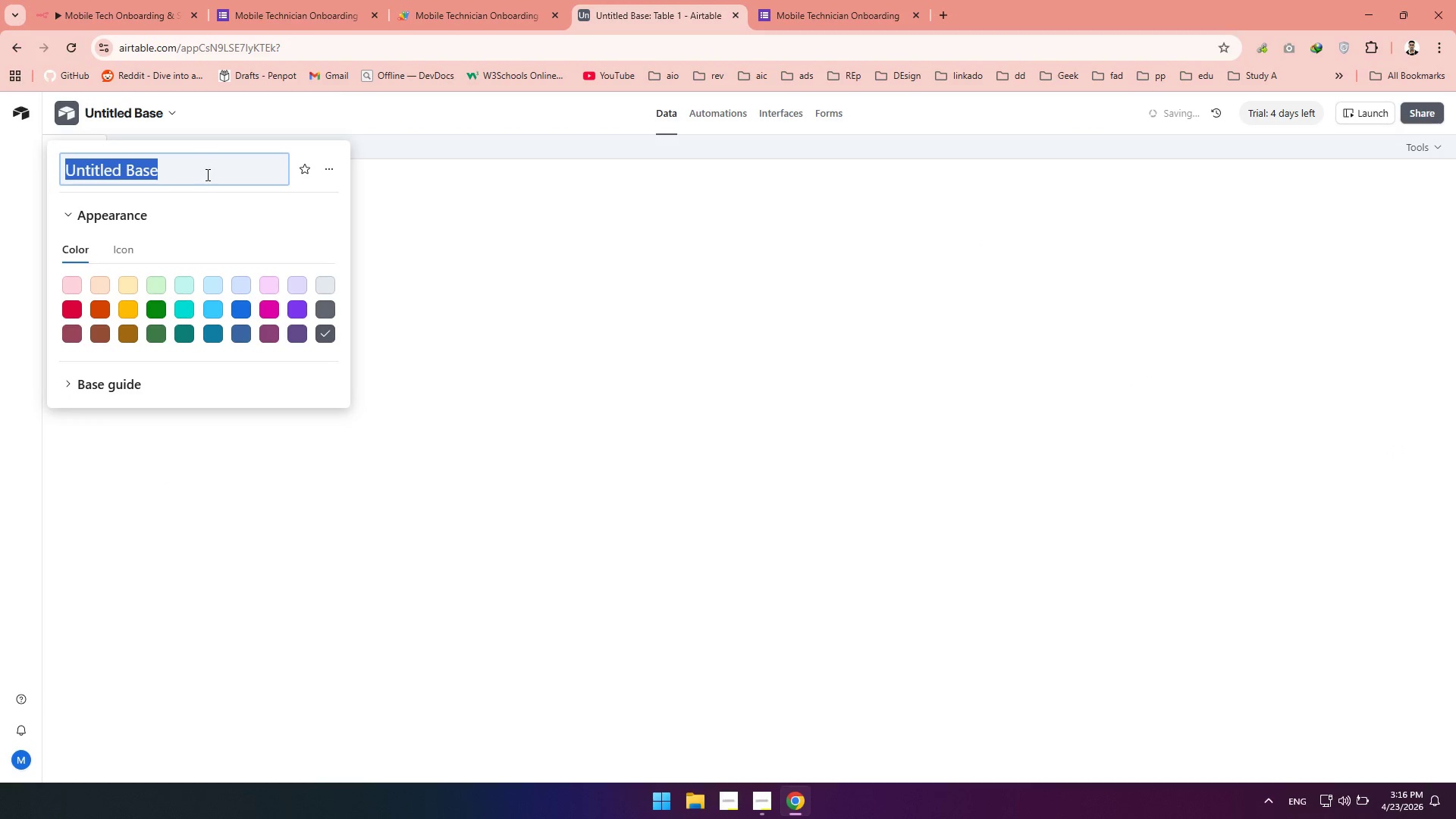 
type(Mobile Tech Onboe)
key(Backspace)
type(arding)
 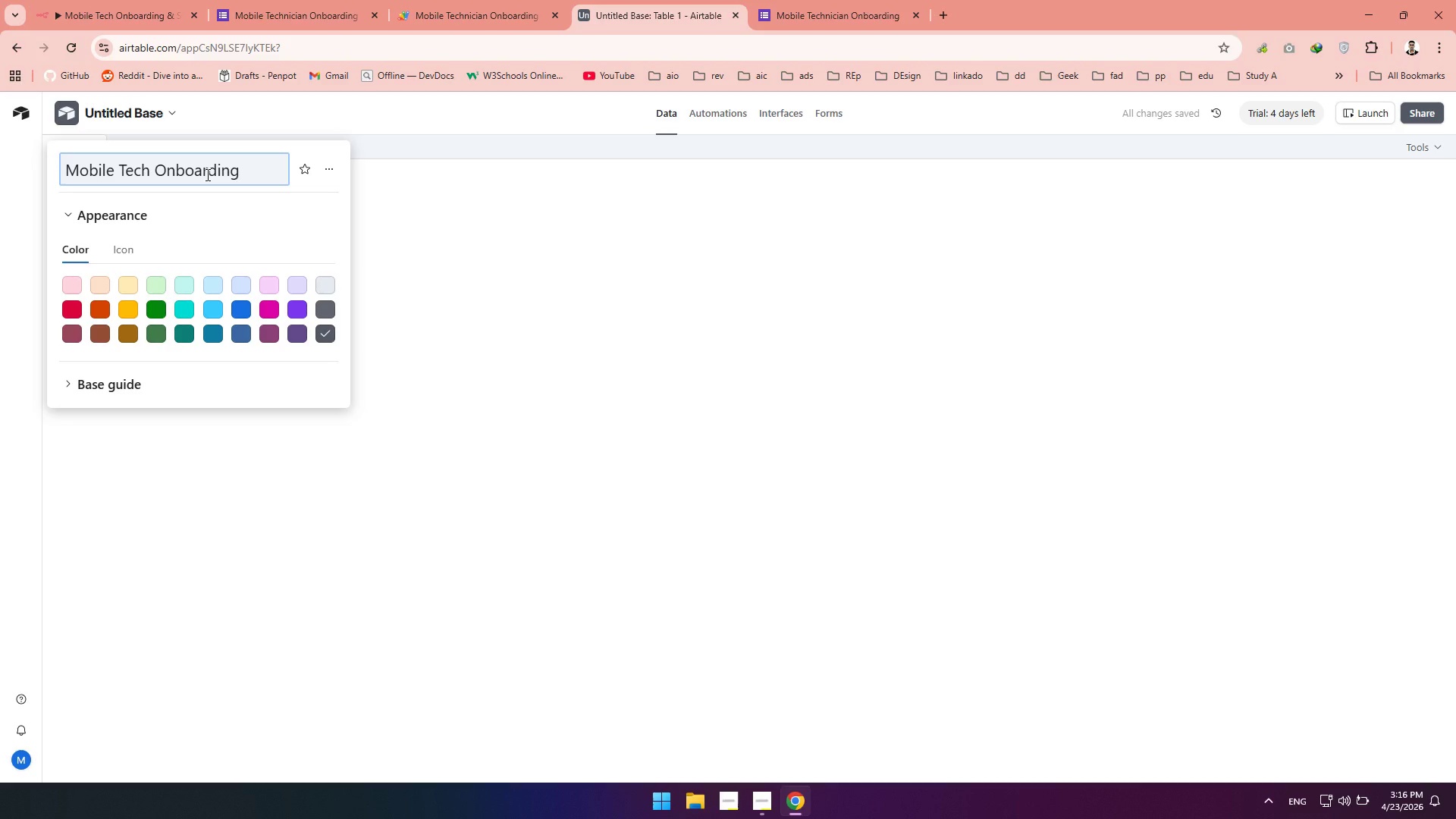 
left_click([424, 415])
 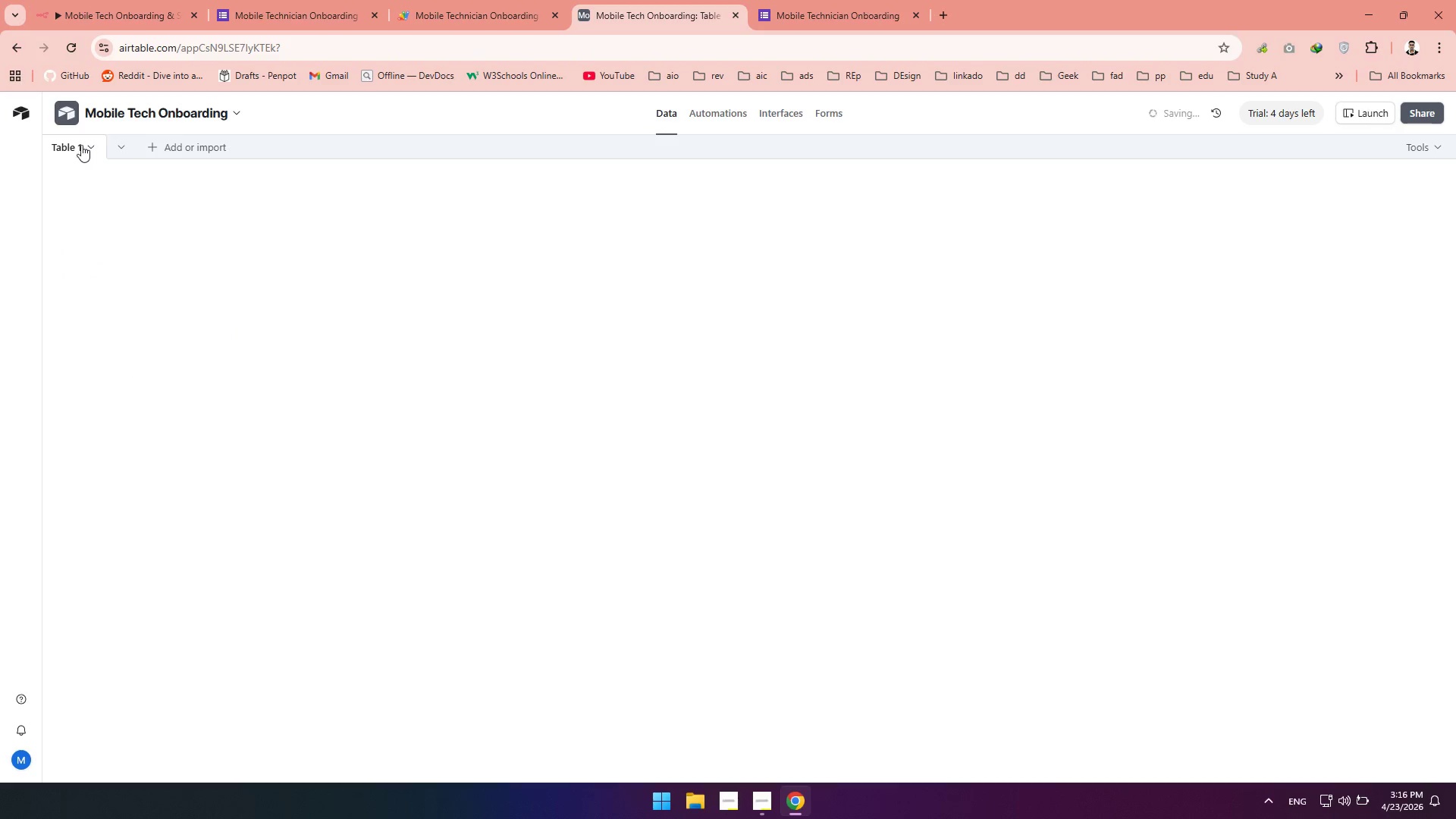 
left_click([67, 145])
 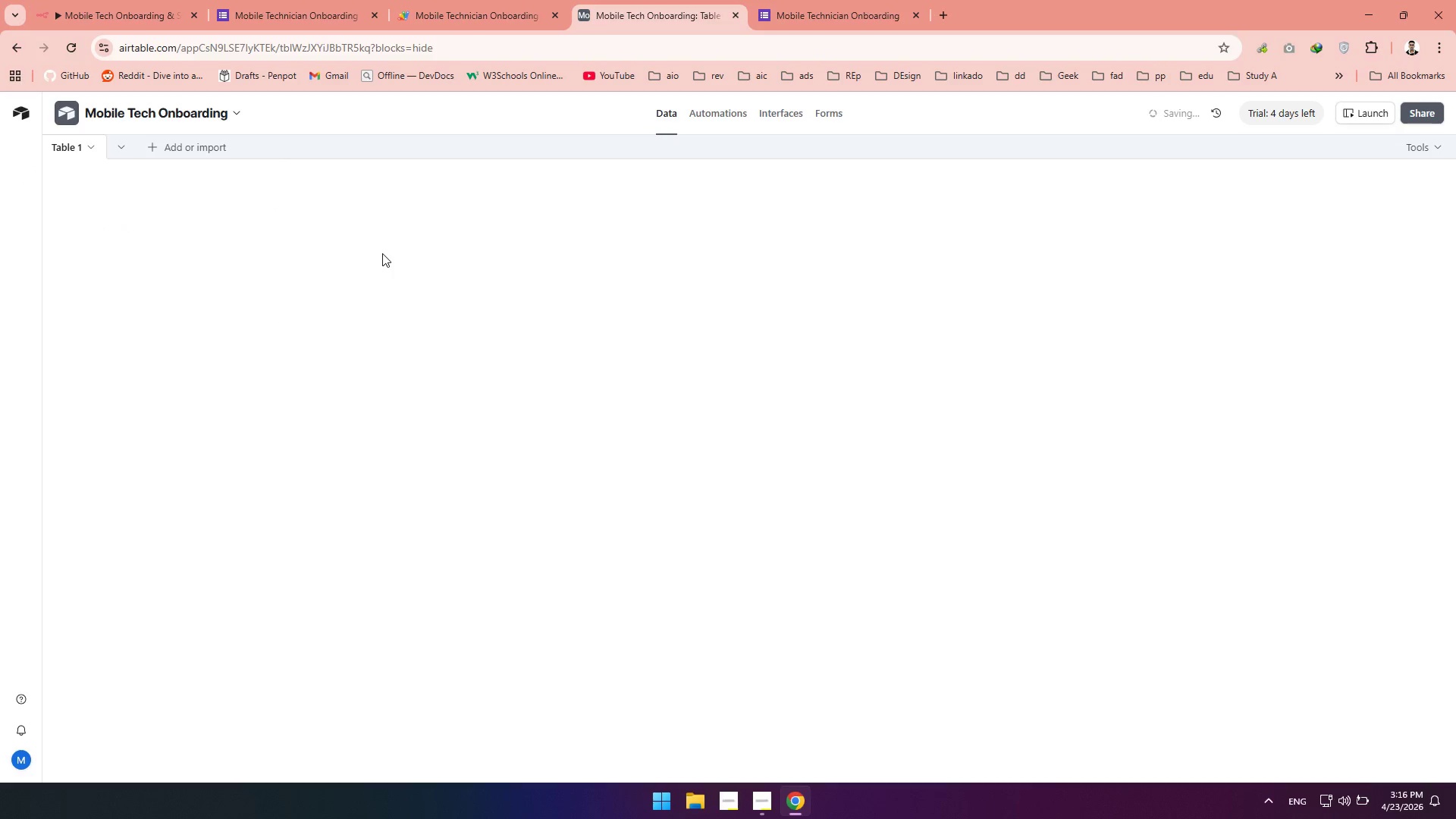 
left_click([177, 149])
 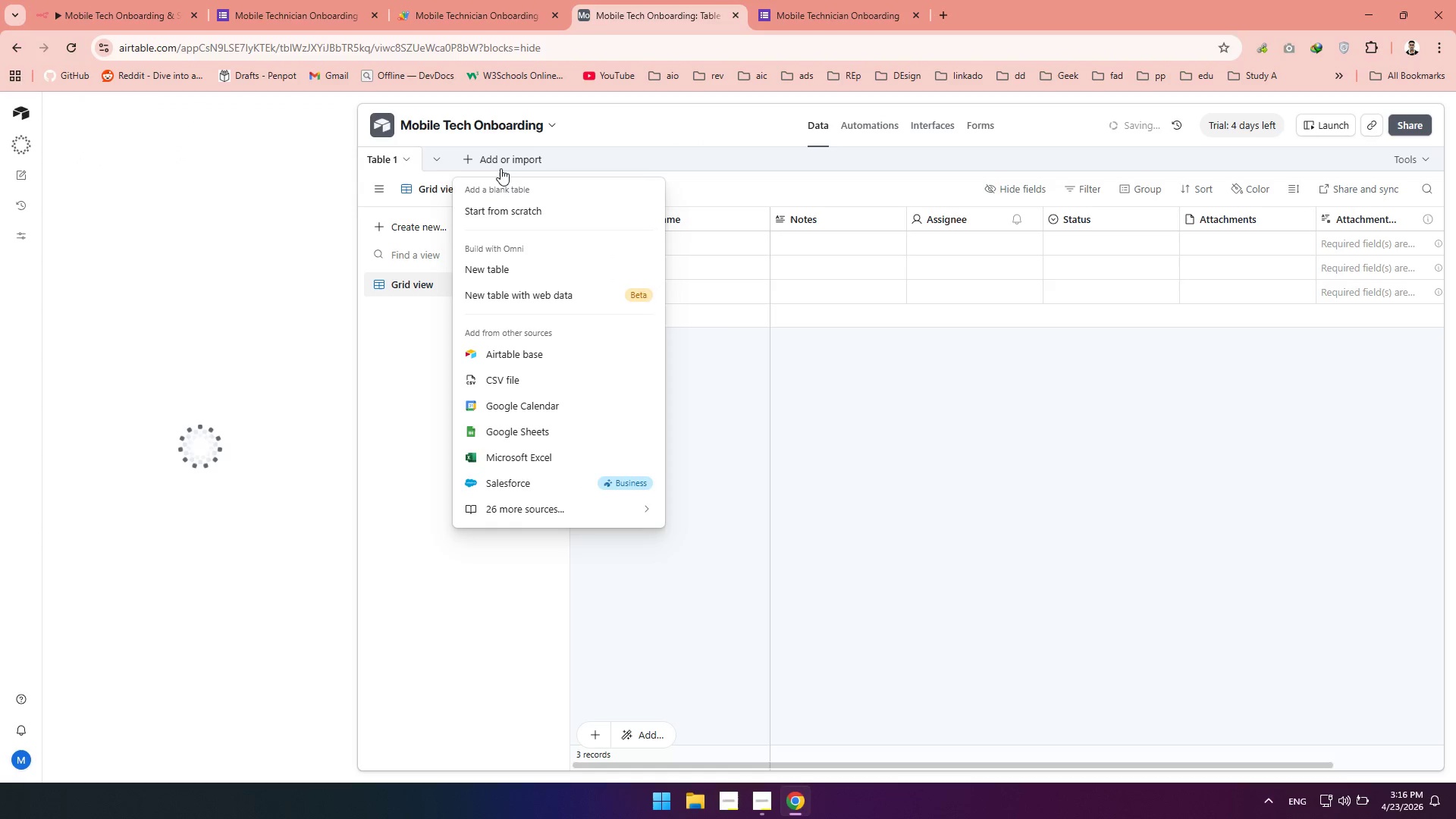 
left_click([883, 441])
 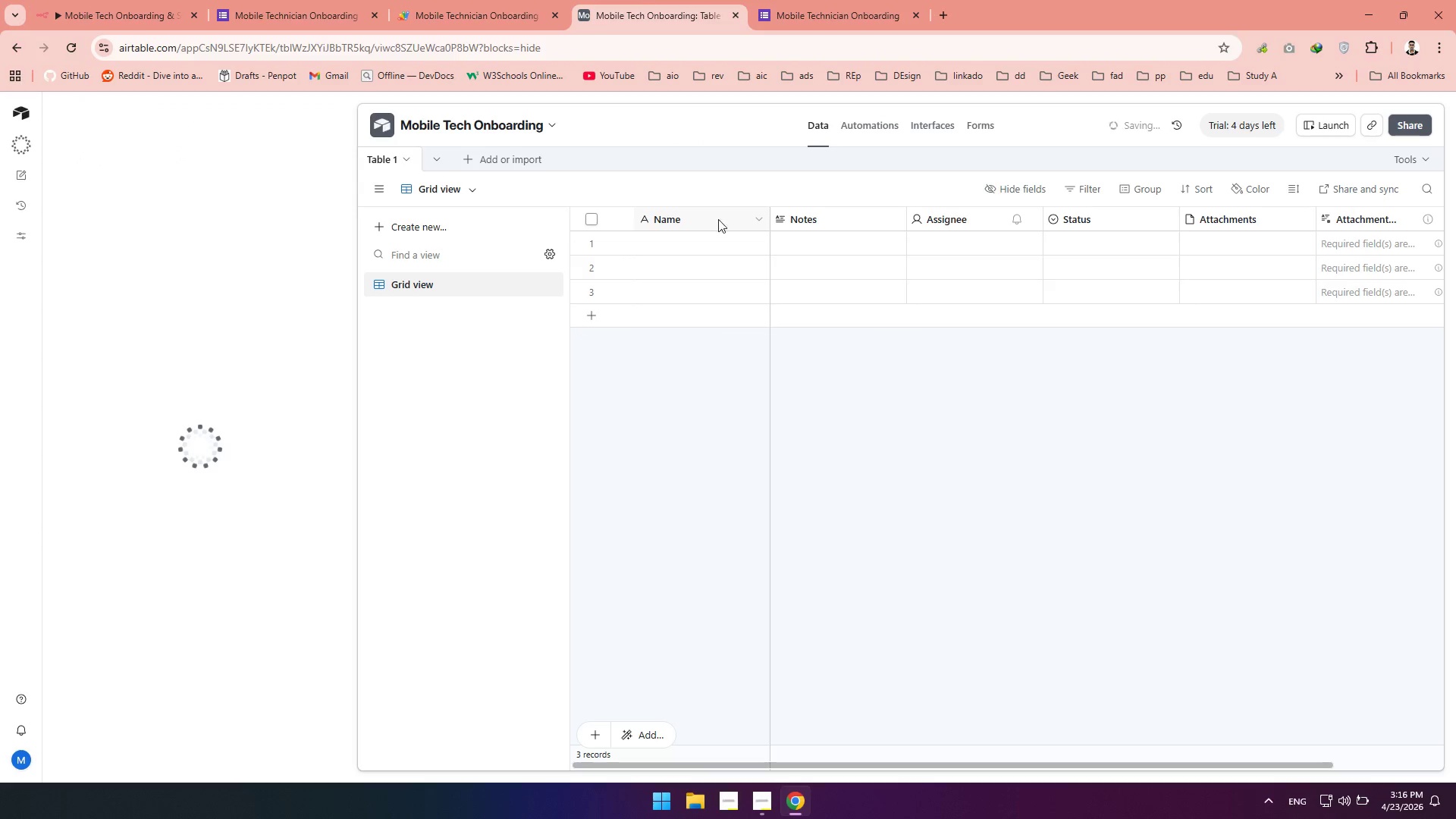 
left_click([827, 228])
 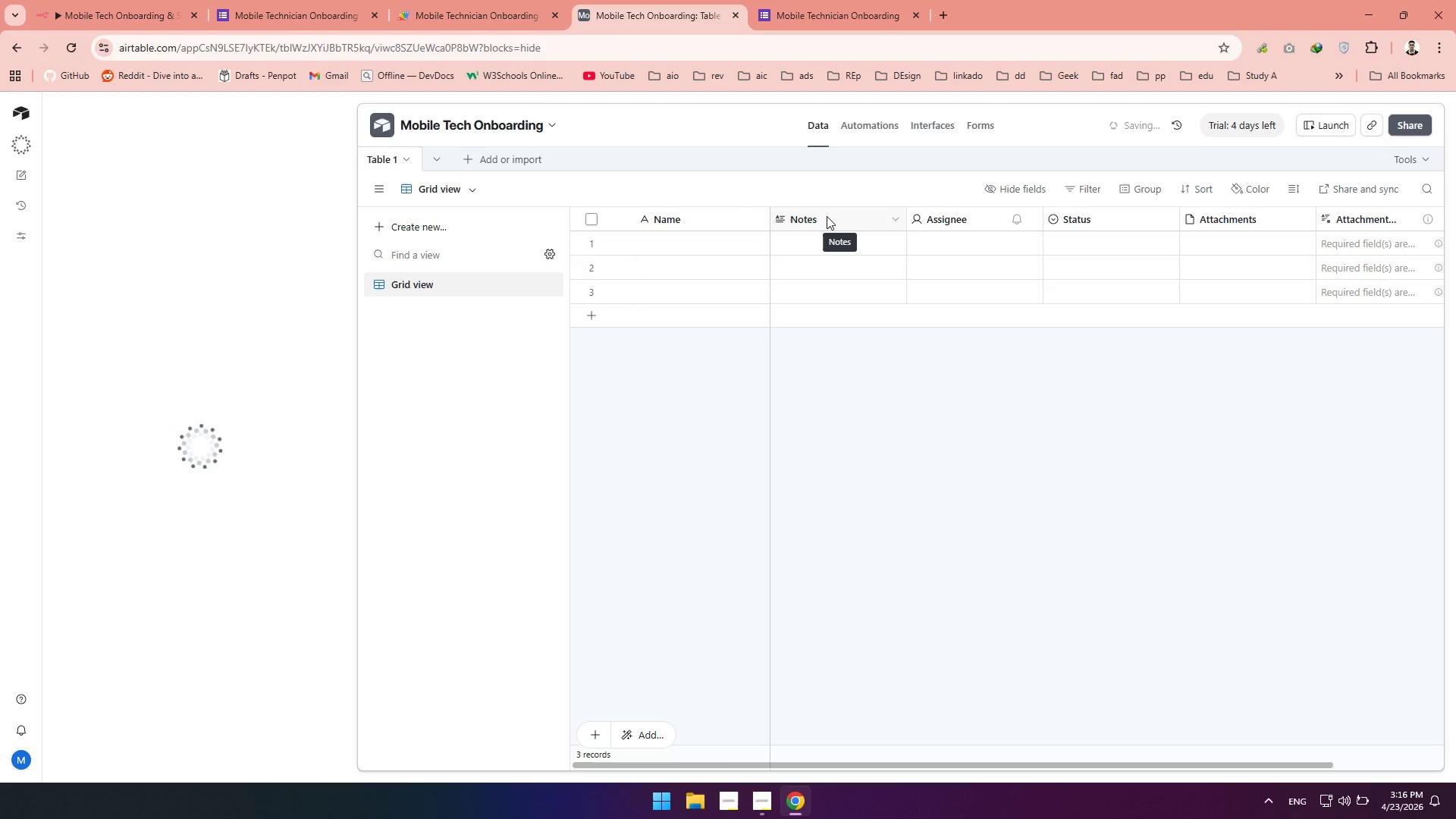 
double_click([827, 216])
 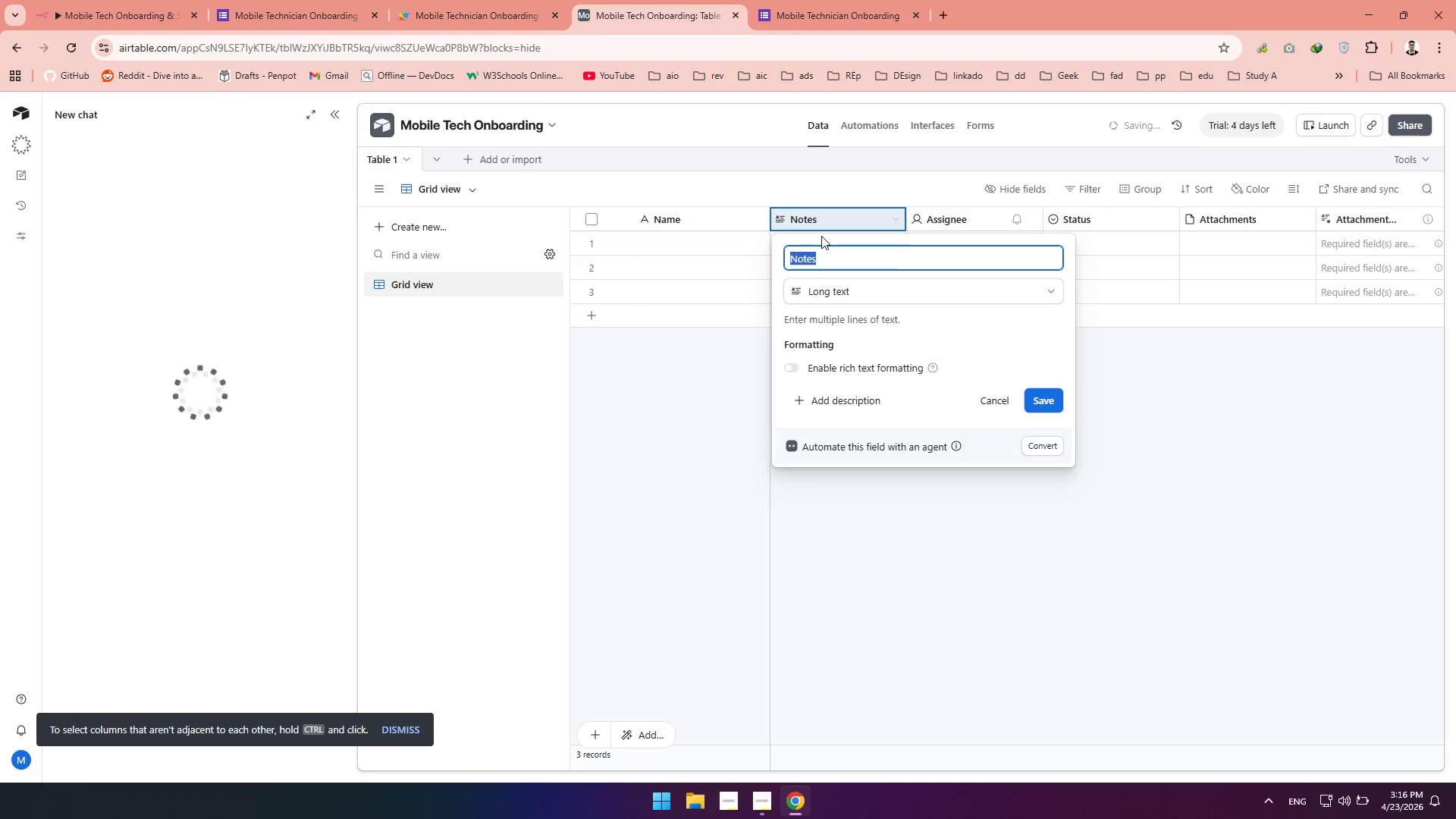 
type(Status)
 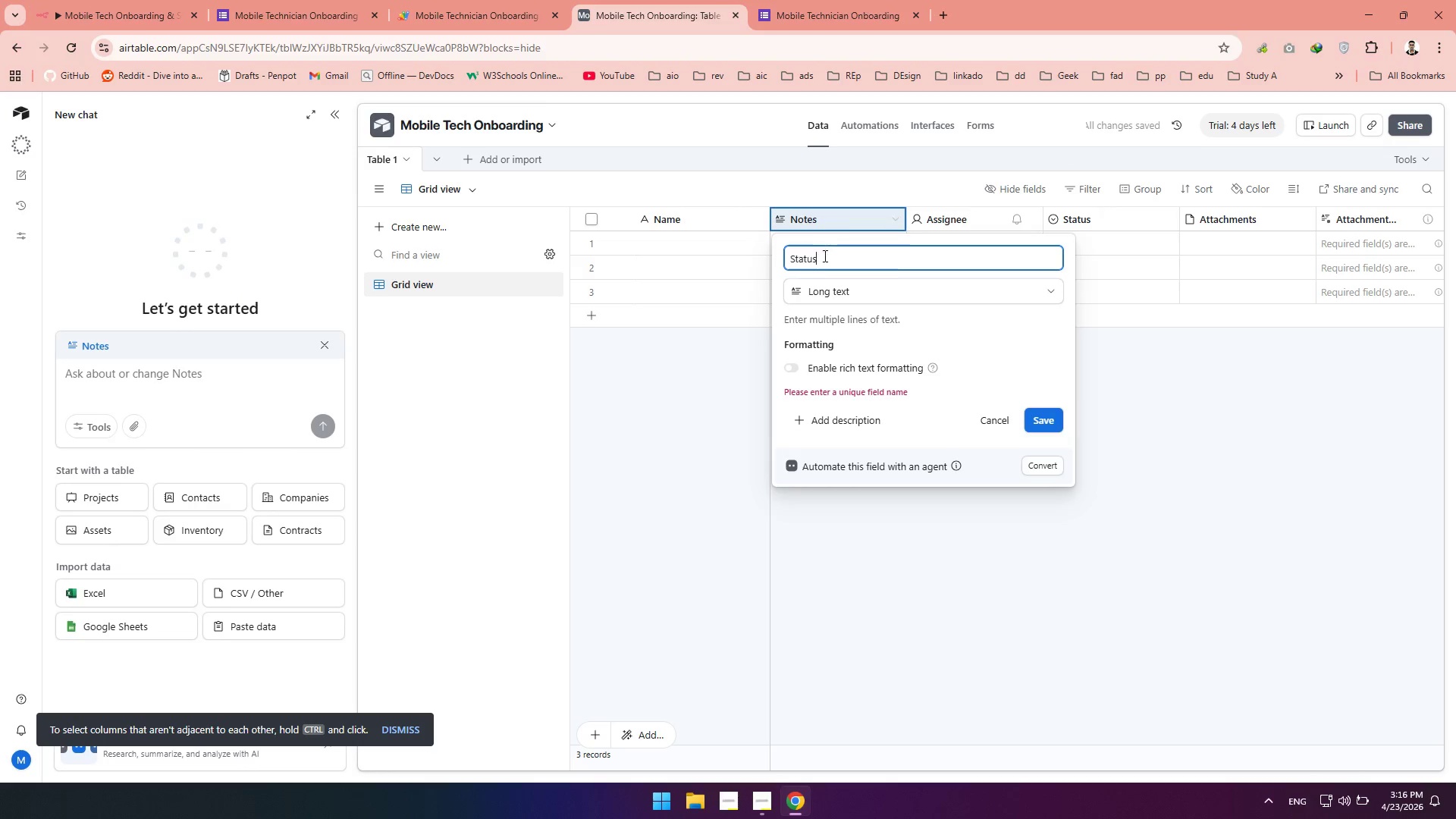 
left_click([819, 288])
 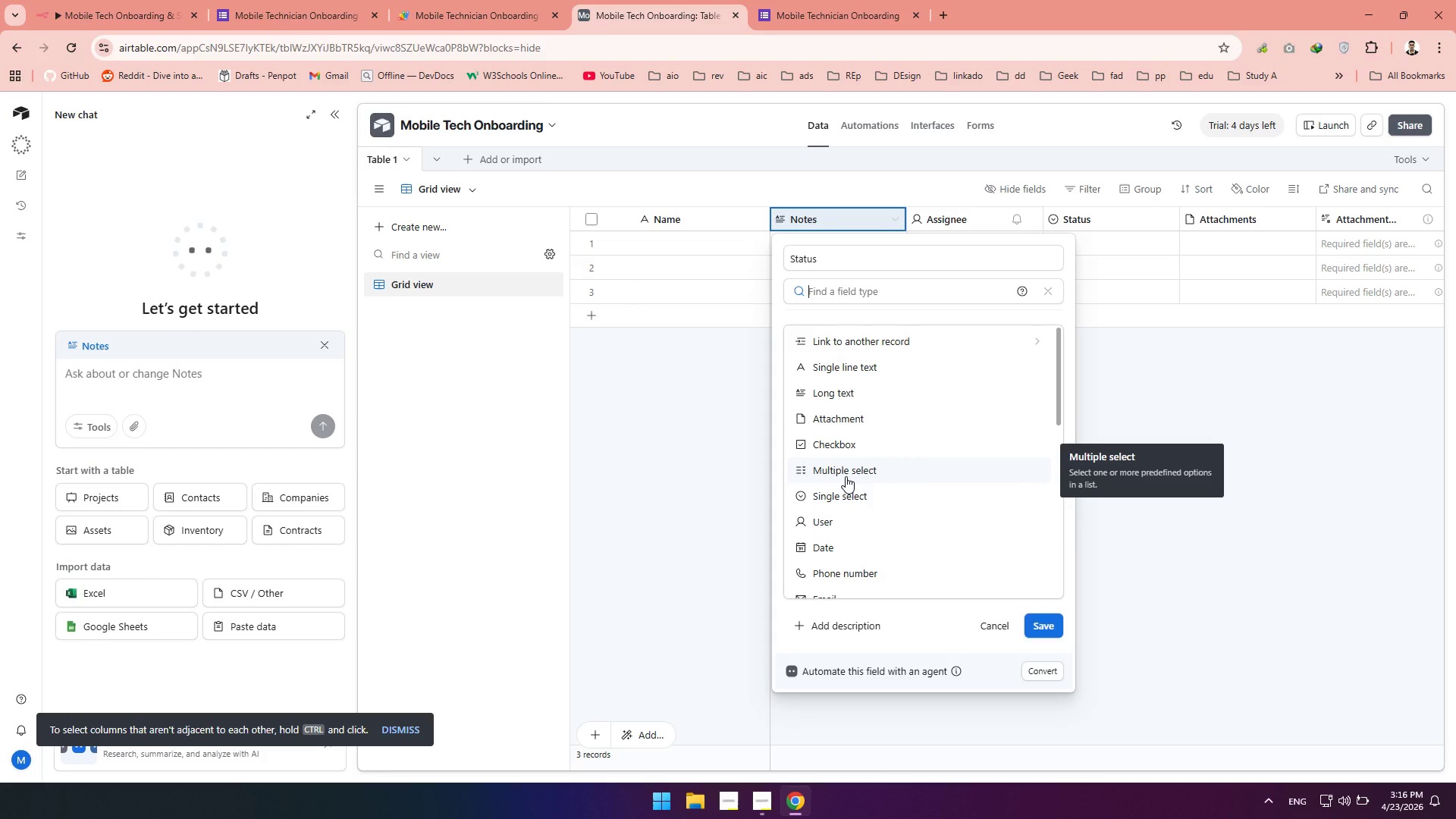 
wait(7.48)
 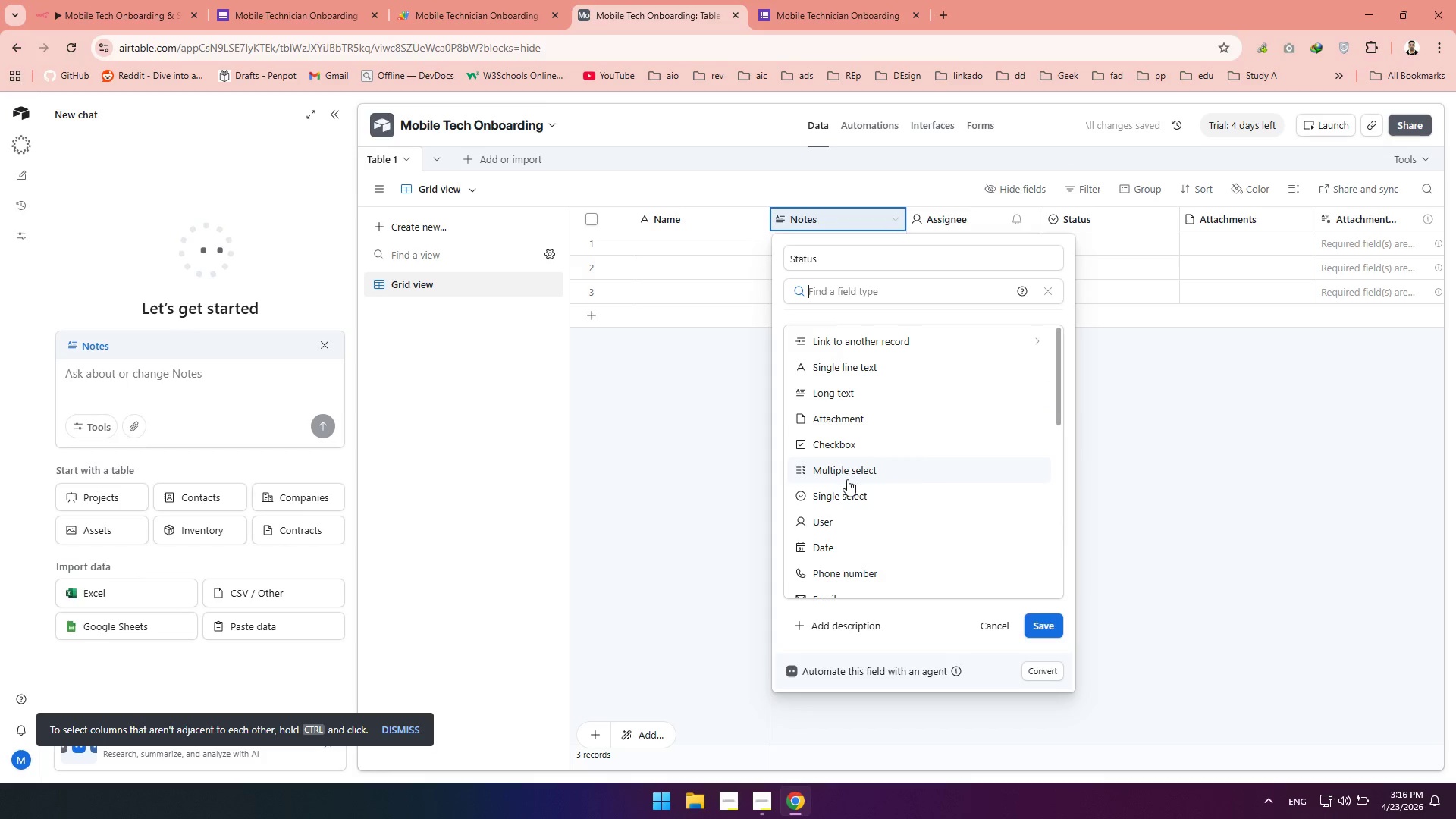 
left_click([843, 473])
 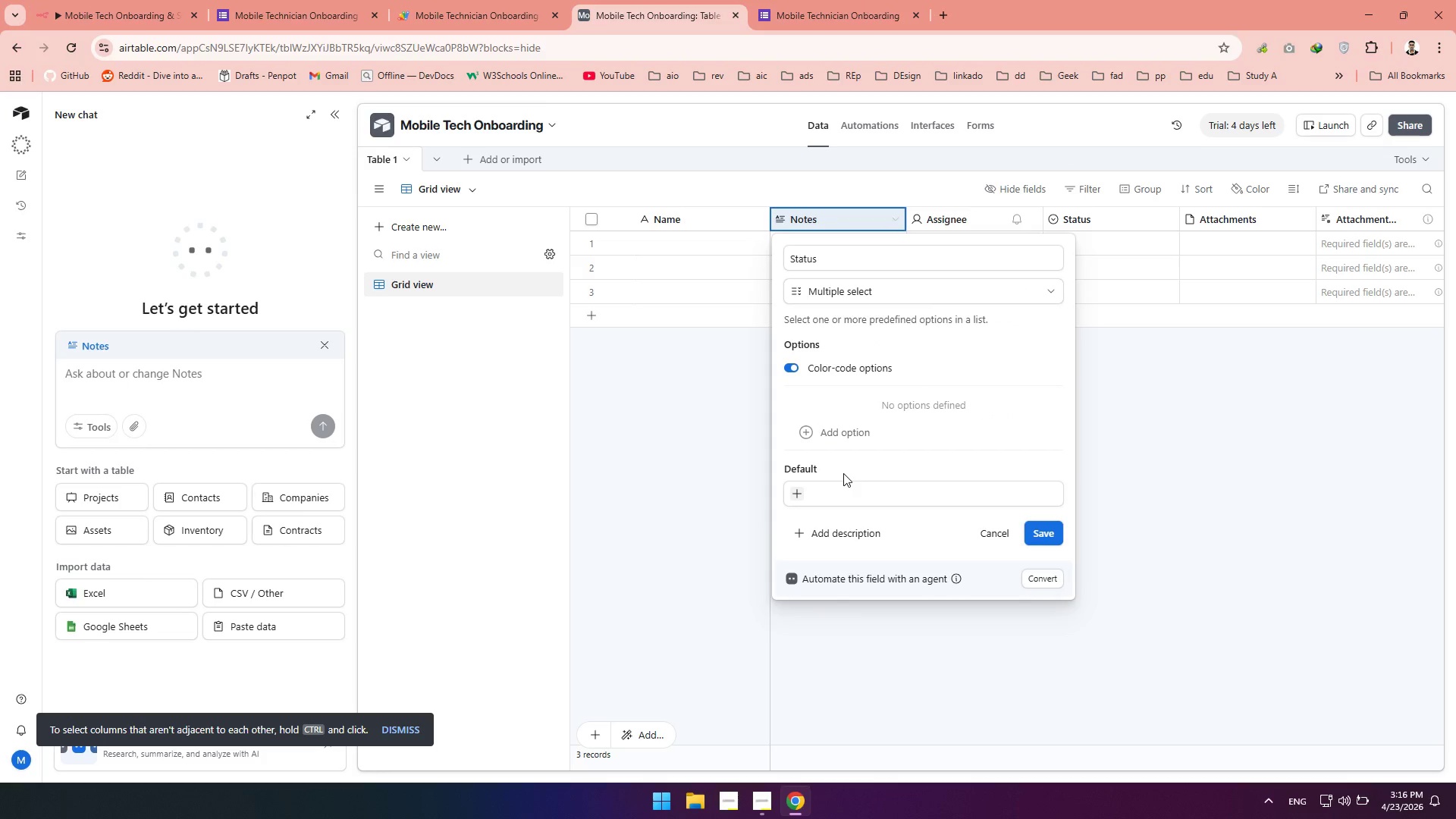 
left_click([841, 437])
 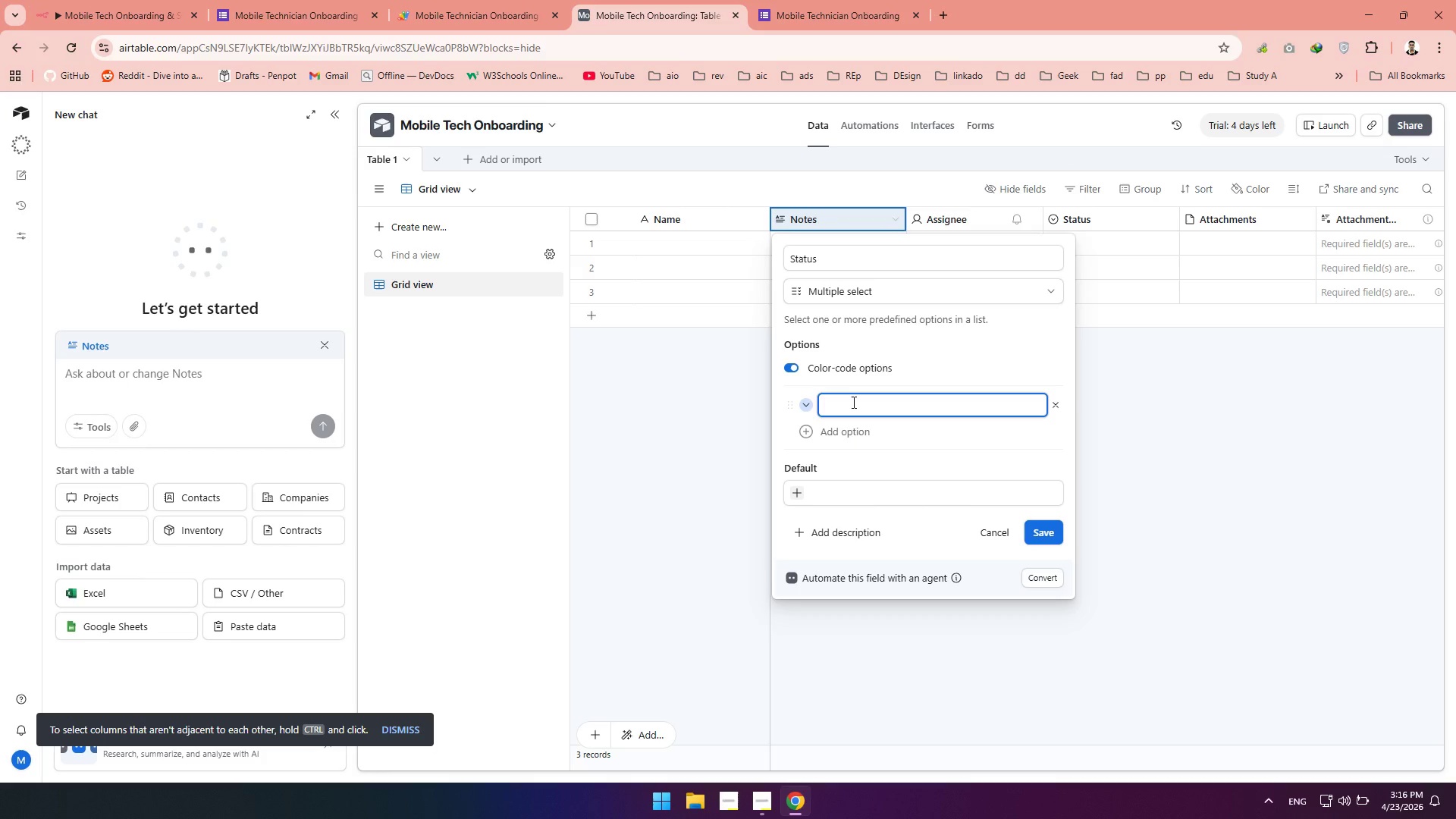 
type(Priary)
key(Backspace)
key(Backspace)
key(Backspace)
type(mary Lead)
 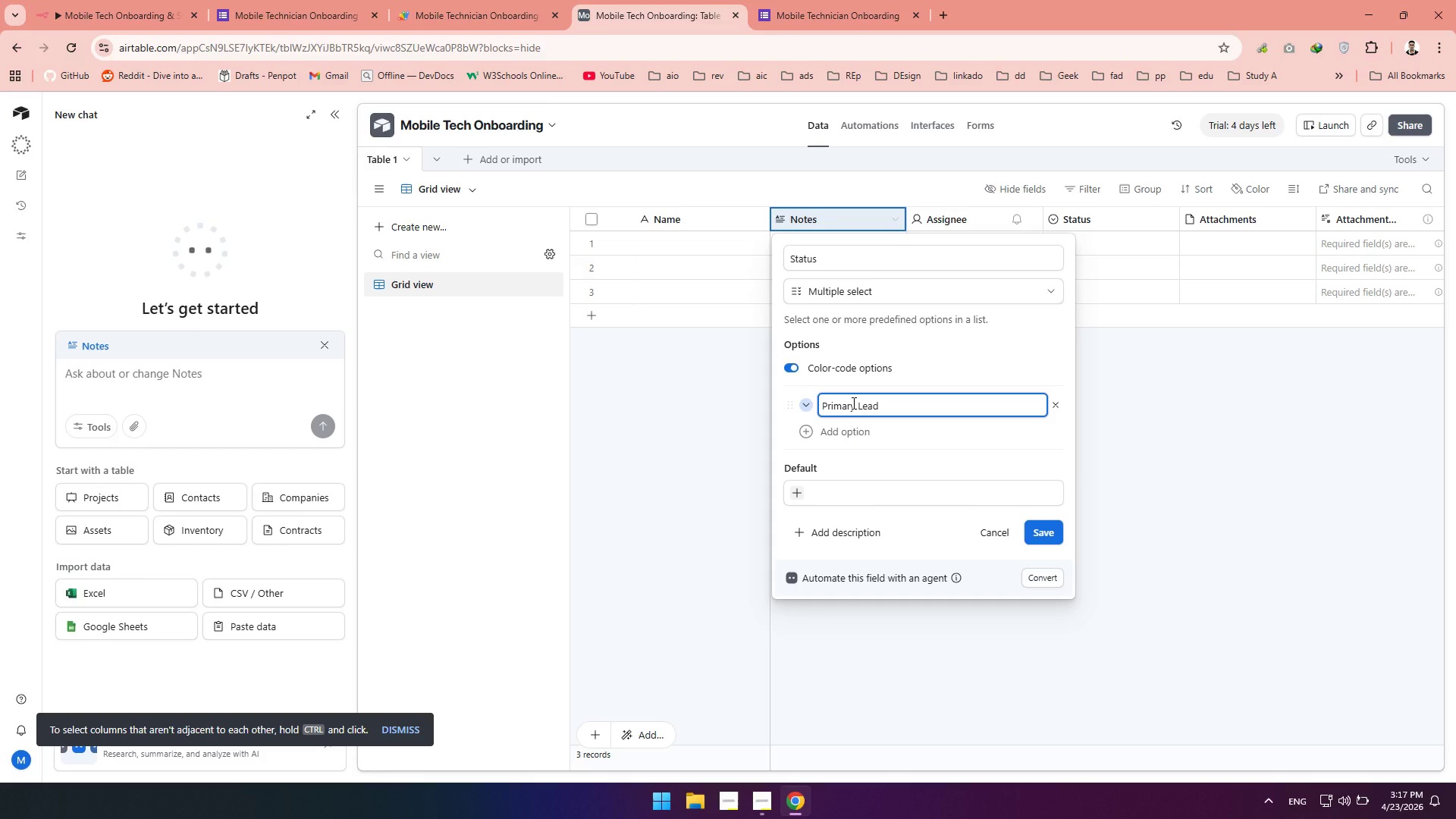 
left_click([824, 435])
 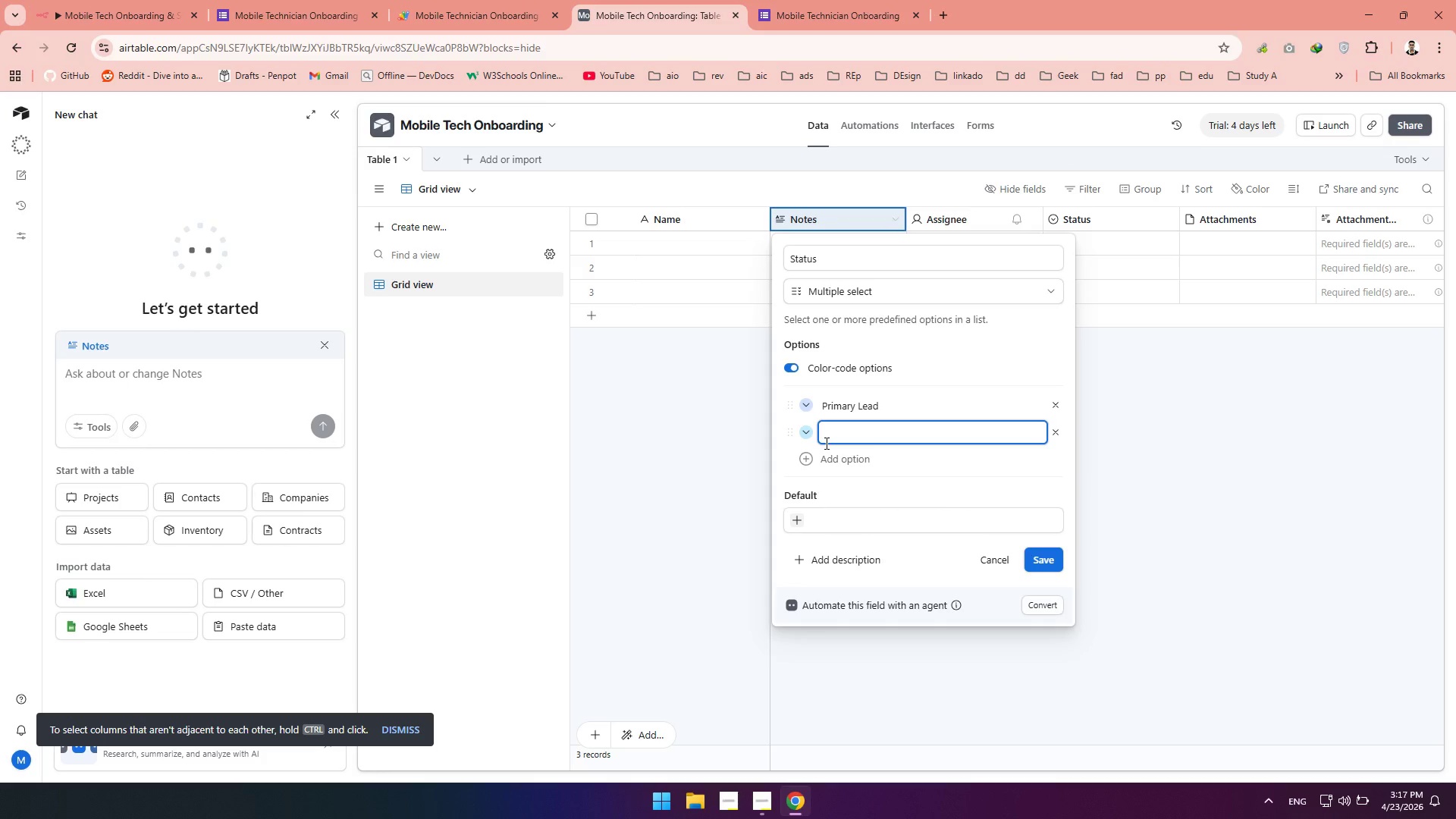 
type(Standard Lead)
 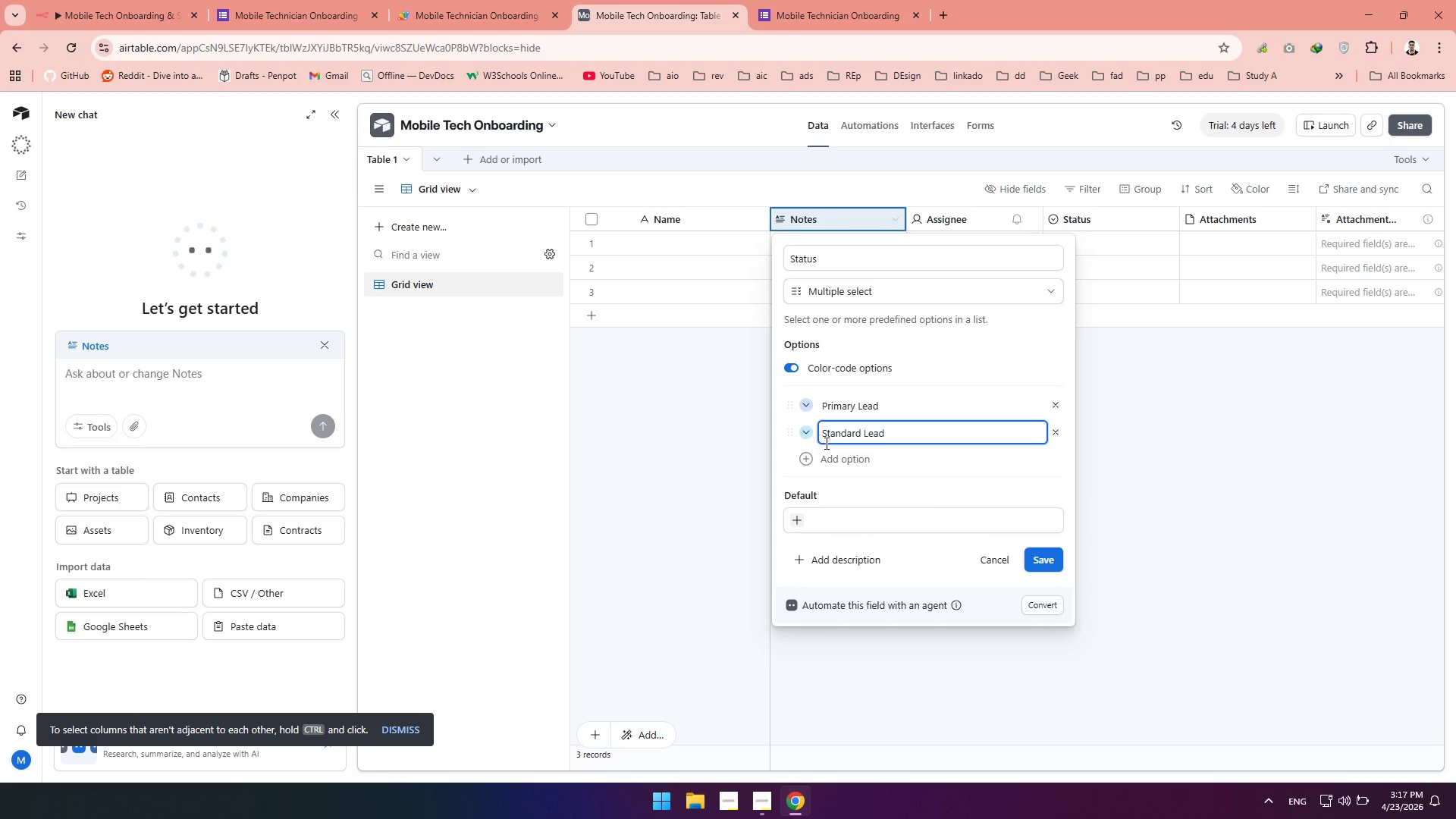 
wait(5.86)
 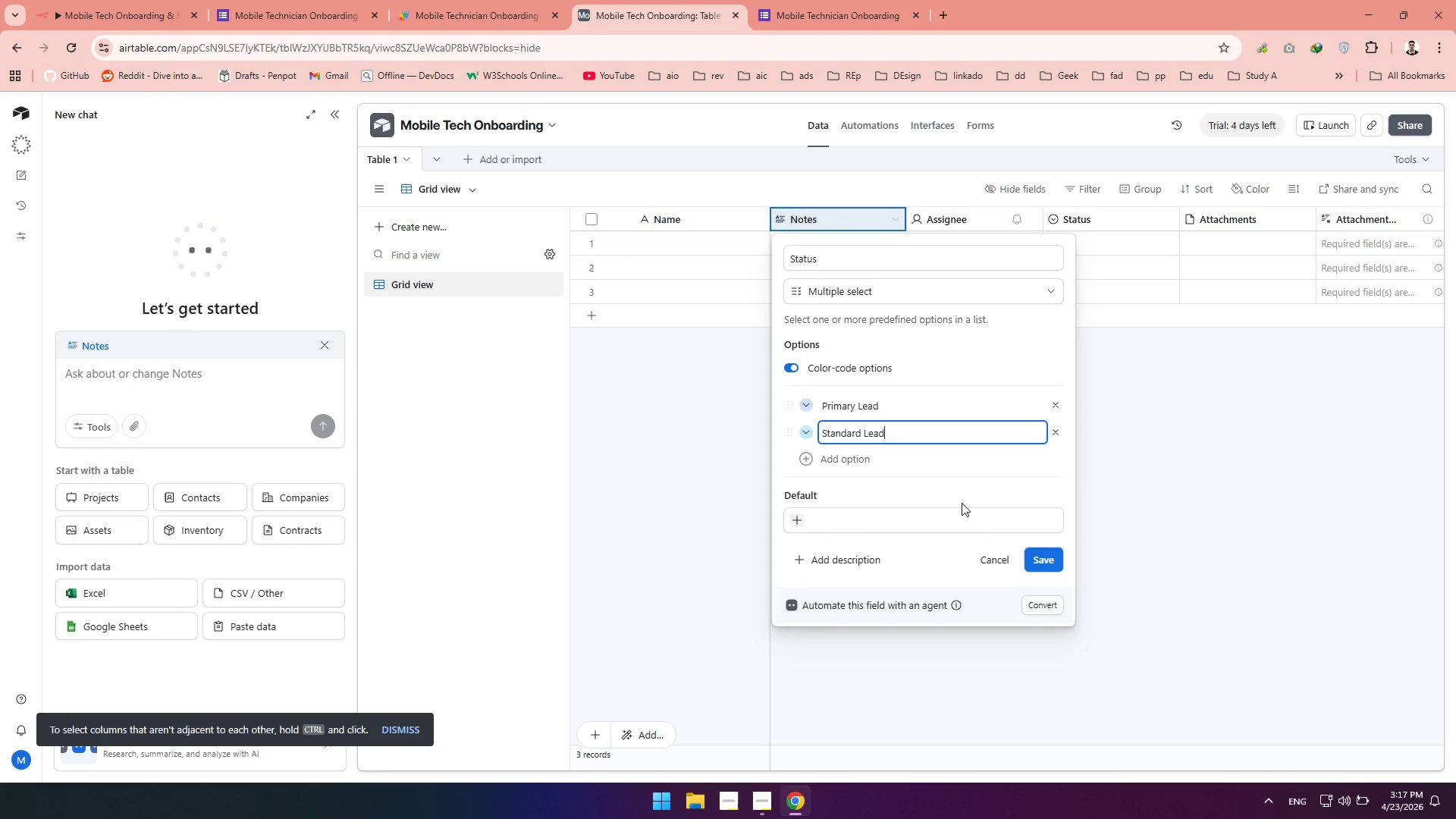 
left_click([799, 521])
 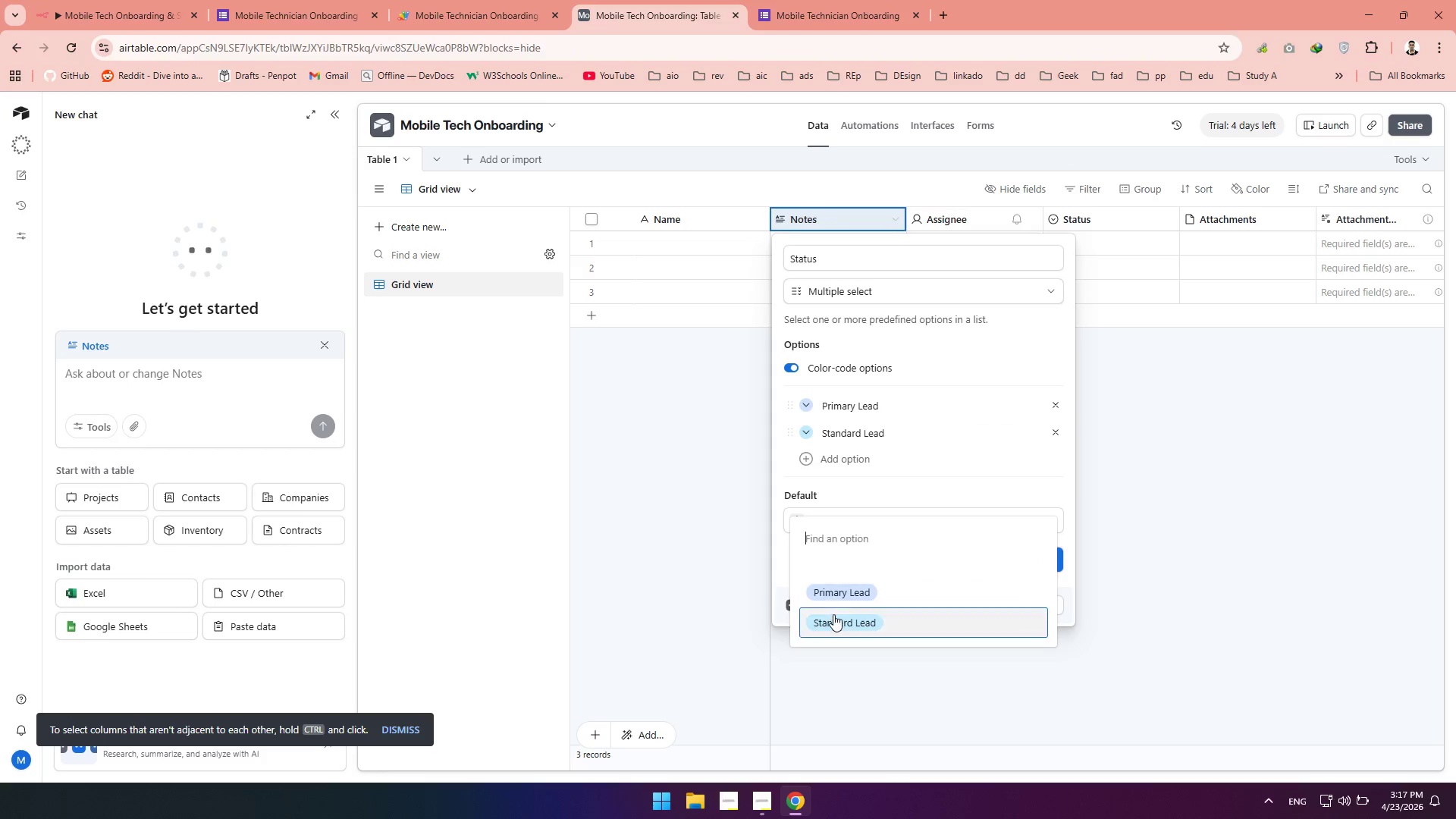 
left_click([833, 615])
 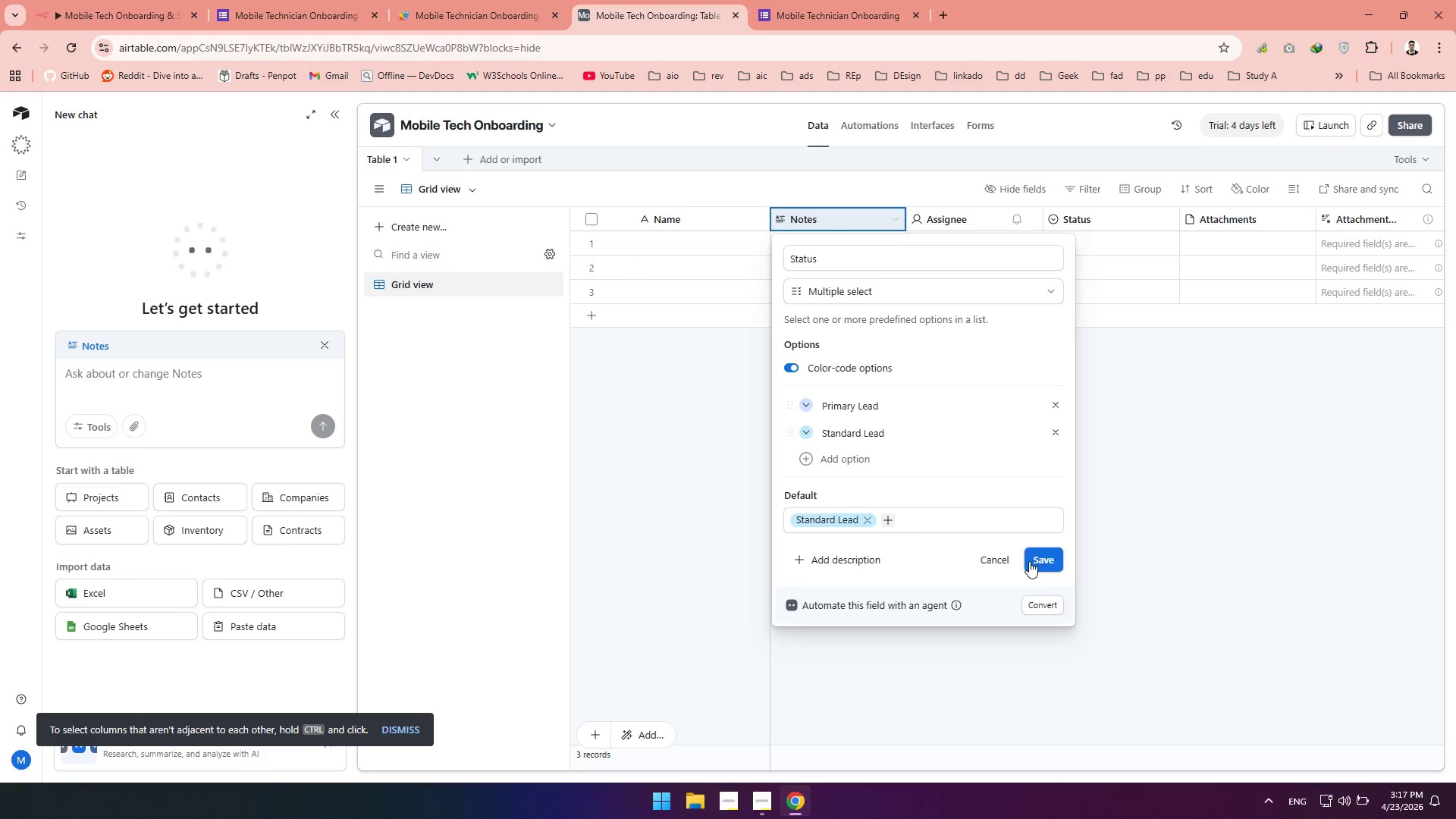 
left_click([1031, 561])
 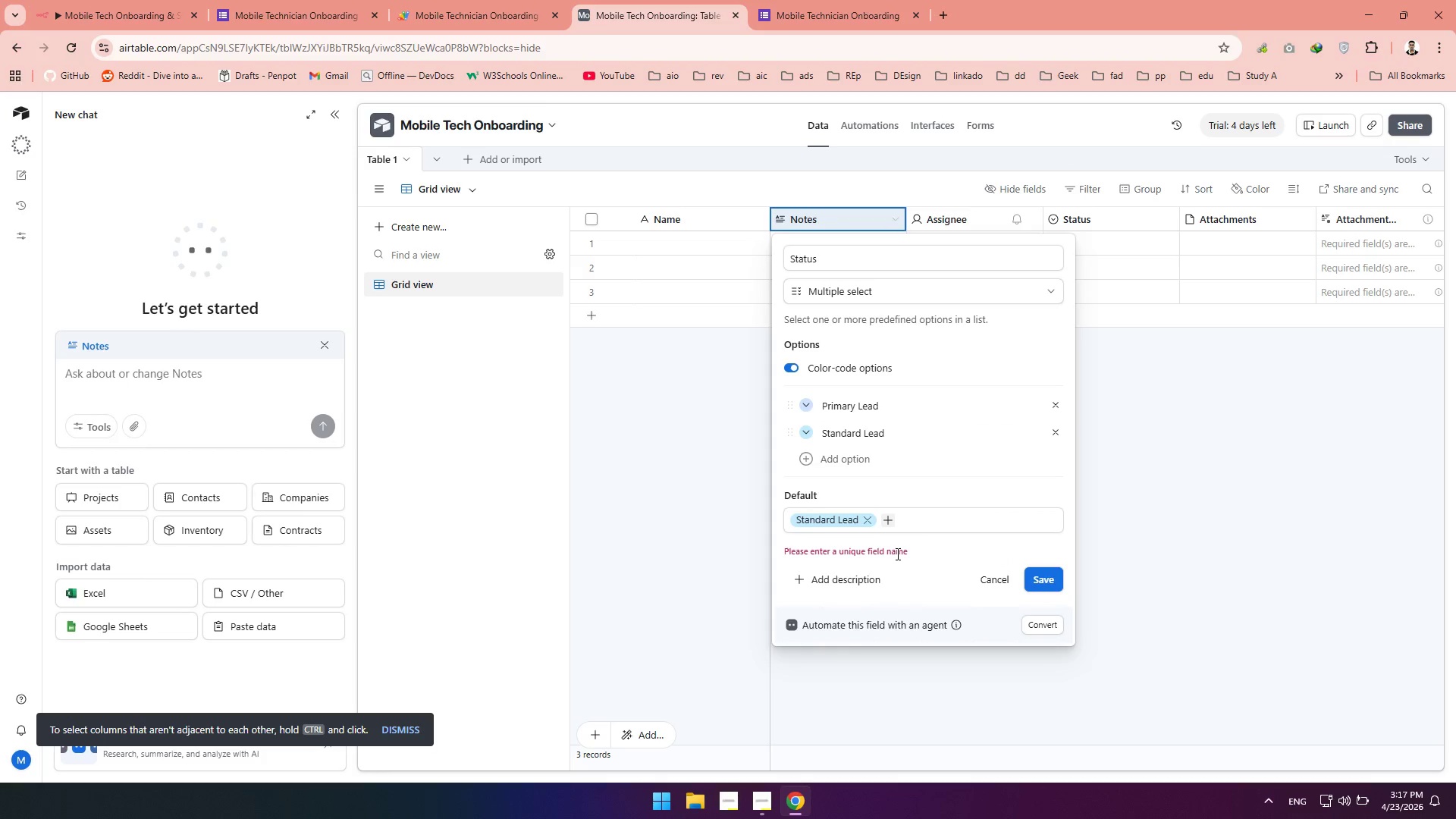 
wait(6.86)
 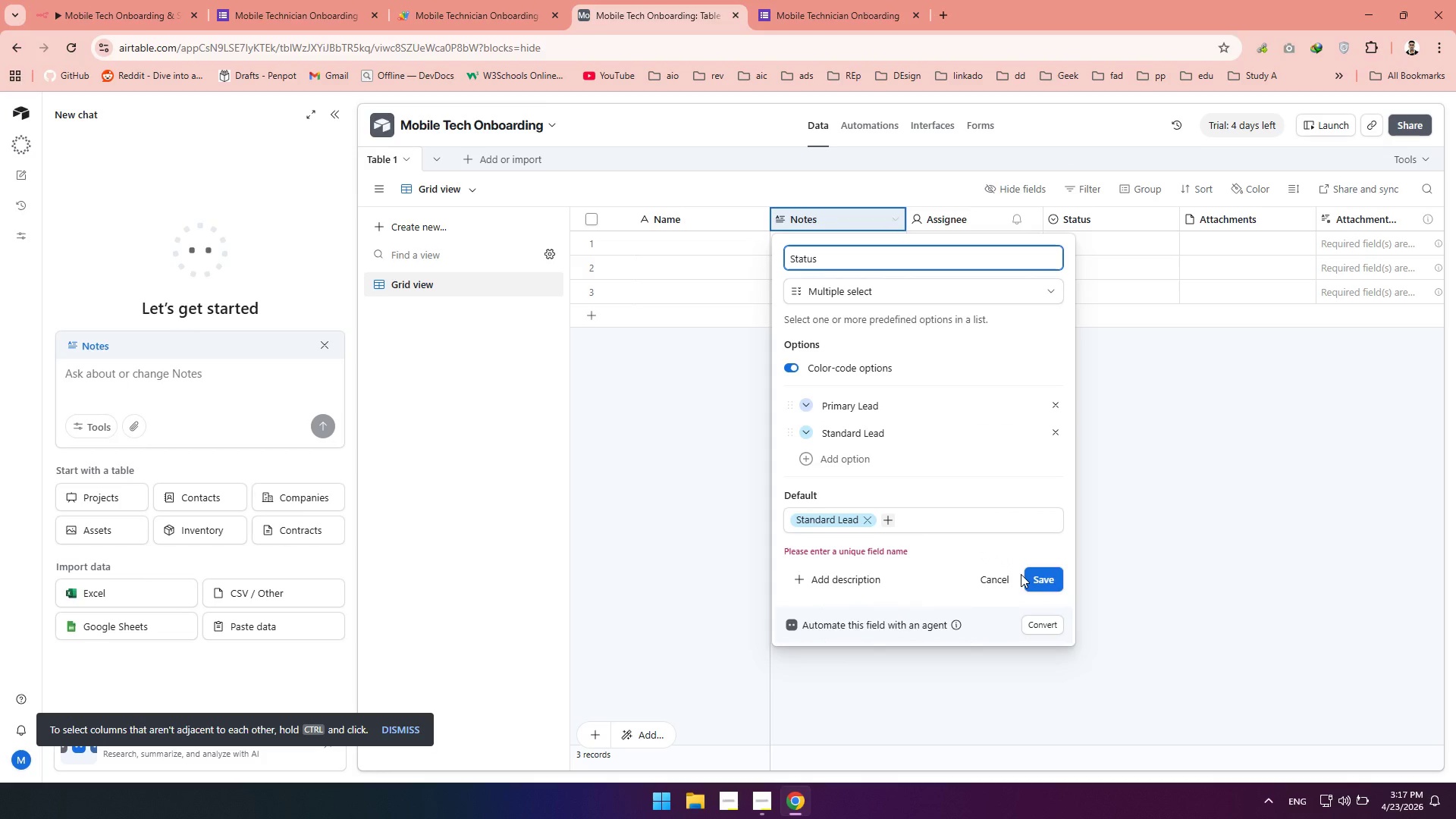 
left_click([833, 257])
 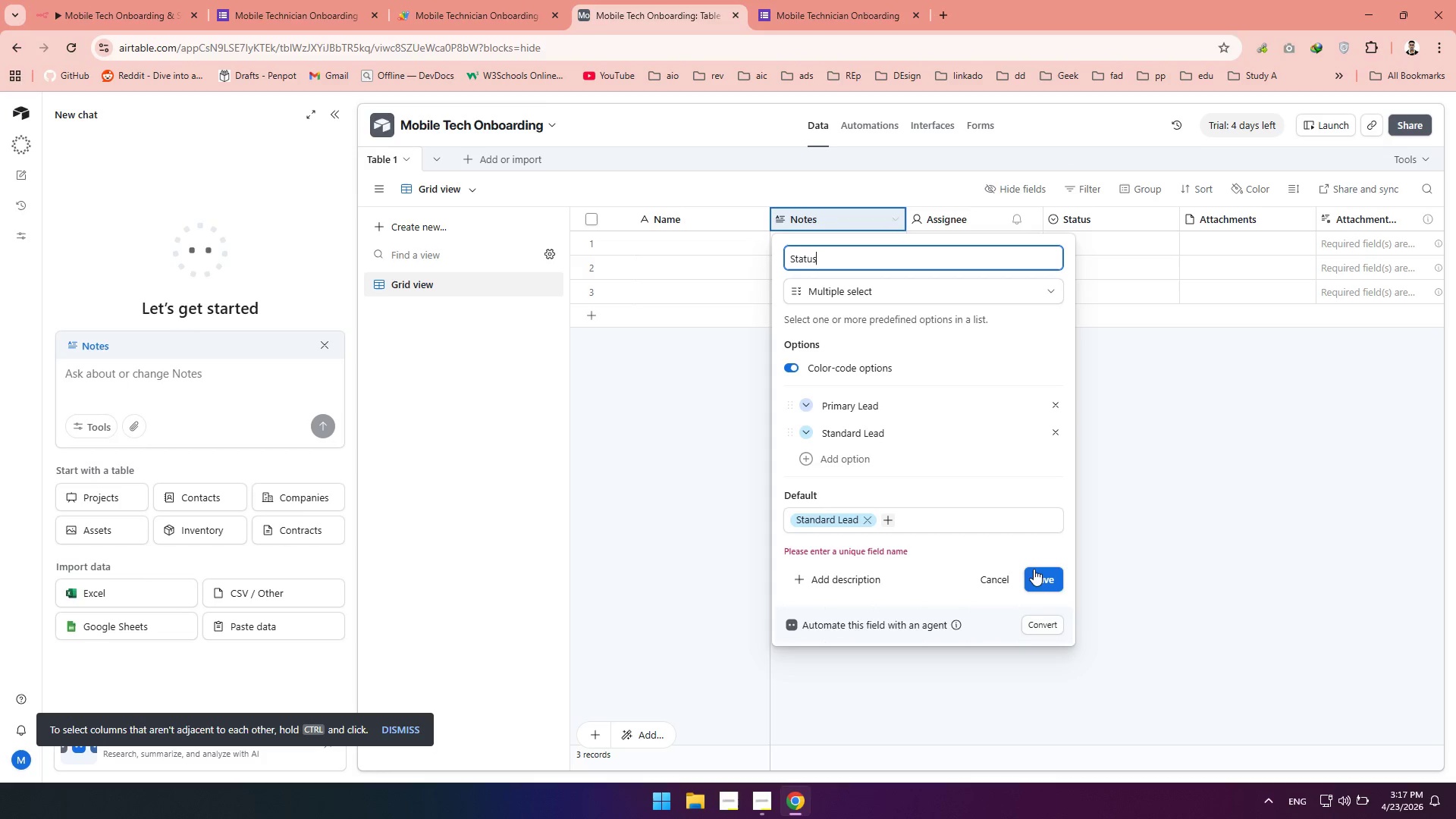 
left_click([1036, 576])
 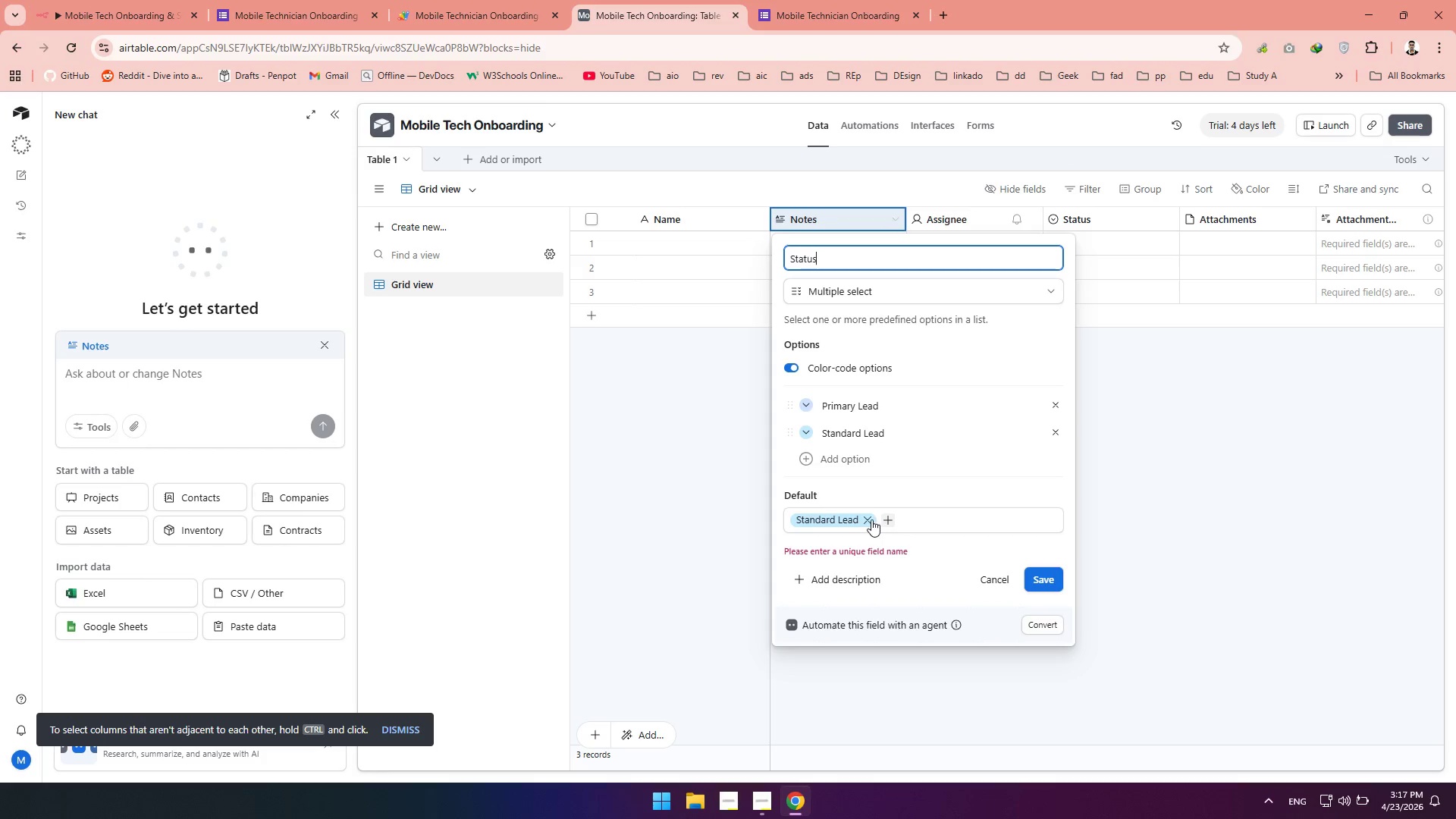 
left_click([871, 519])
 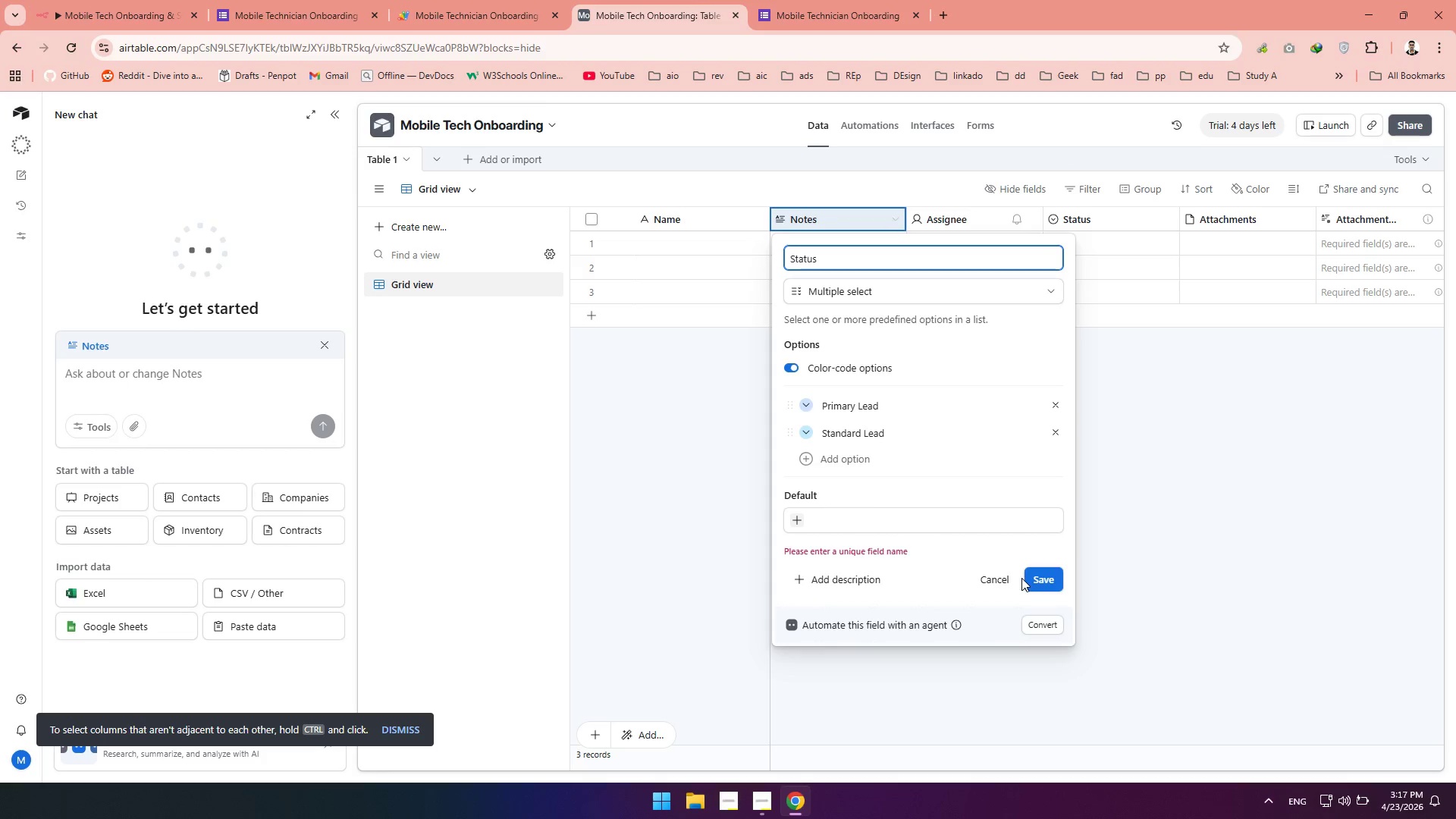 
left_click([895, 550])
 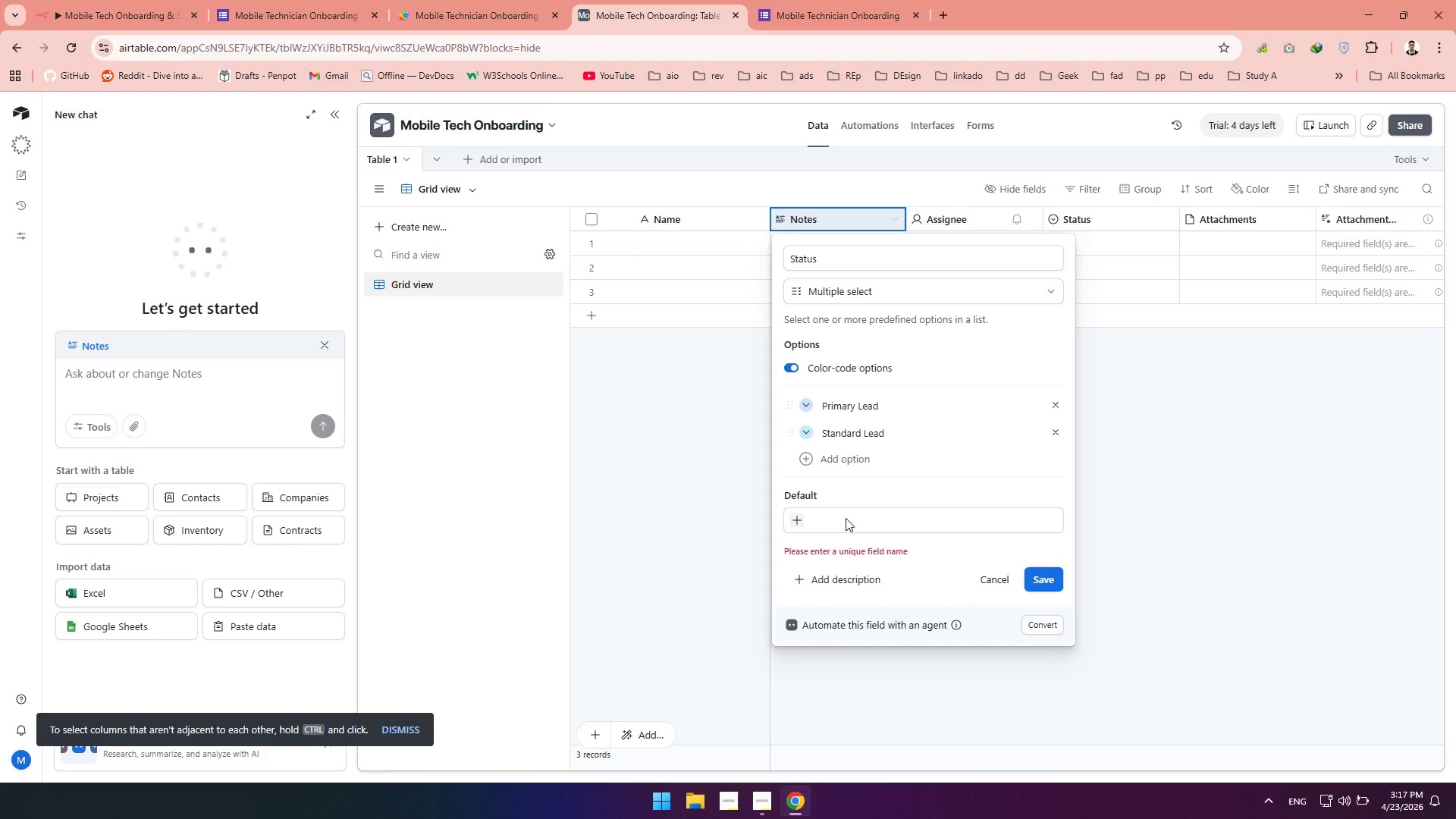 
left_click([846, 518])
 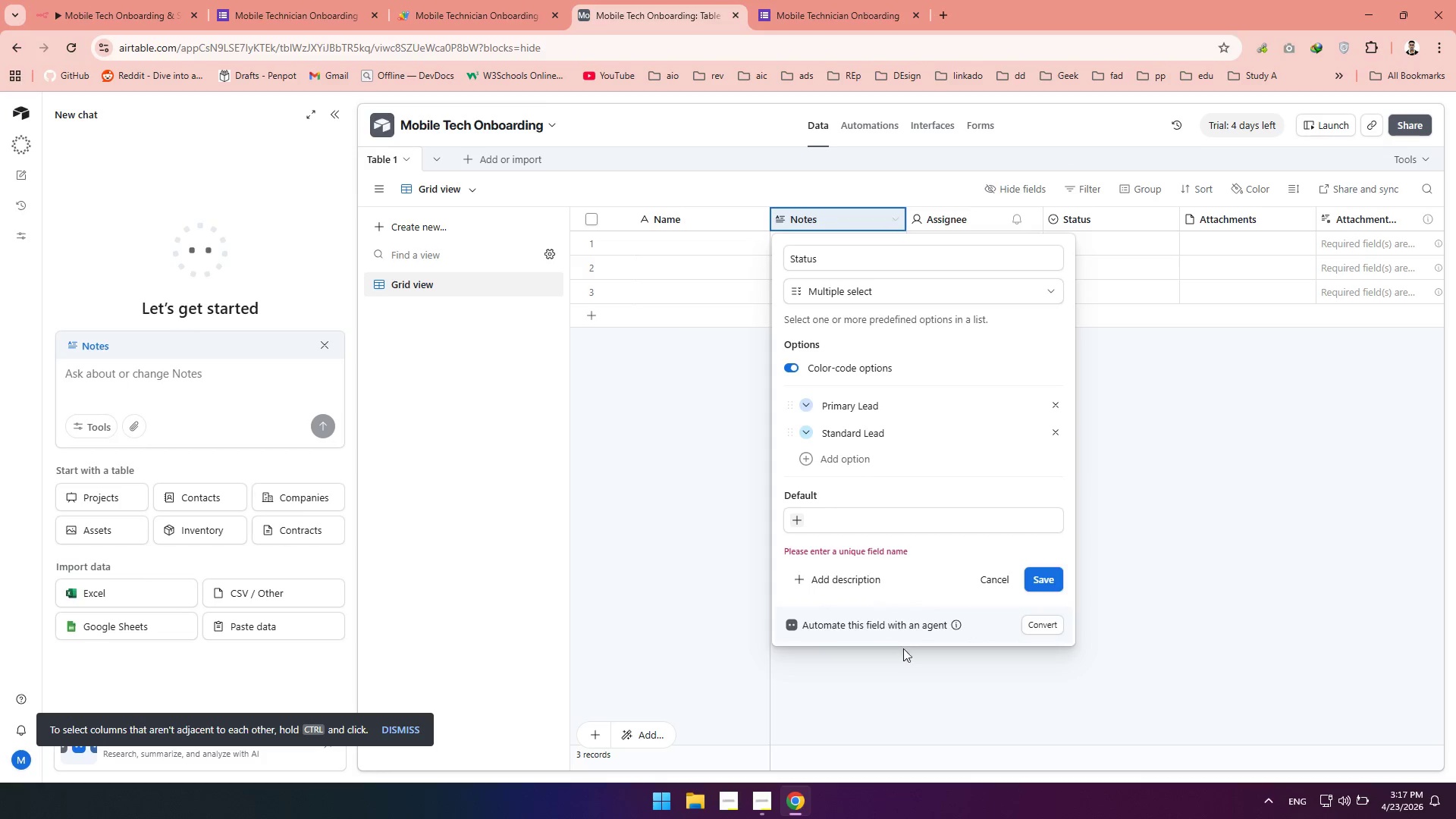 
left_click([994, 579])
 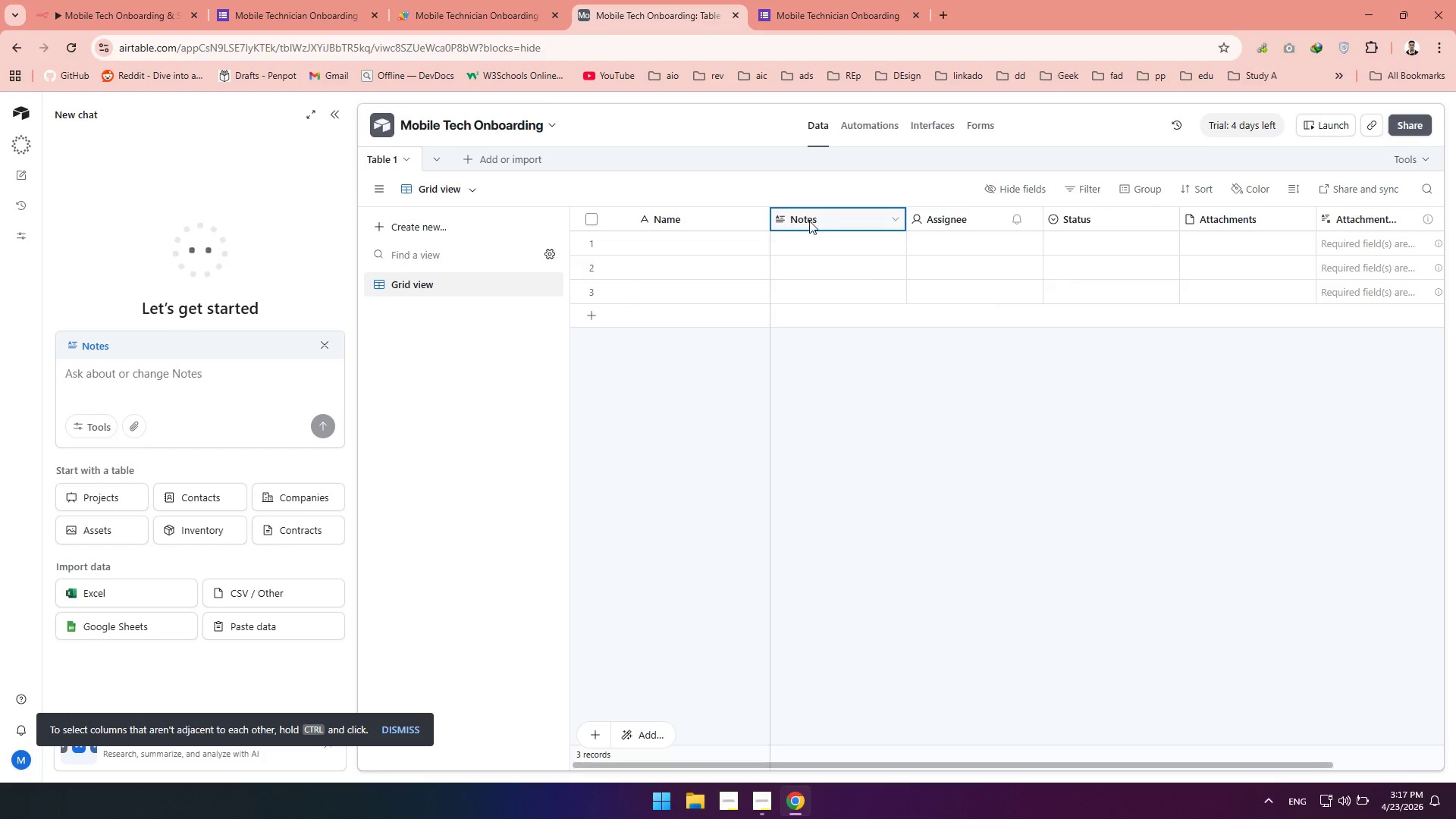 
double_click([809, 221])
 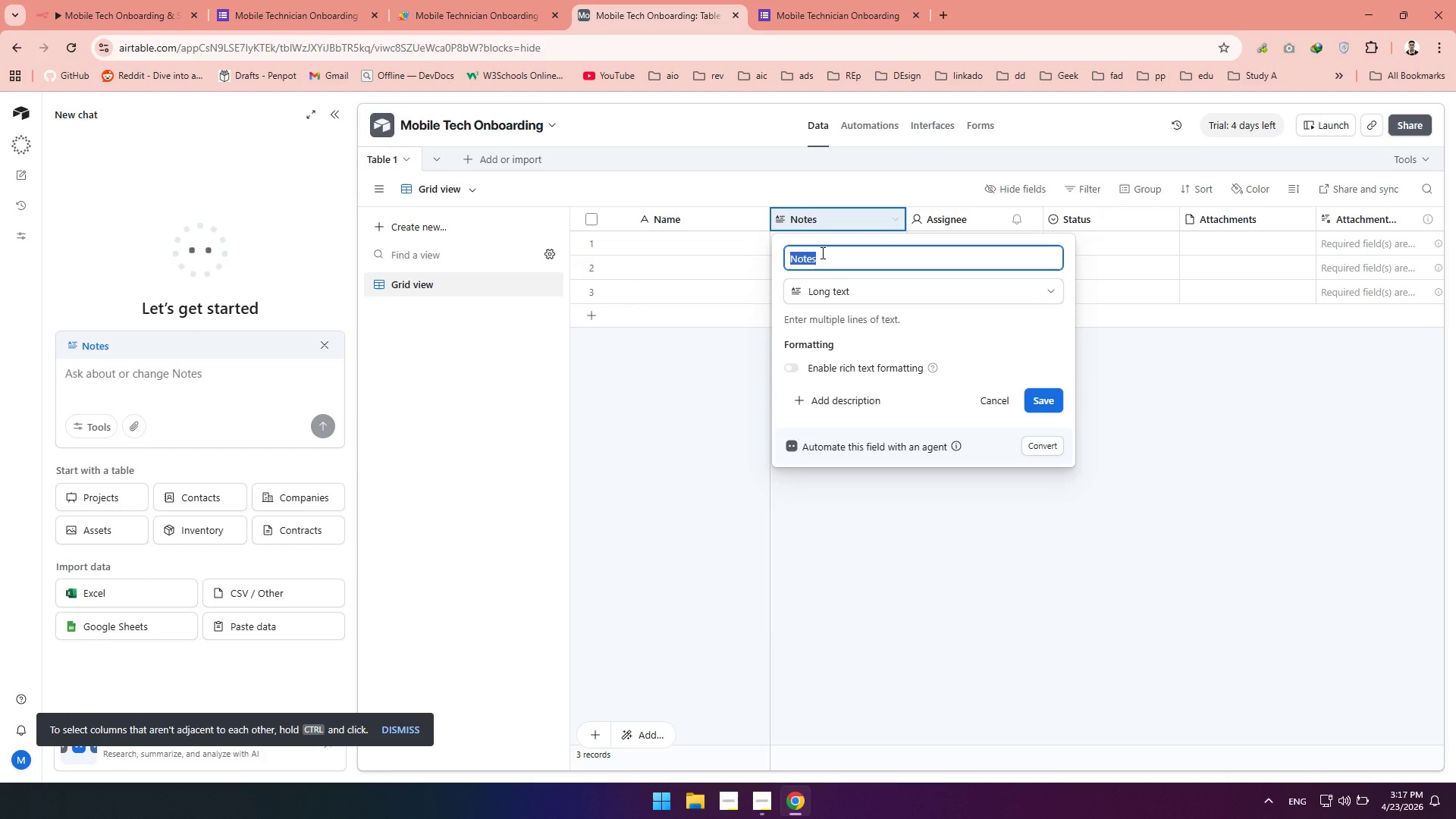 
type(Status)
 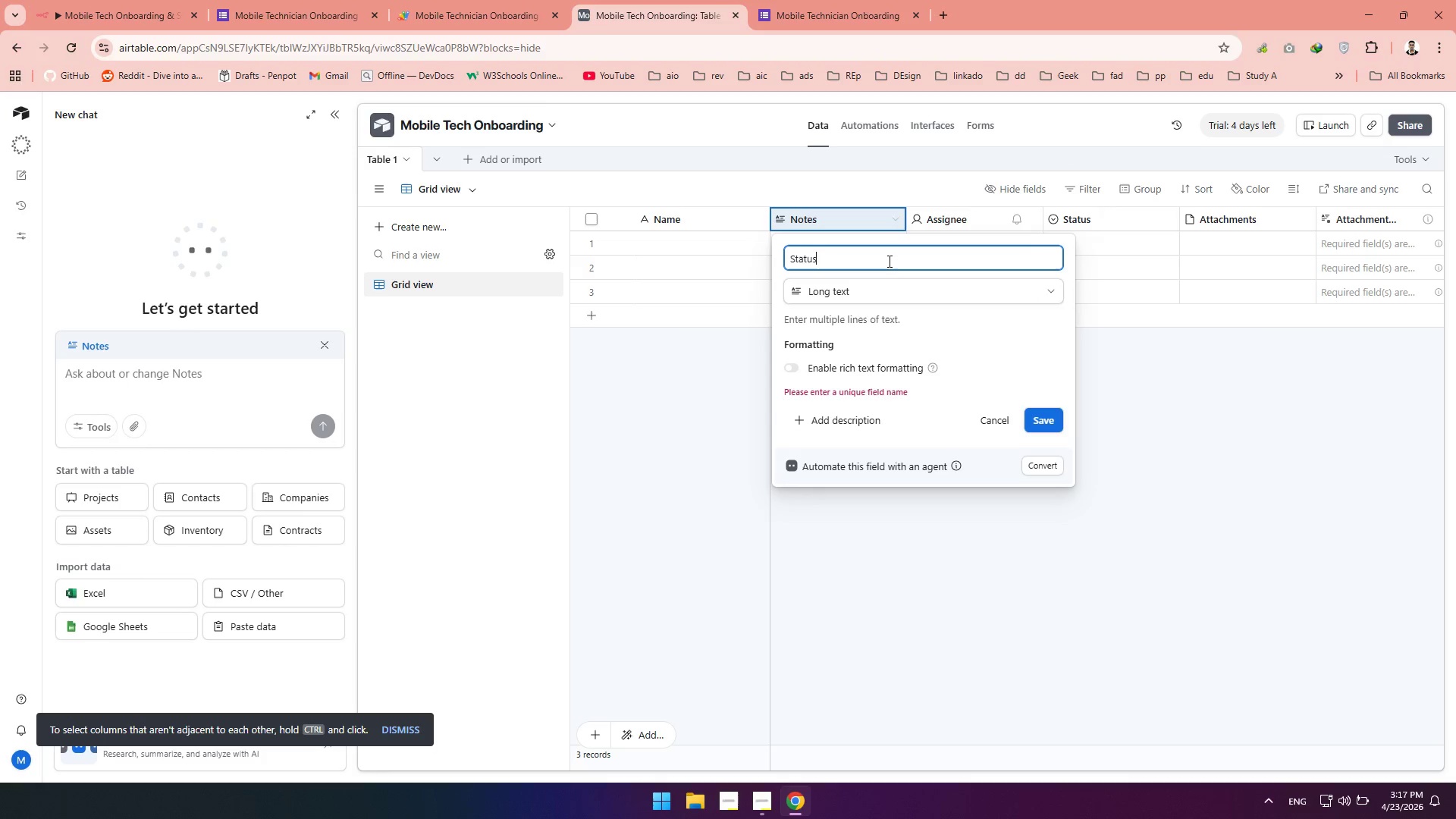 
left_click([1097, 226])
 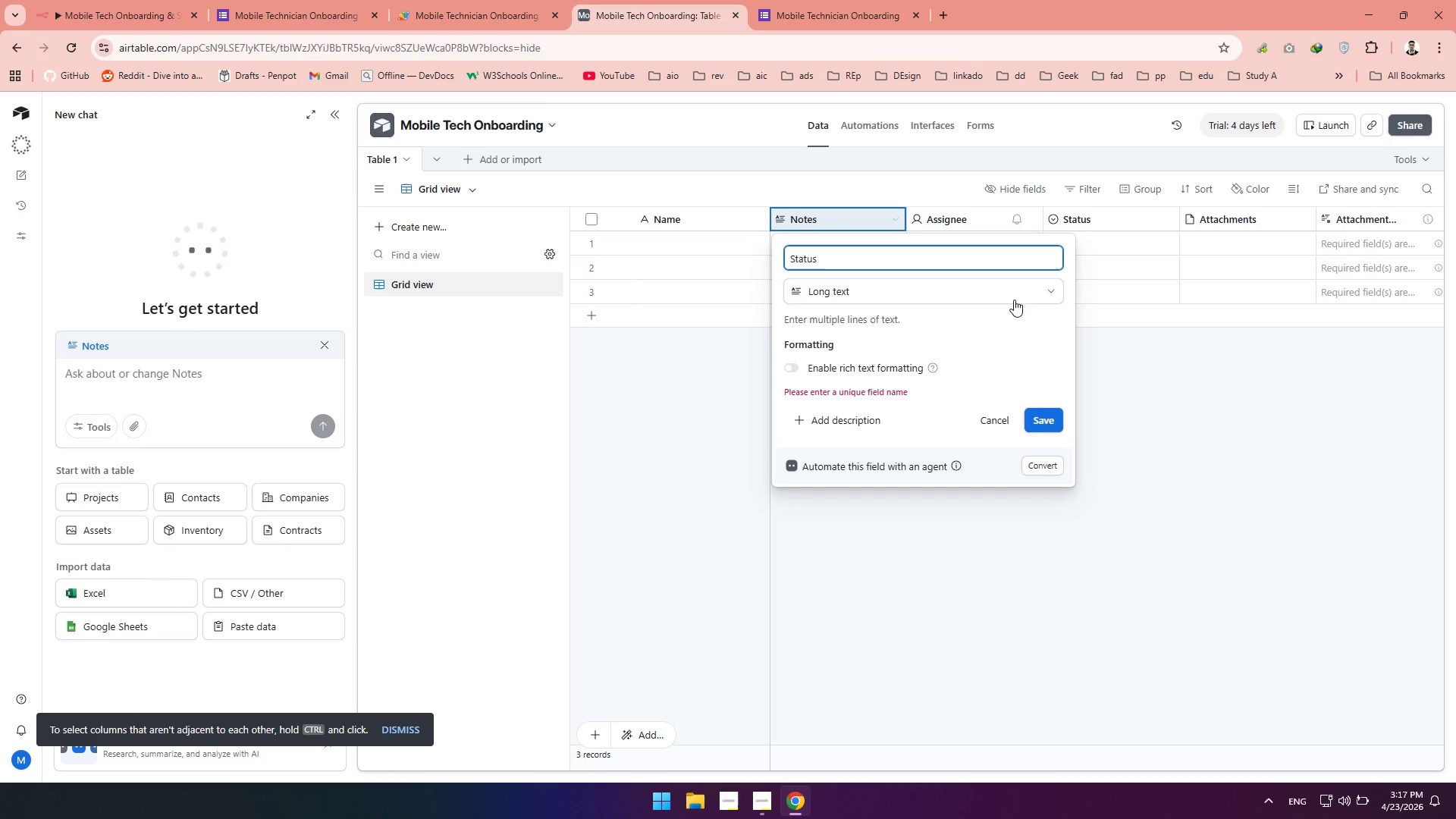 
left_click([1128, 328])
 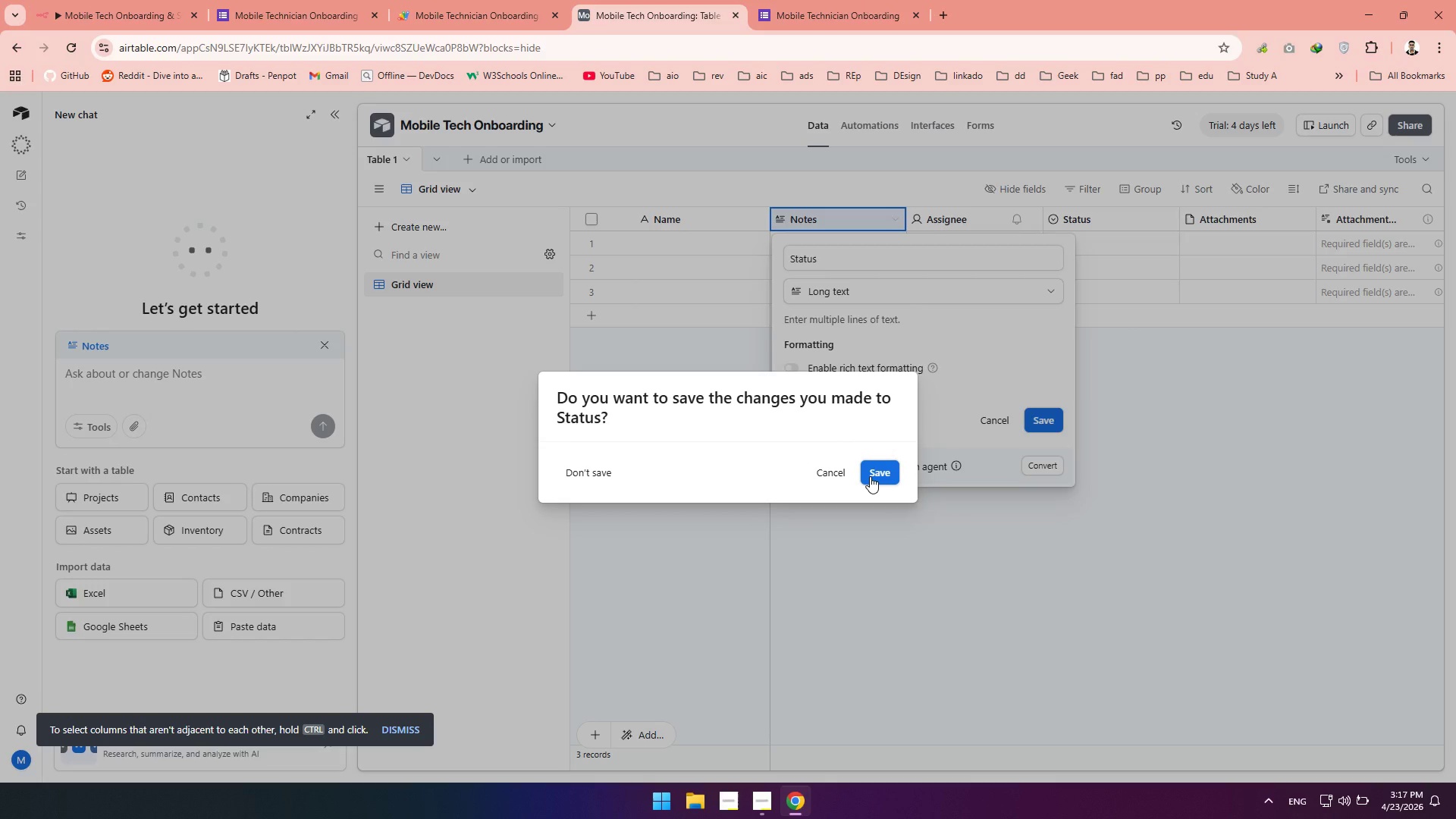 
left_click([870, 476])
 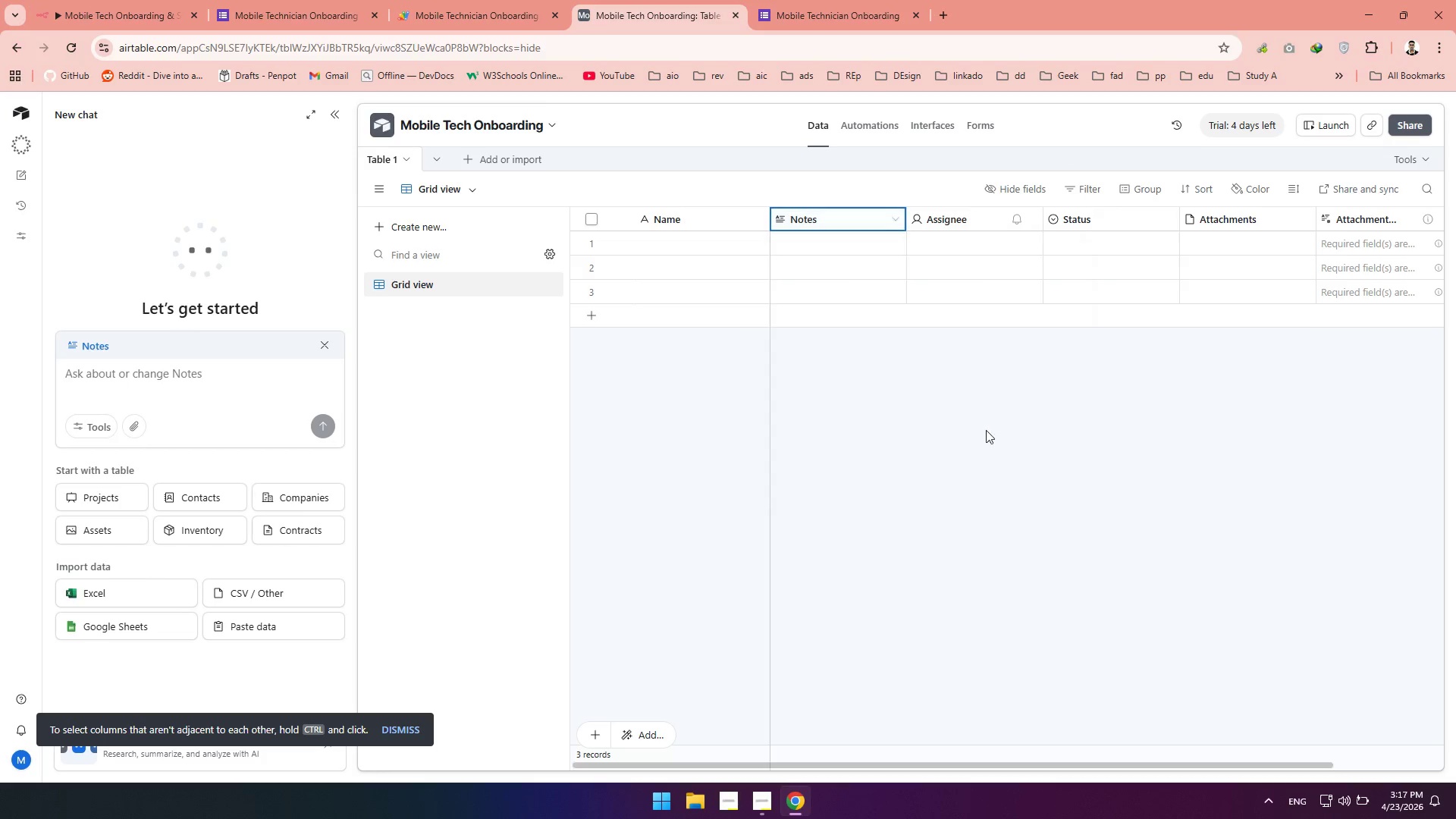 
double_click([1075, 218])
 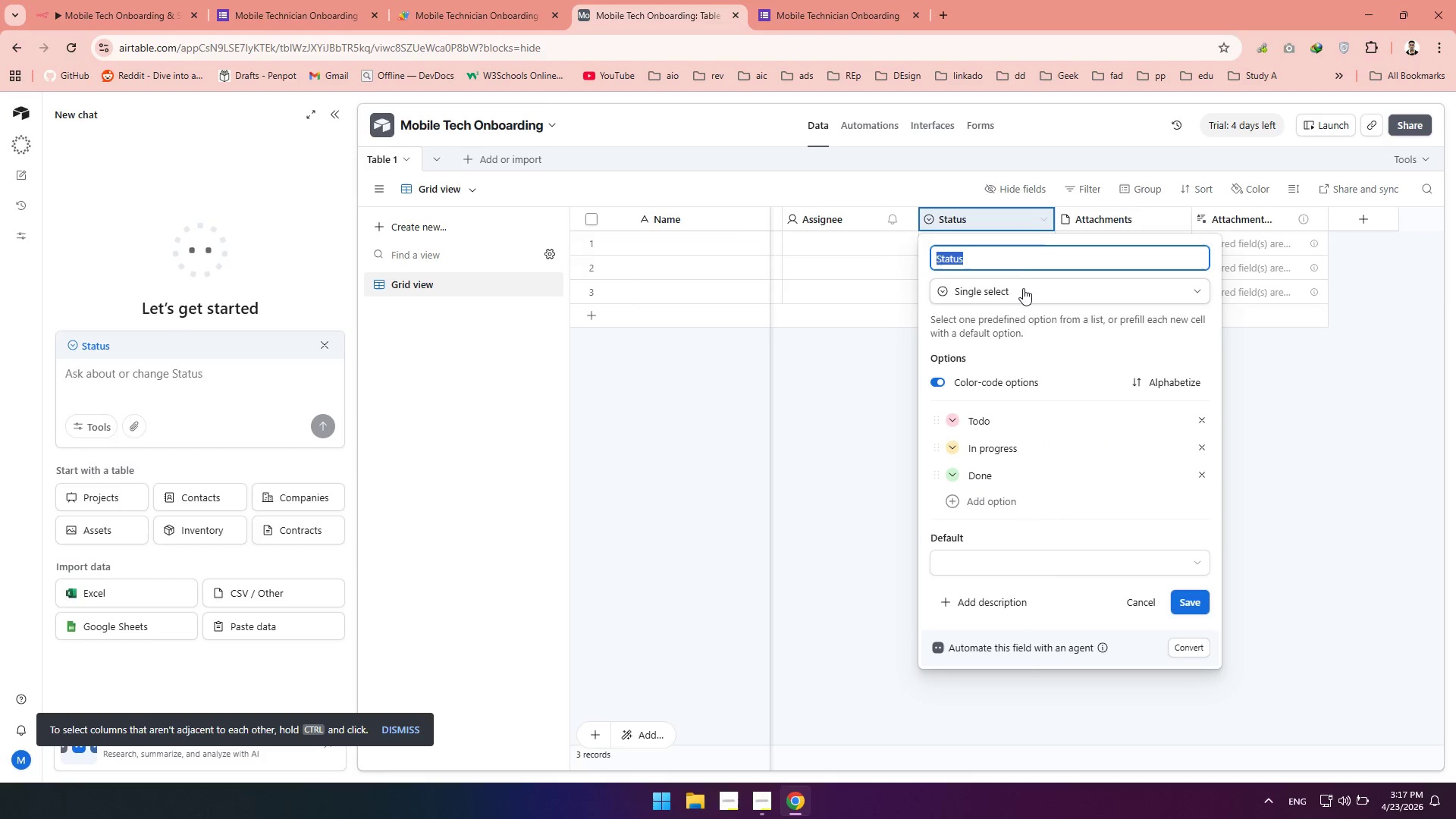 
left_click([1021, 290])
 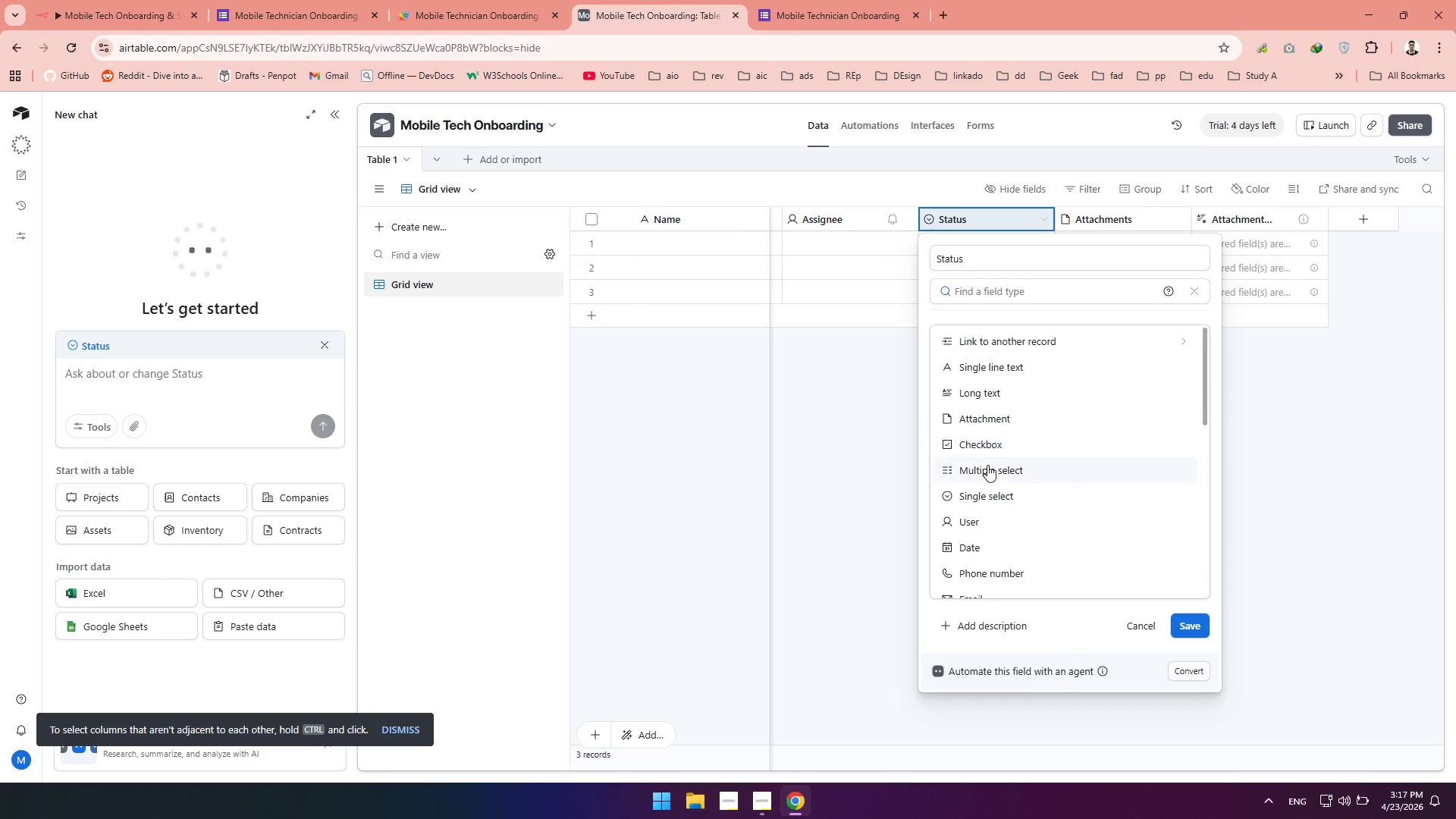 
mouse_move([984, 466])
 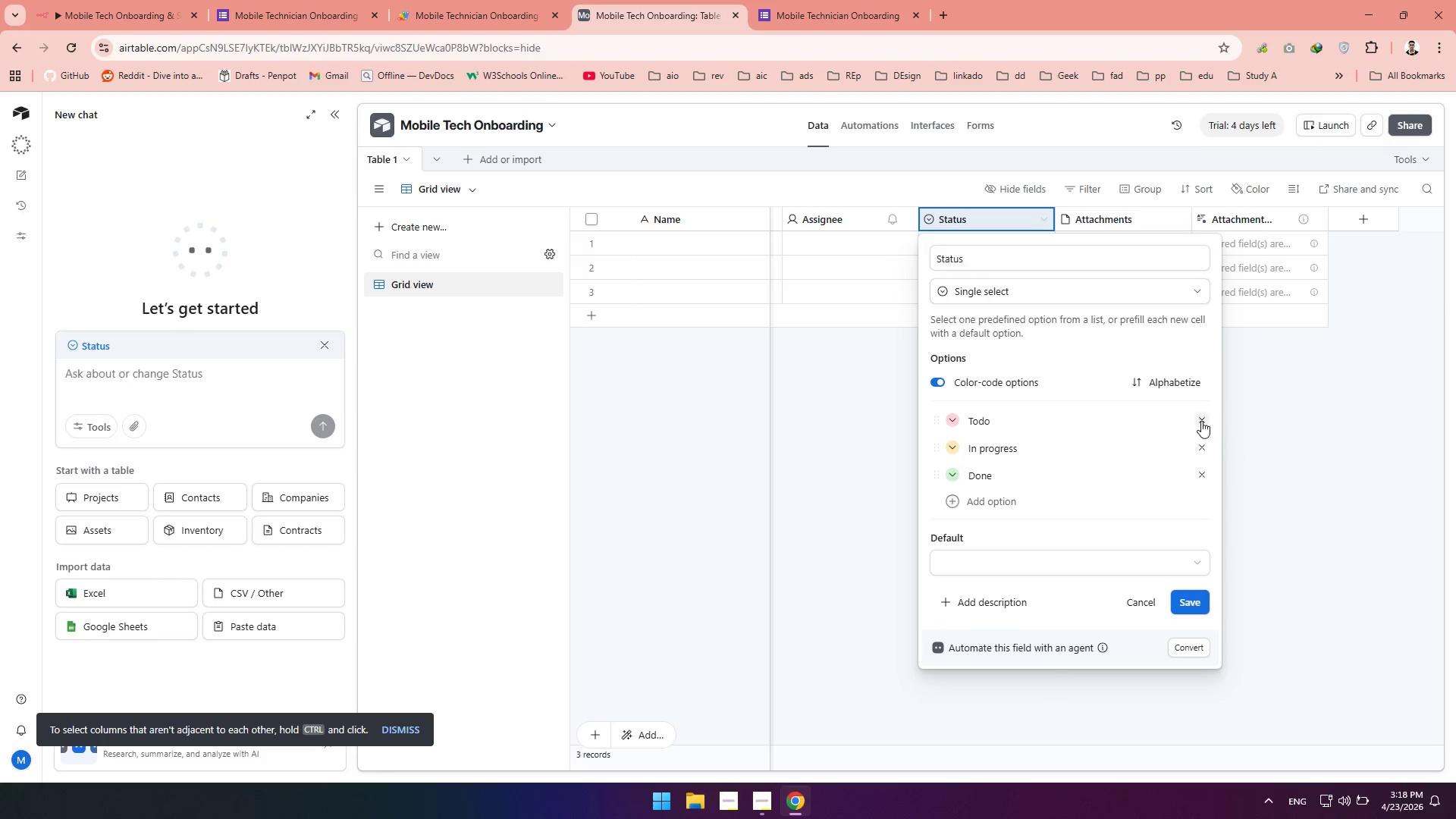 
left_click([1200, 421])
 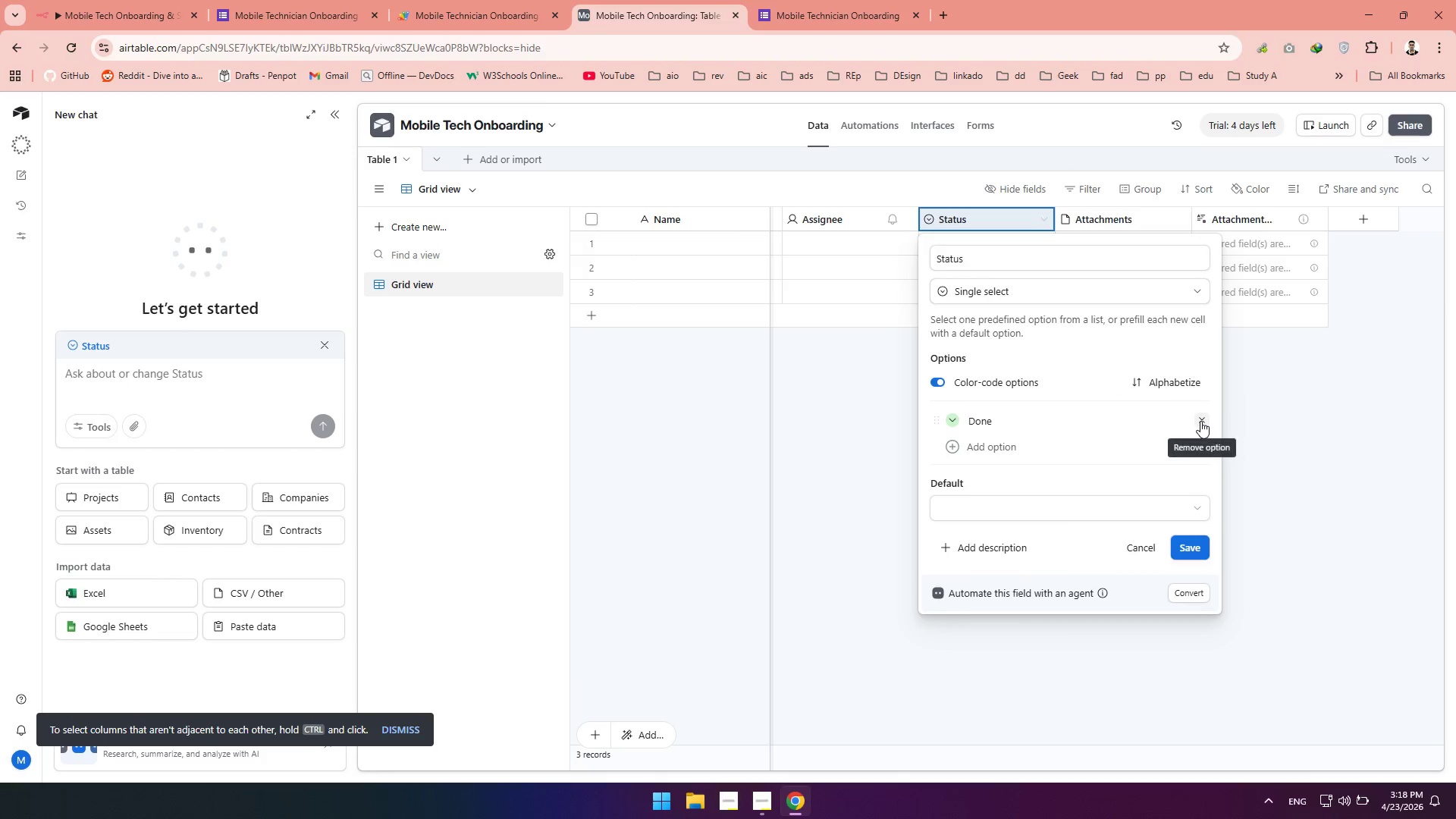 
double_click([1200, 421])
 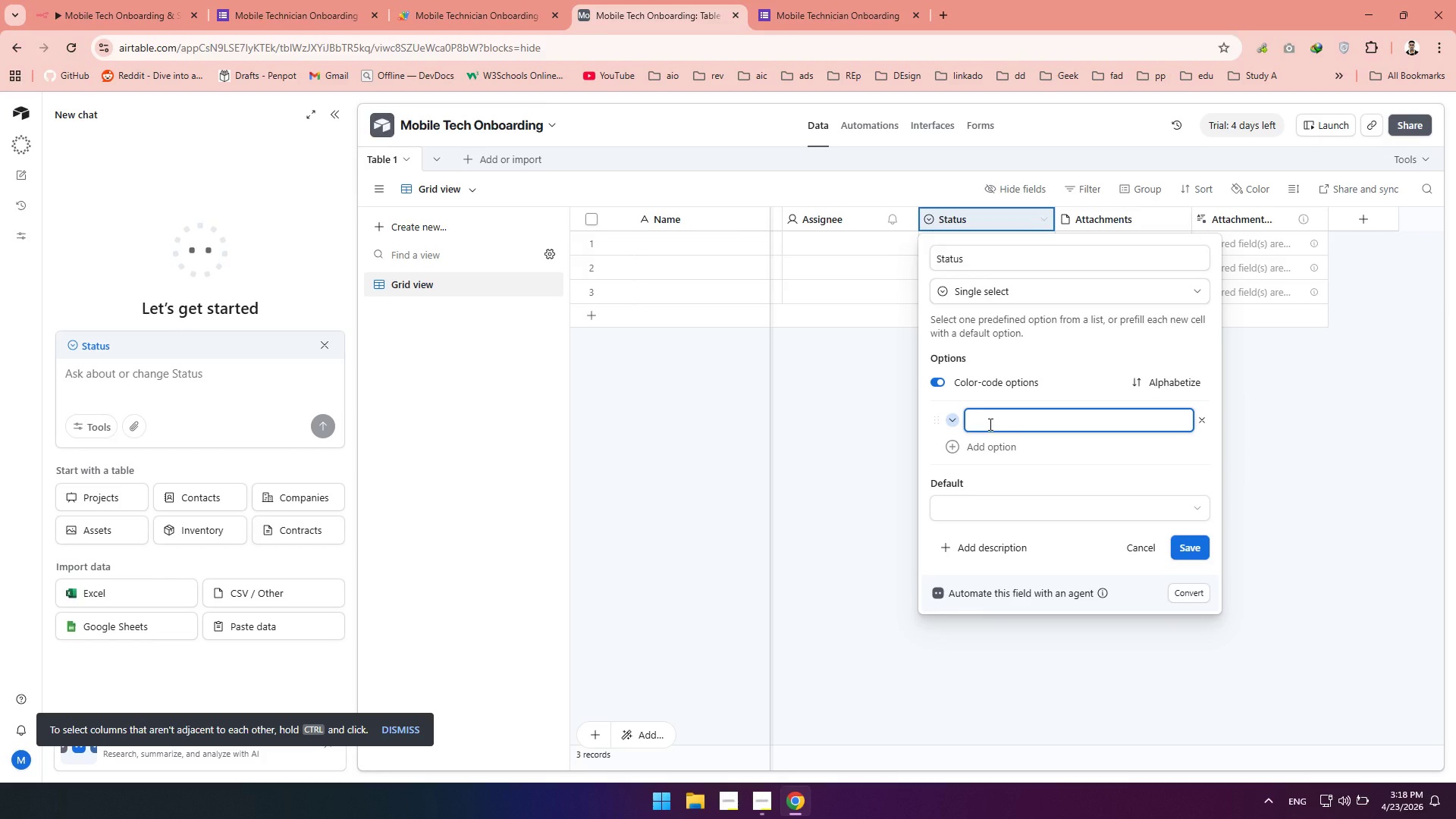 
type(Premium Lead)
 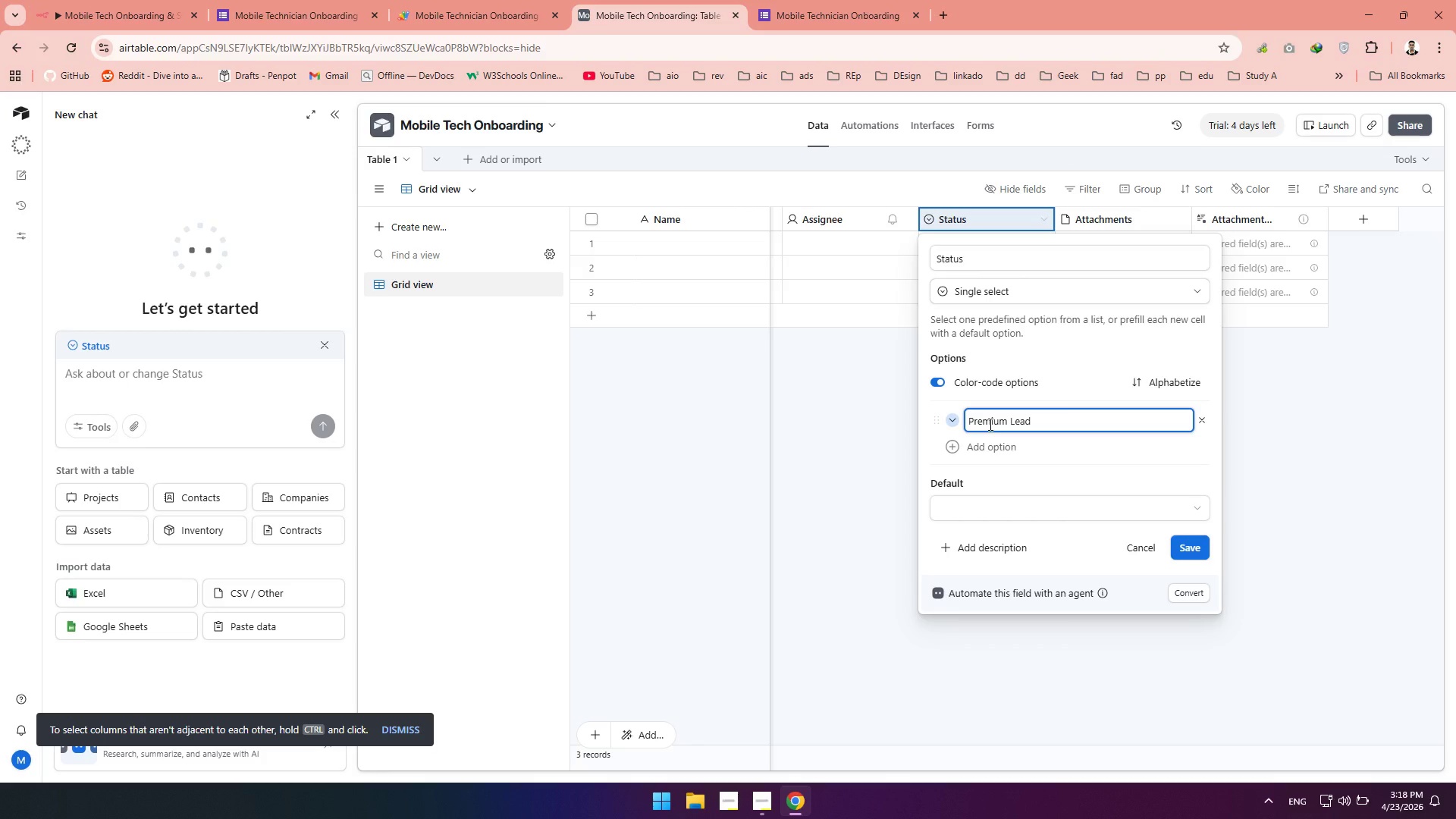 
left_click([982, 440])
 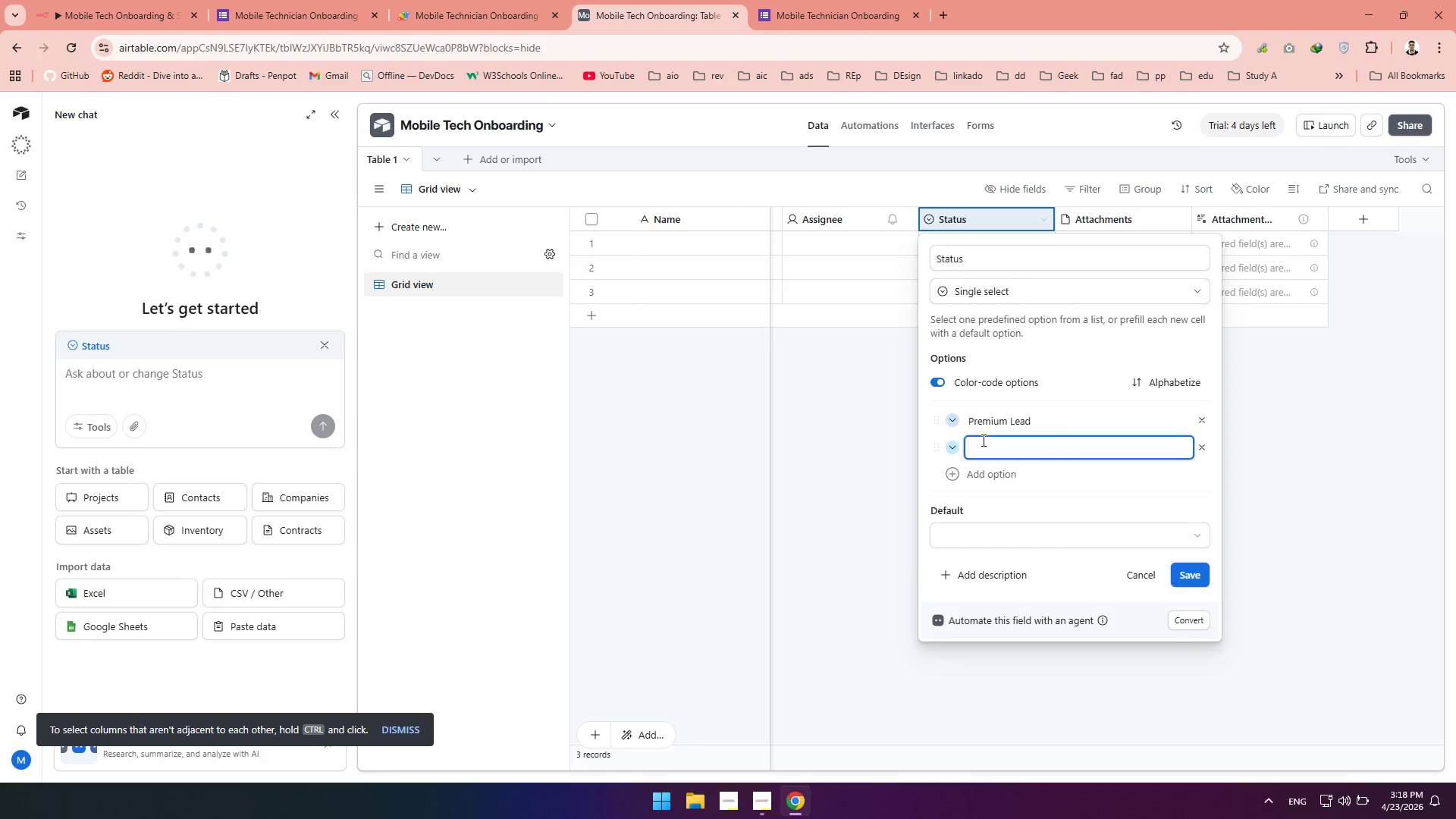 
type(Standard Lead)
 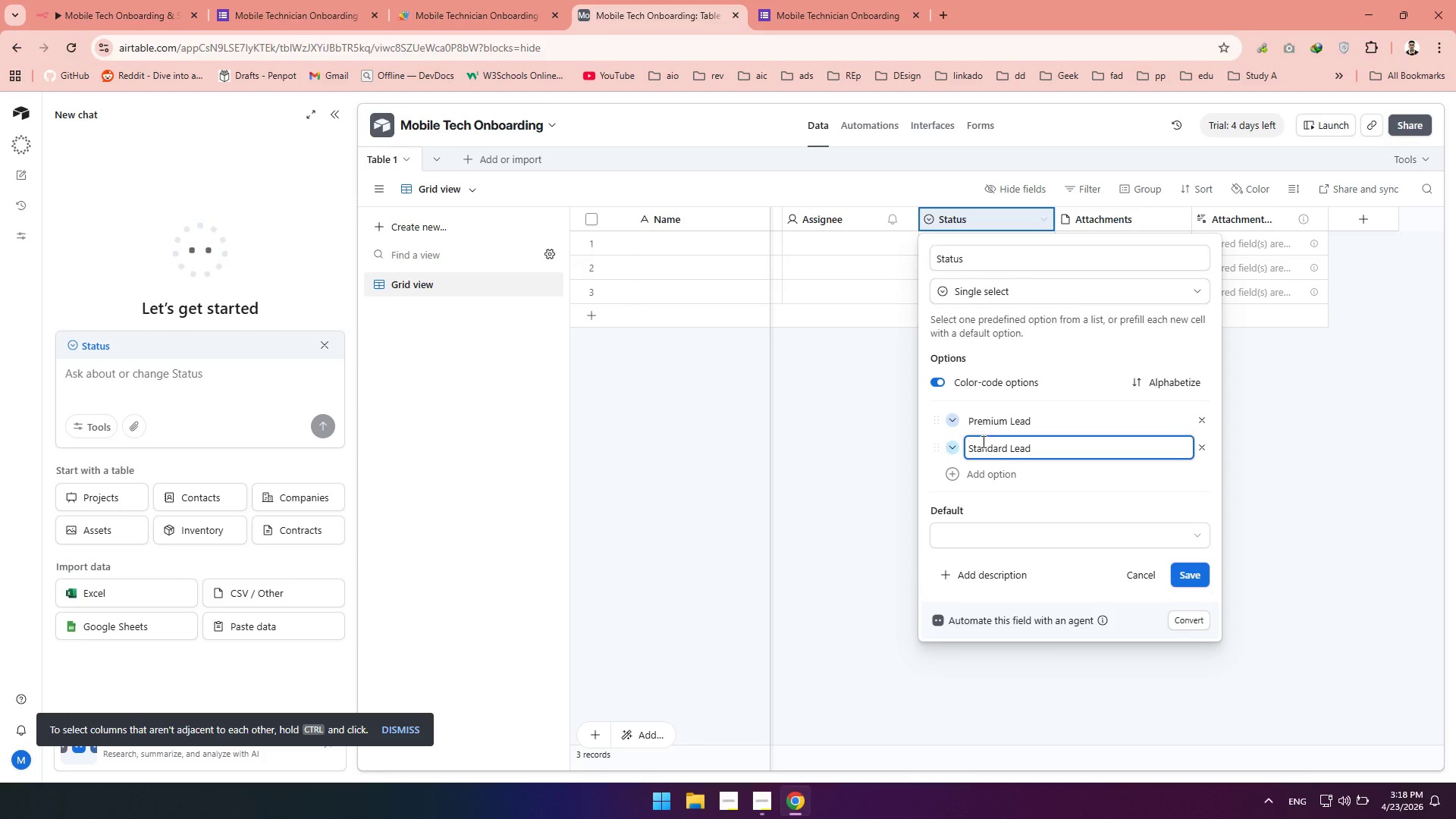 
left_click([1019, 508])
 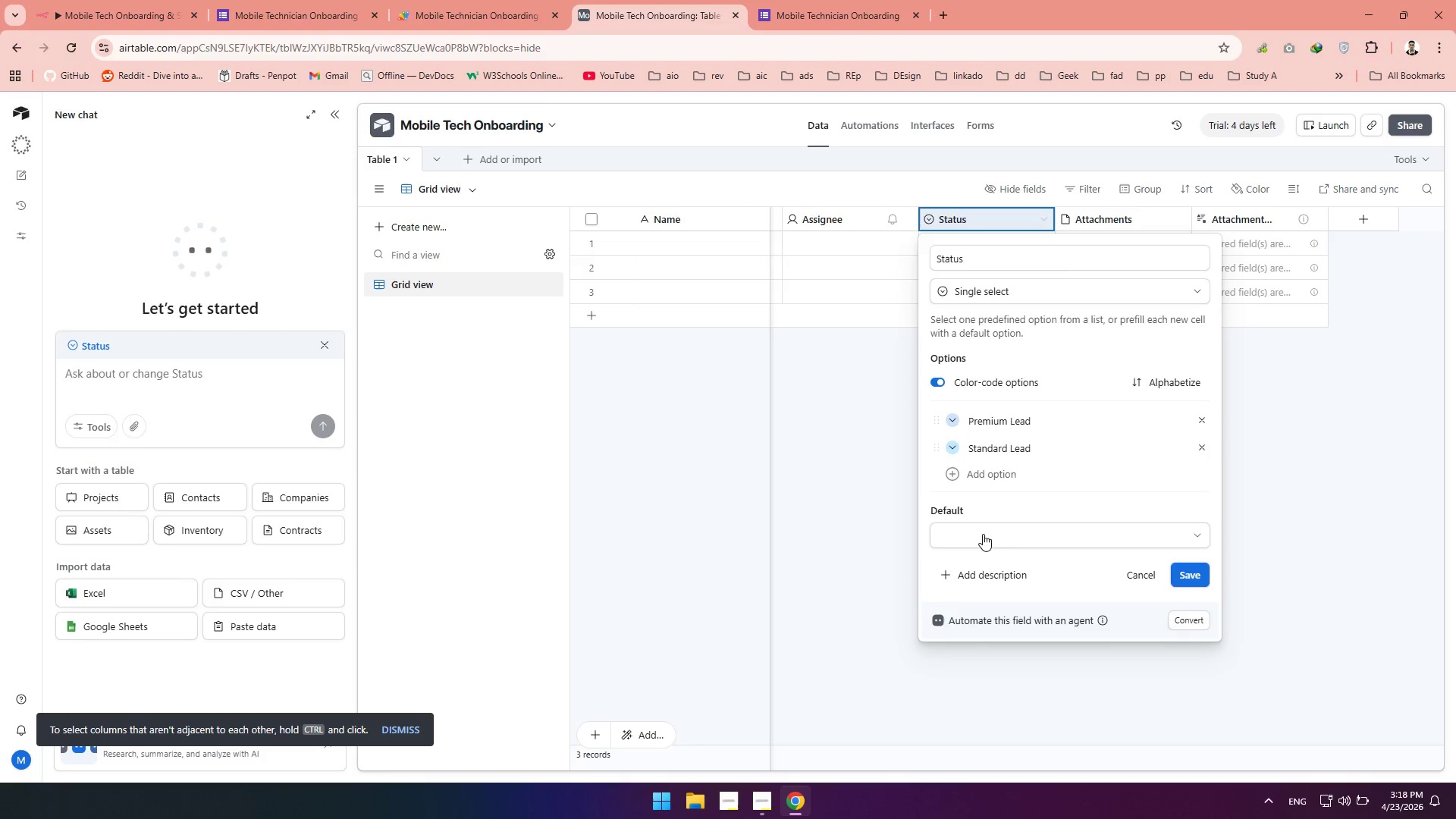 
left_click([982, 535])
 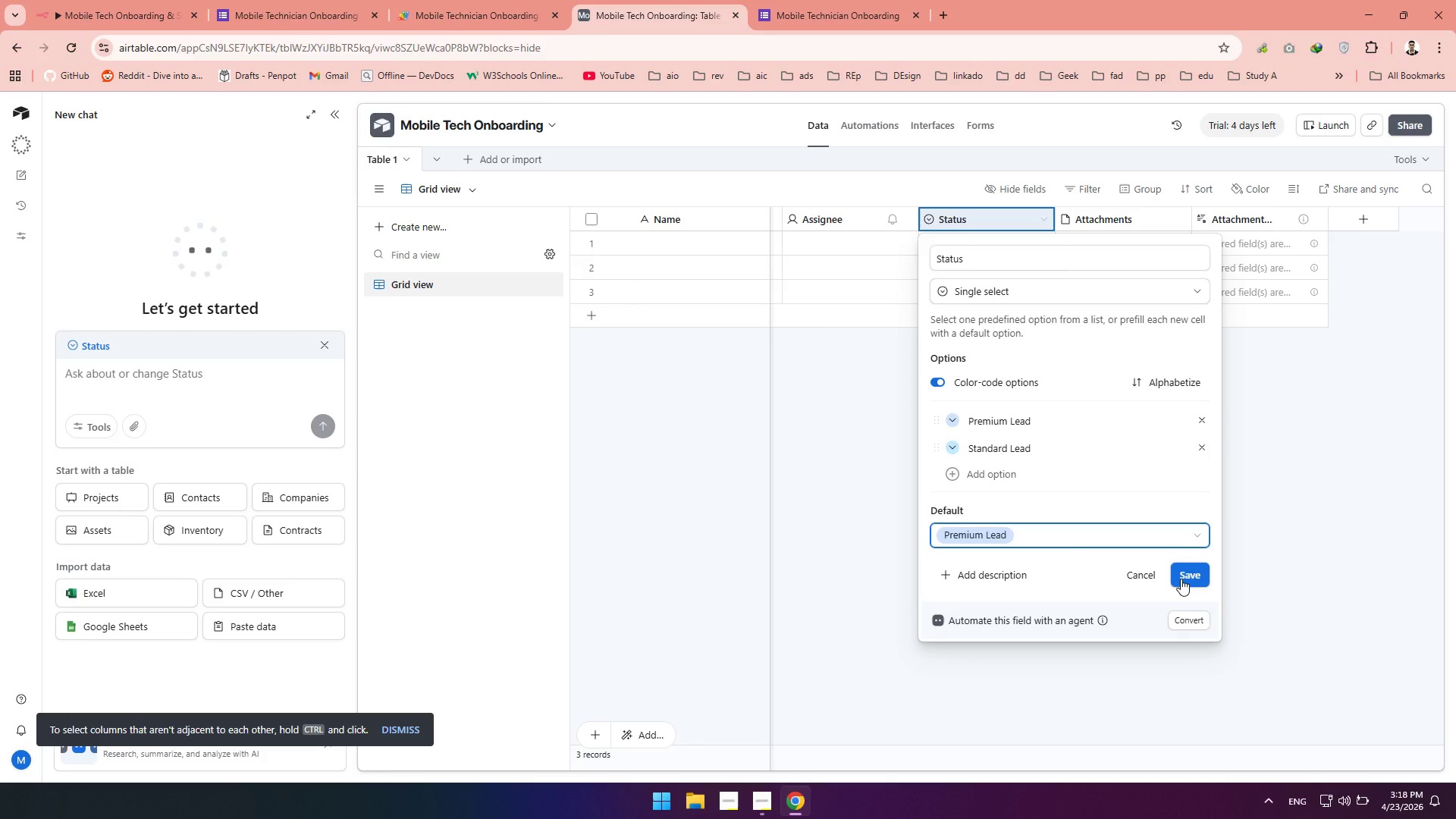 
left_click([1181, 579])
 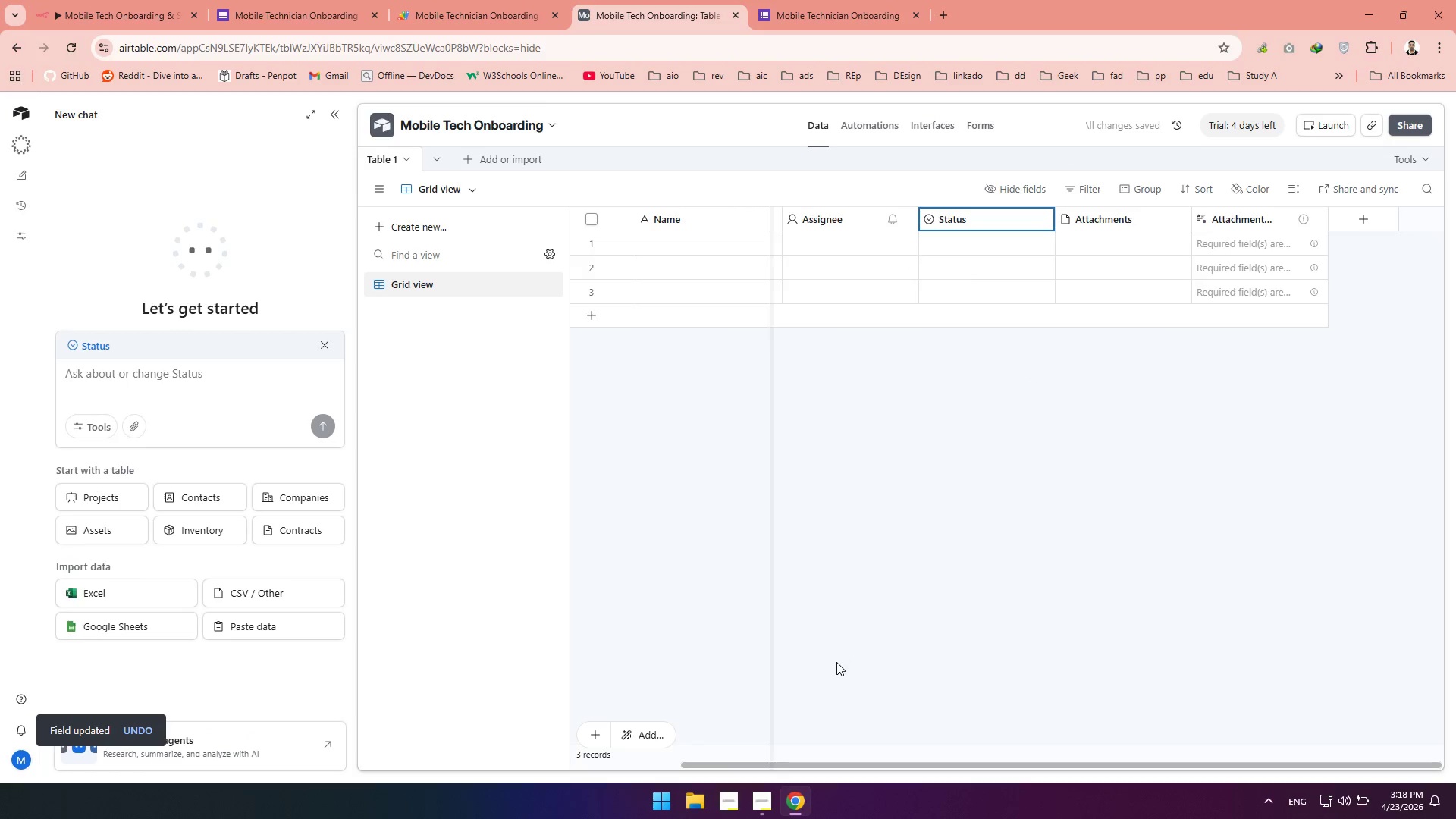 
hold_key(key=ShiftLeft, duration=0.95)
scroll: coordinate [861, 462], scroll_direction: up, amount: 9.0
 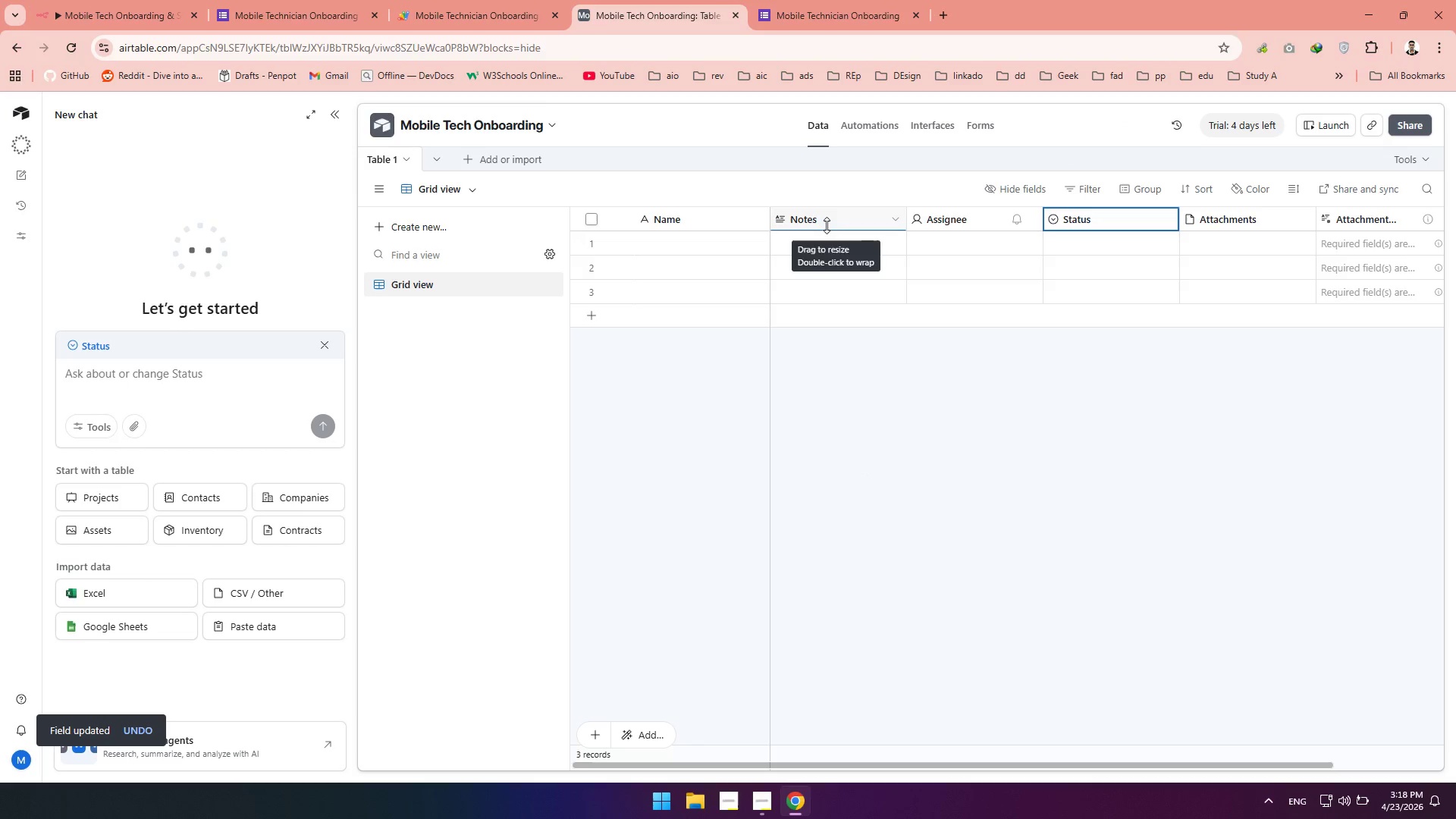 
double_click([827, 225])
 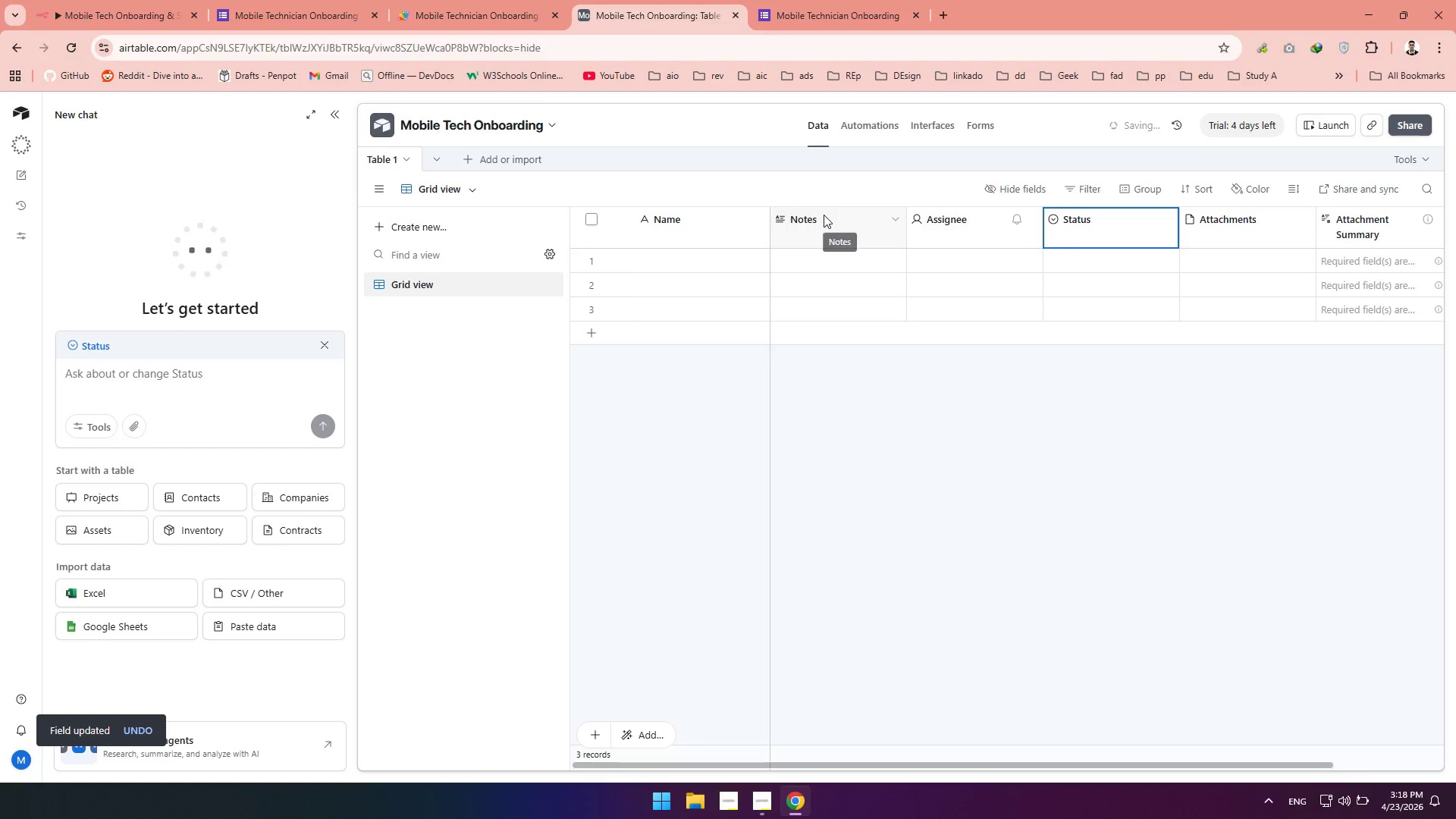 
double_click([823, 215])
 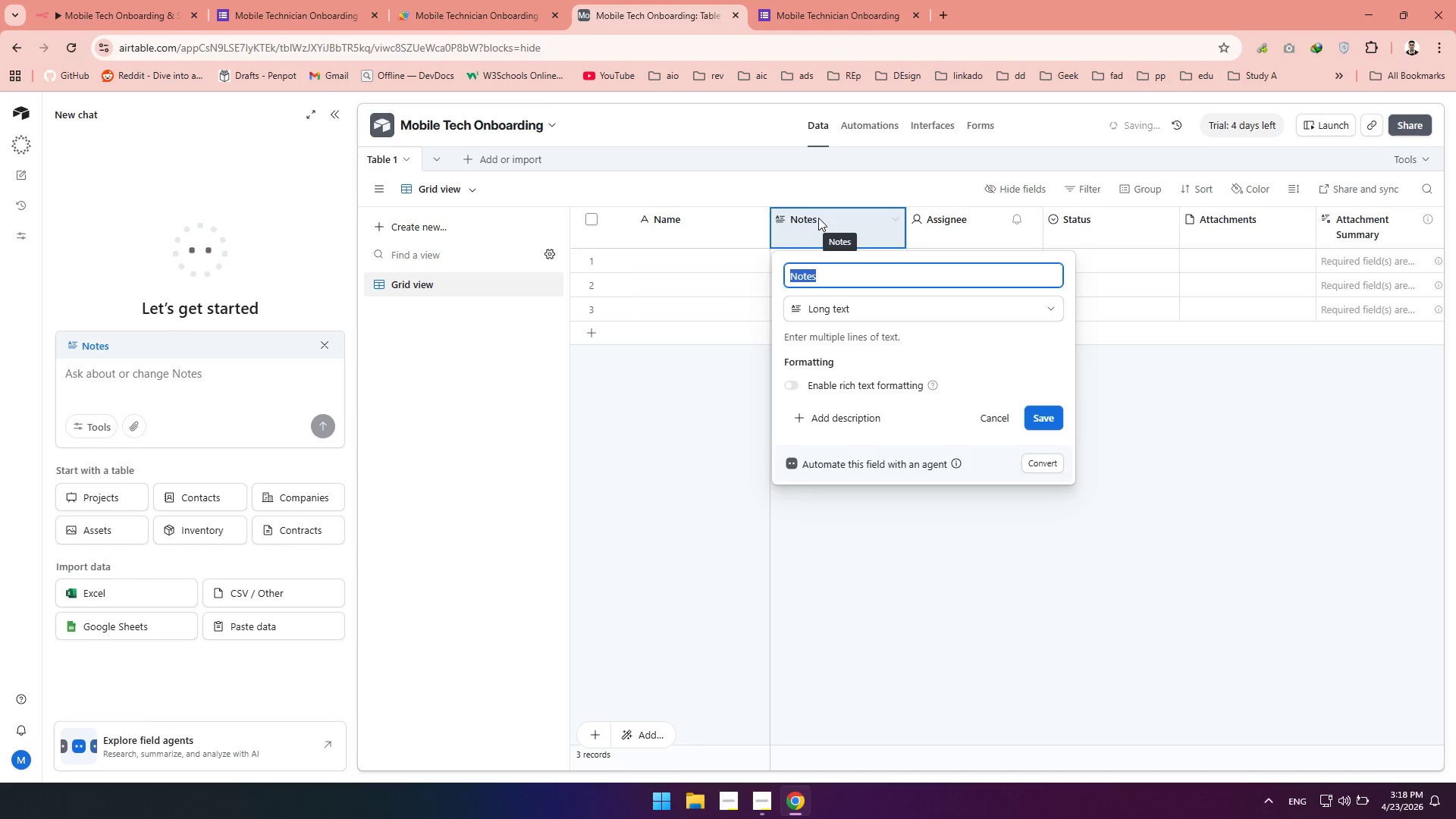 
type(Email)
 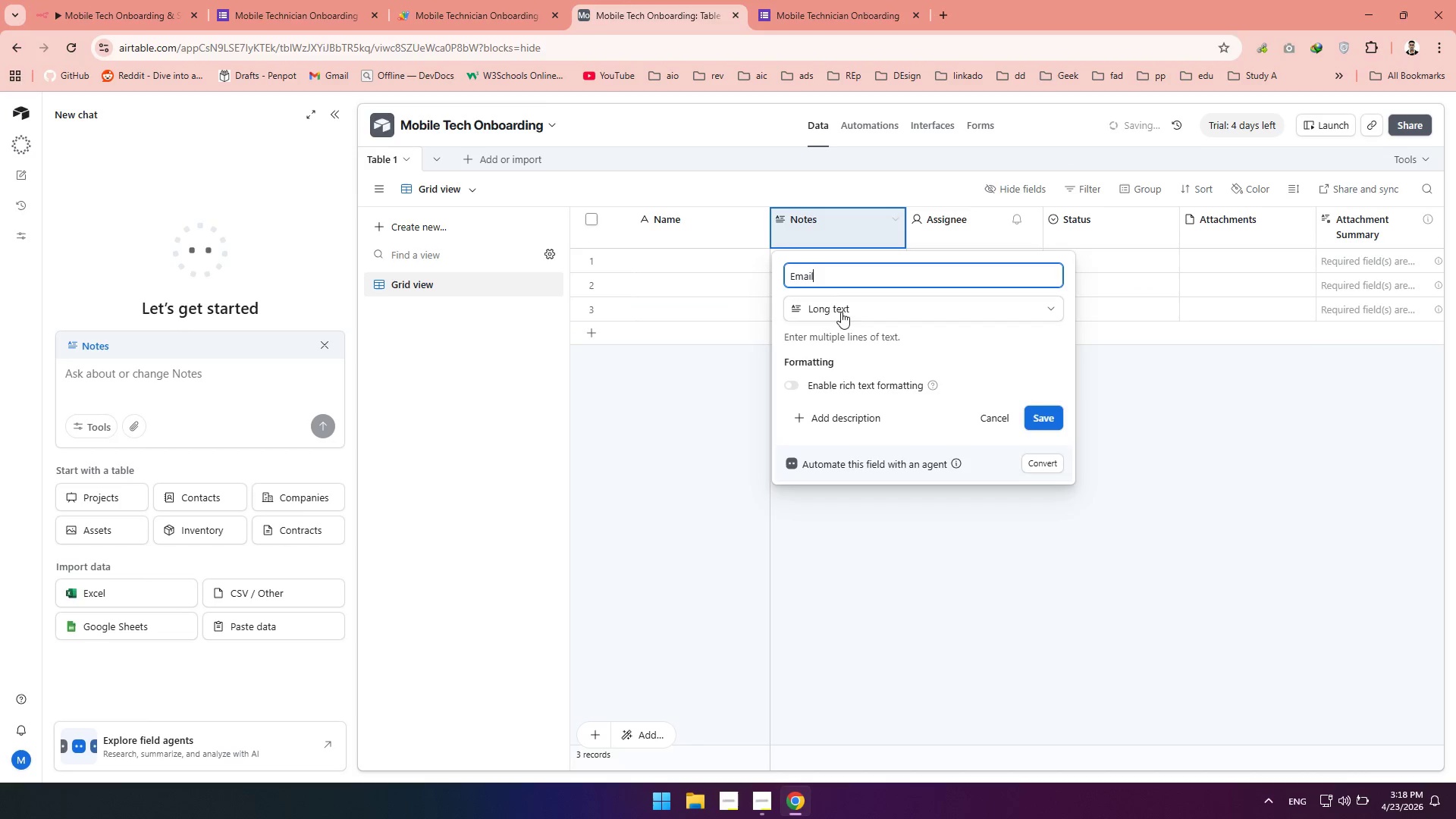 
left_click([836, 317])
 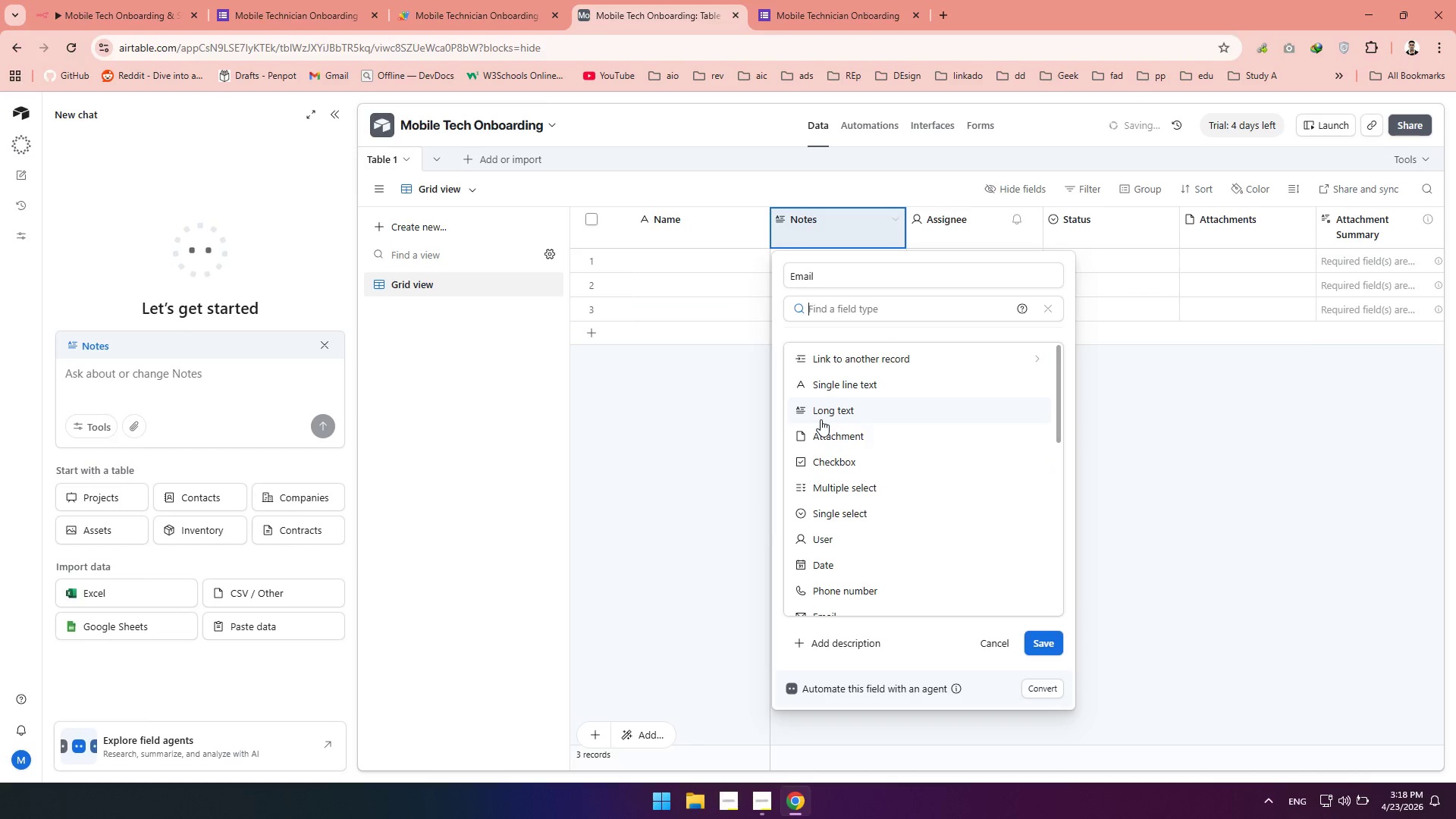 
scroll: coordinate [824, 431], scroll_direction: down, amount: 3.0
 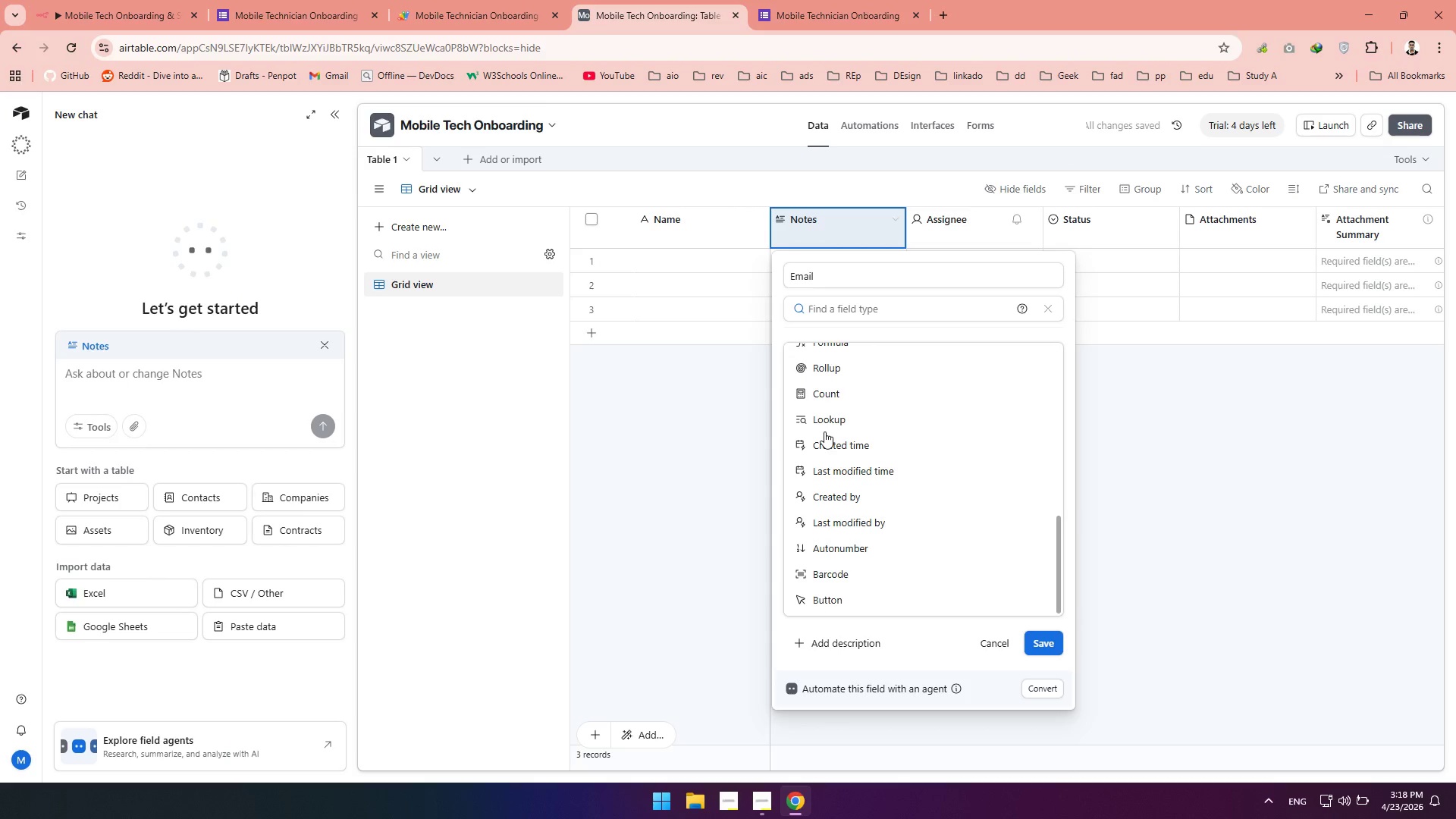 
right_click([824, 431])
 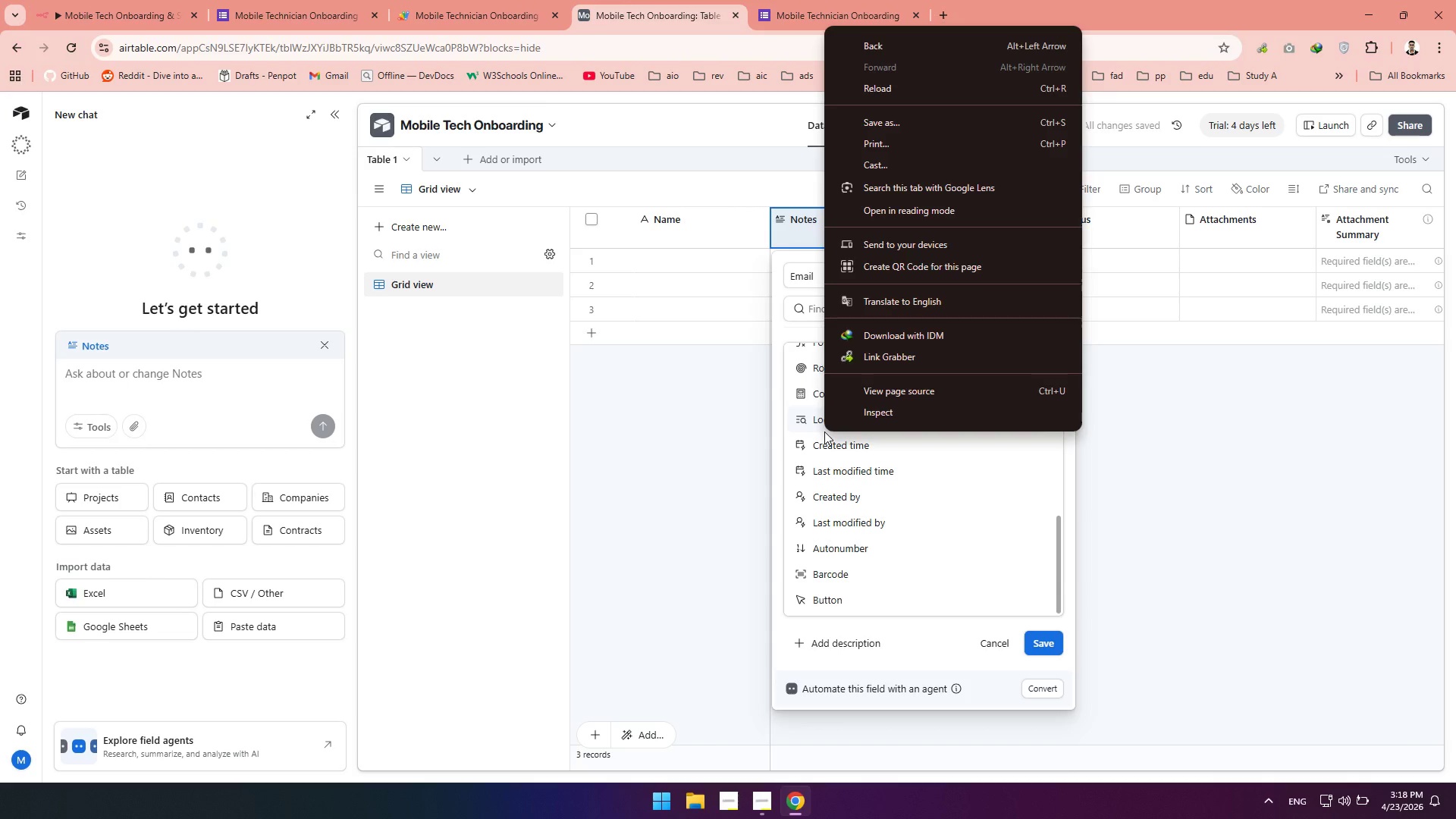 
scroll: coordinate [843, 505], scroll_direction: up, amount: 18.0
 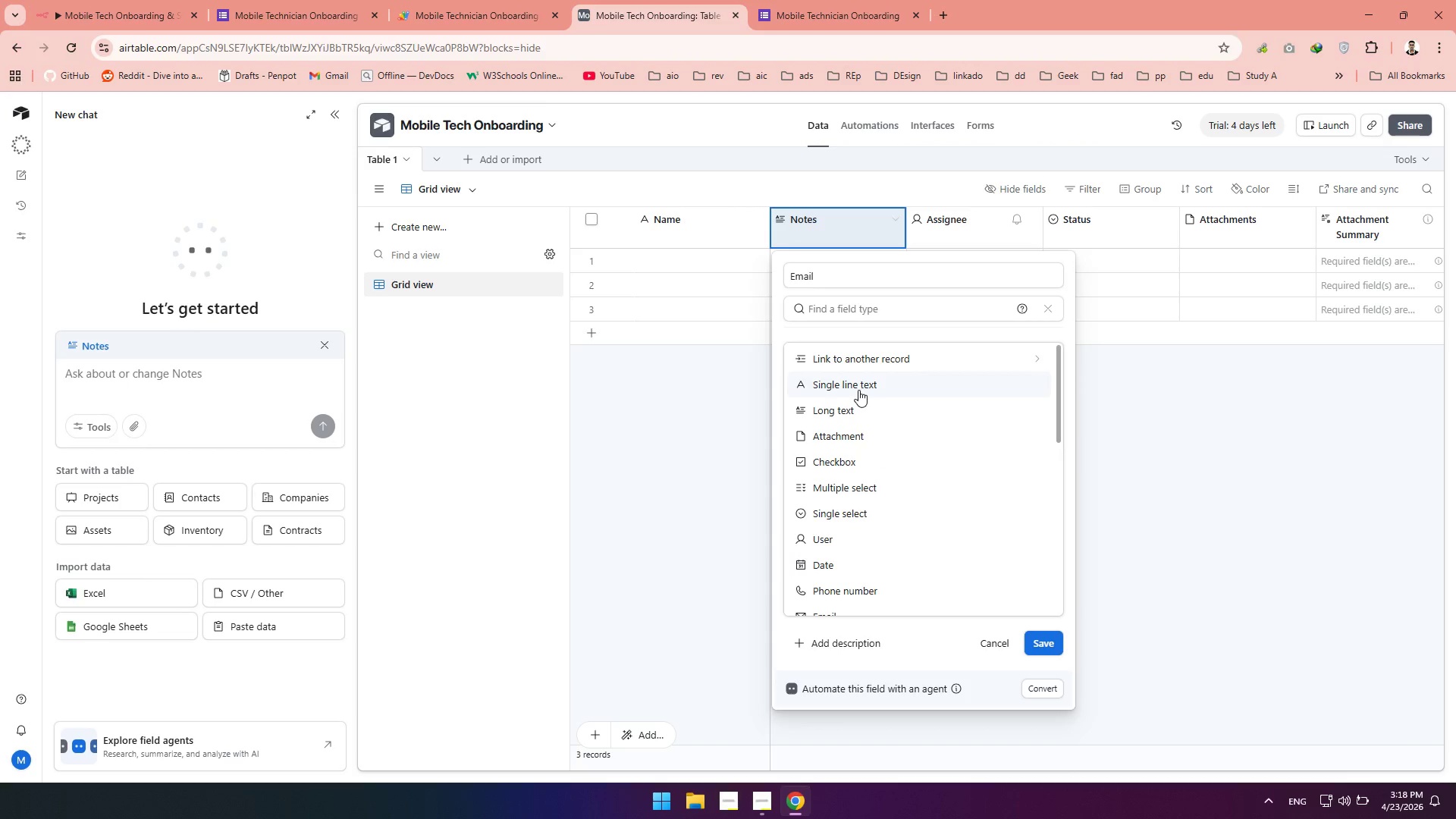 
left_click([858, 390])
 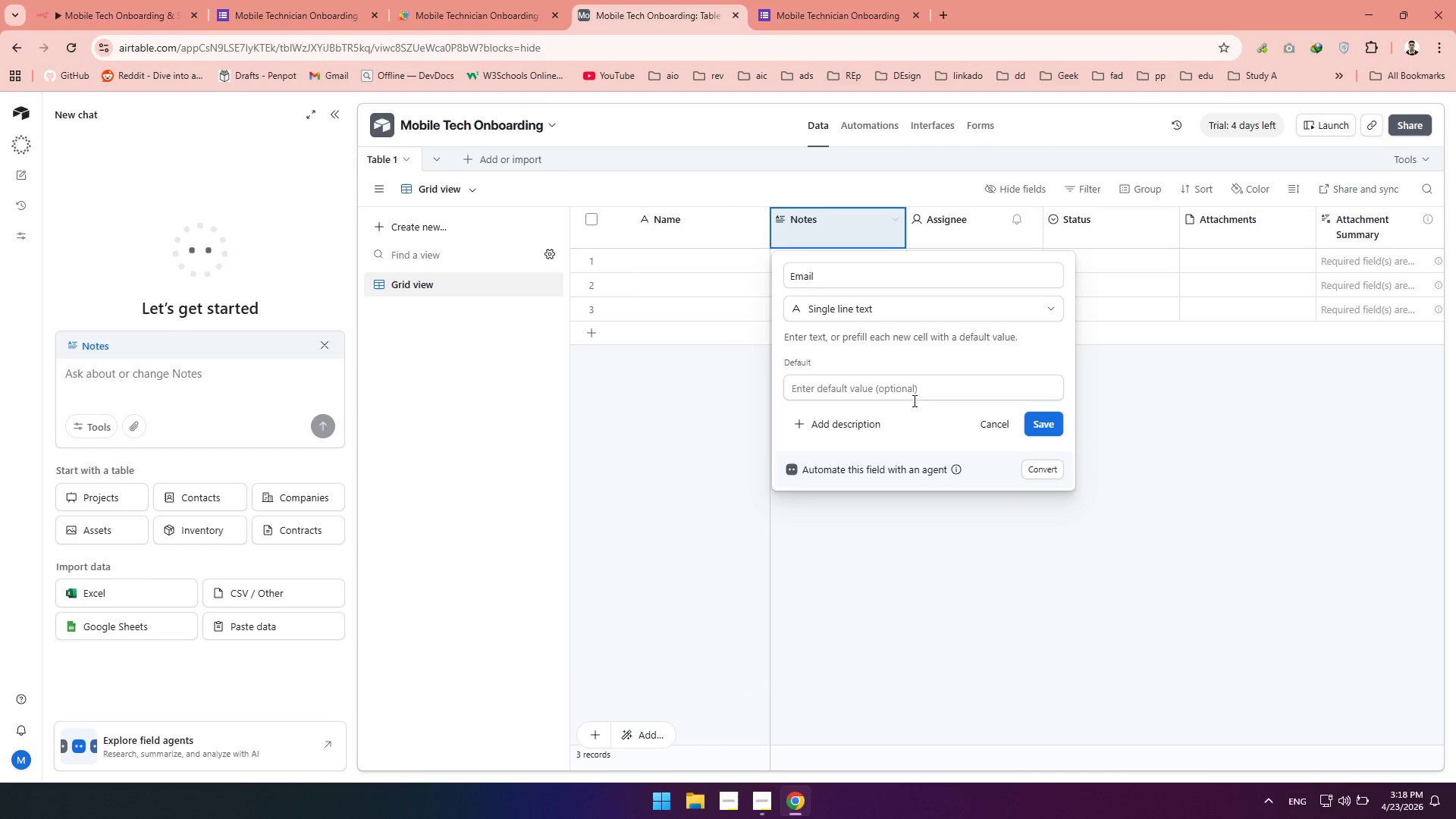 
left_click([1036, 426])
 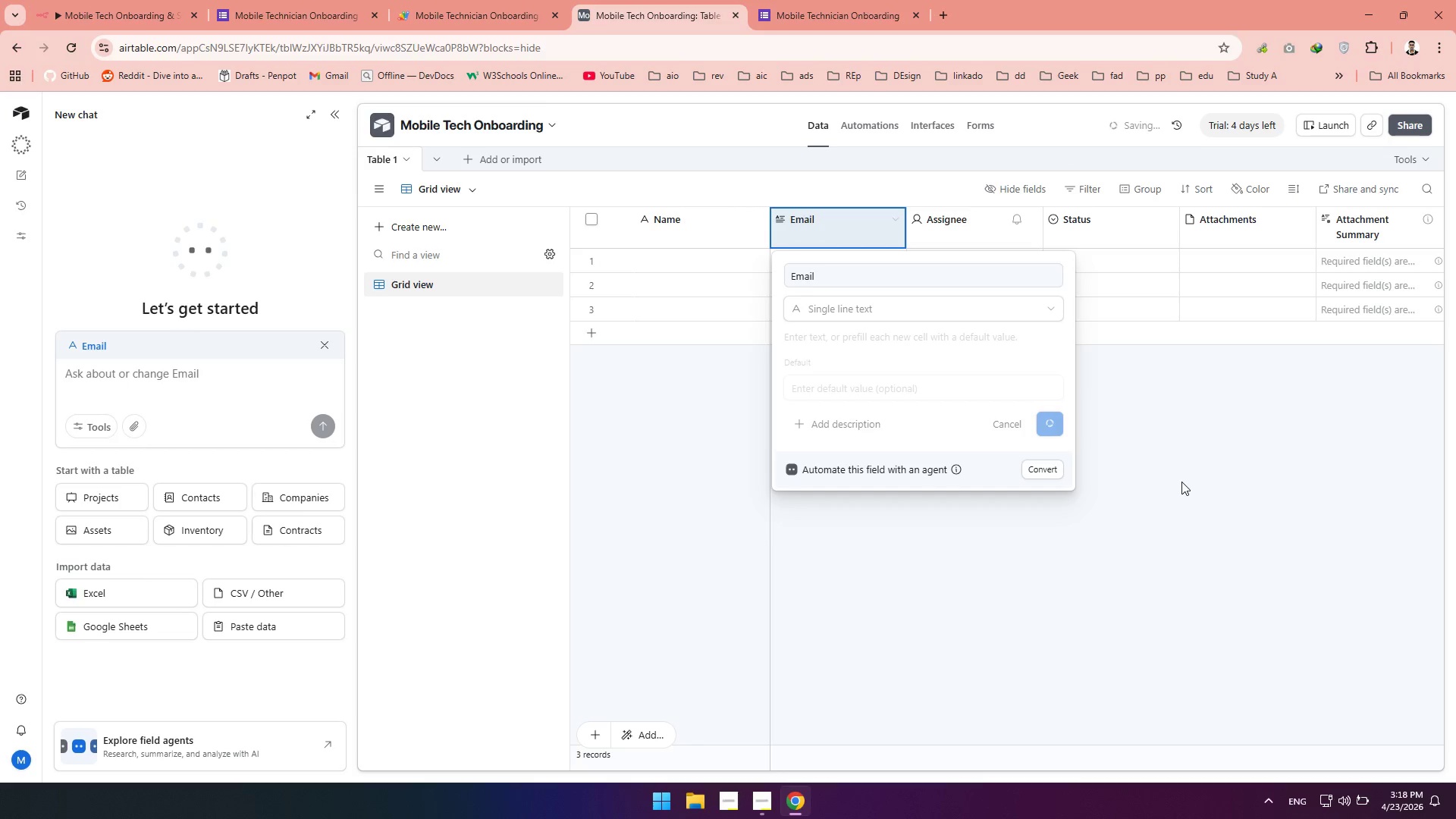 
left_click([1182, 482])
 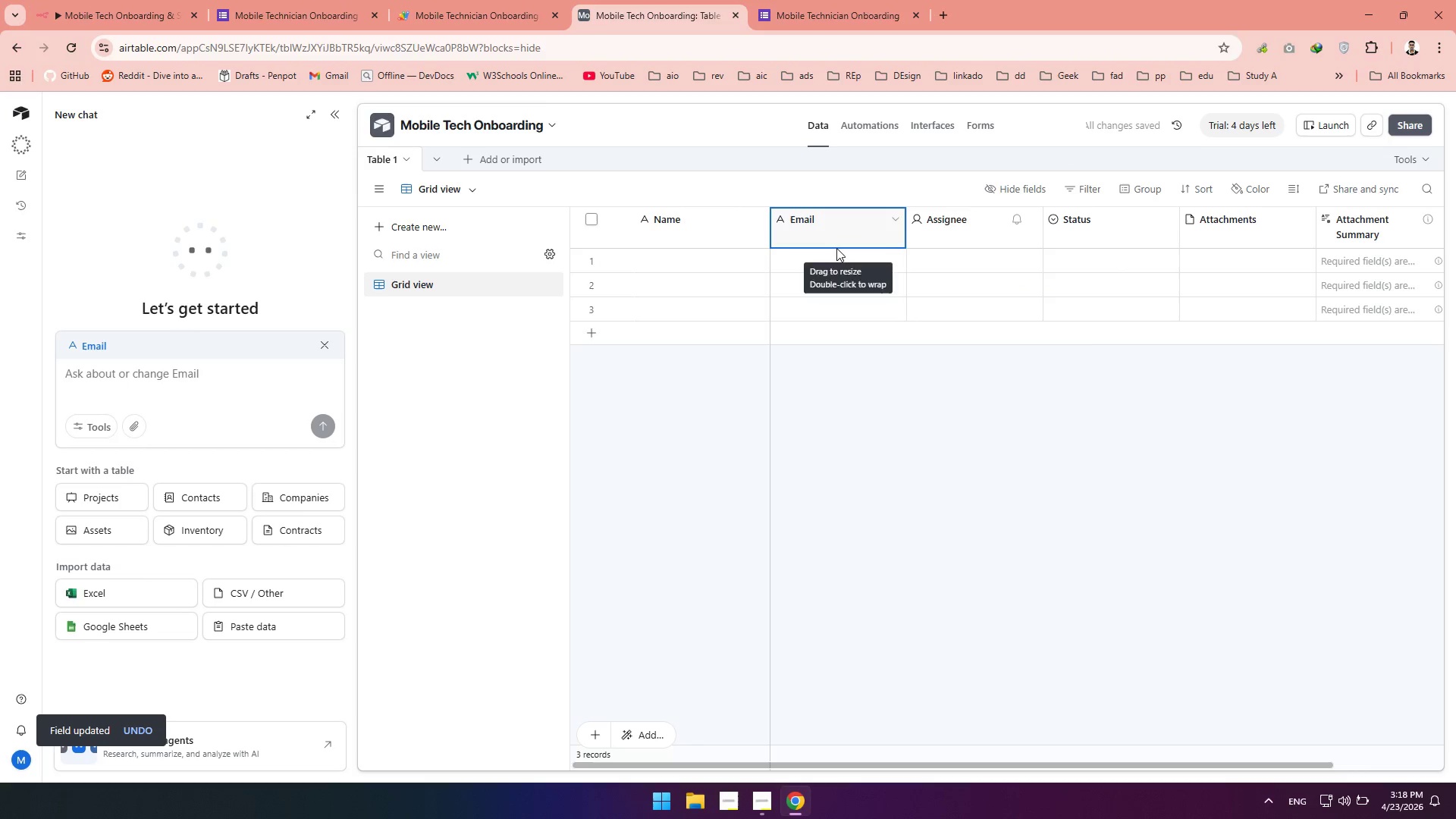 
left_click([826, 240])
 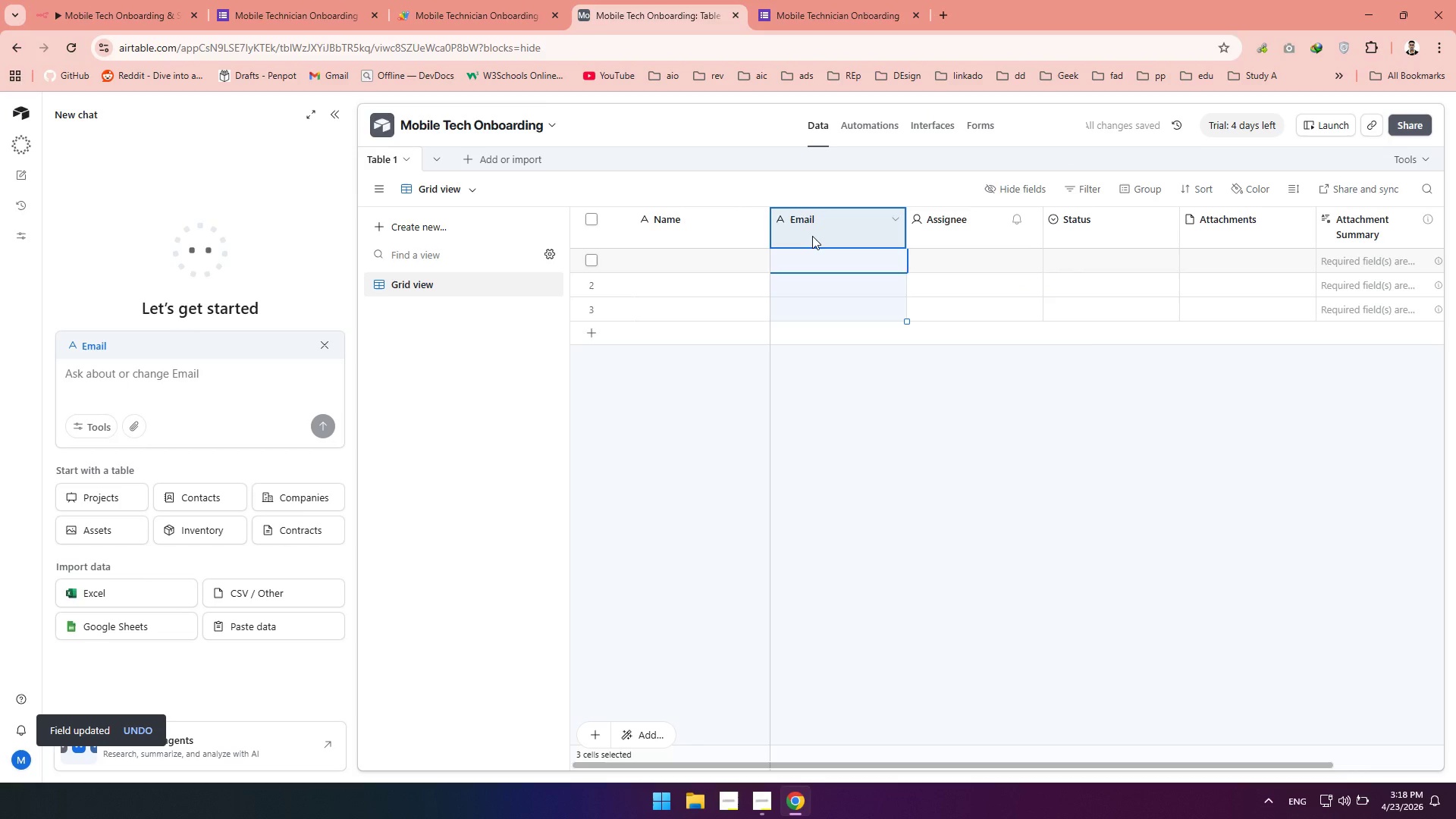 
left_click([812, 236])
 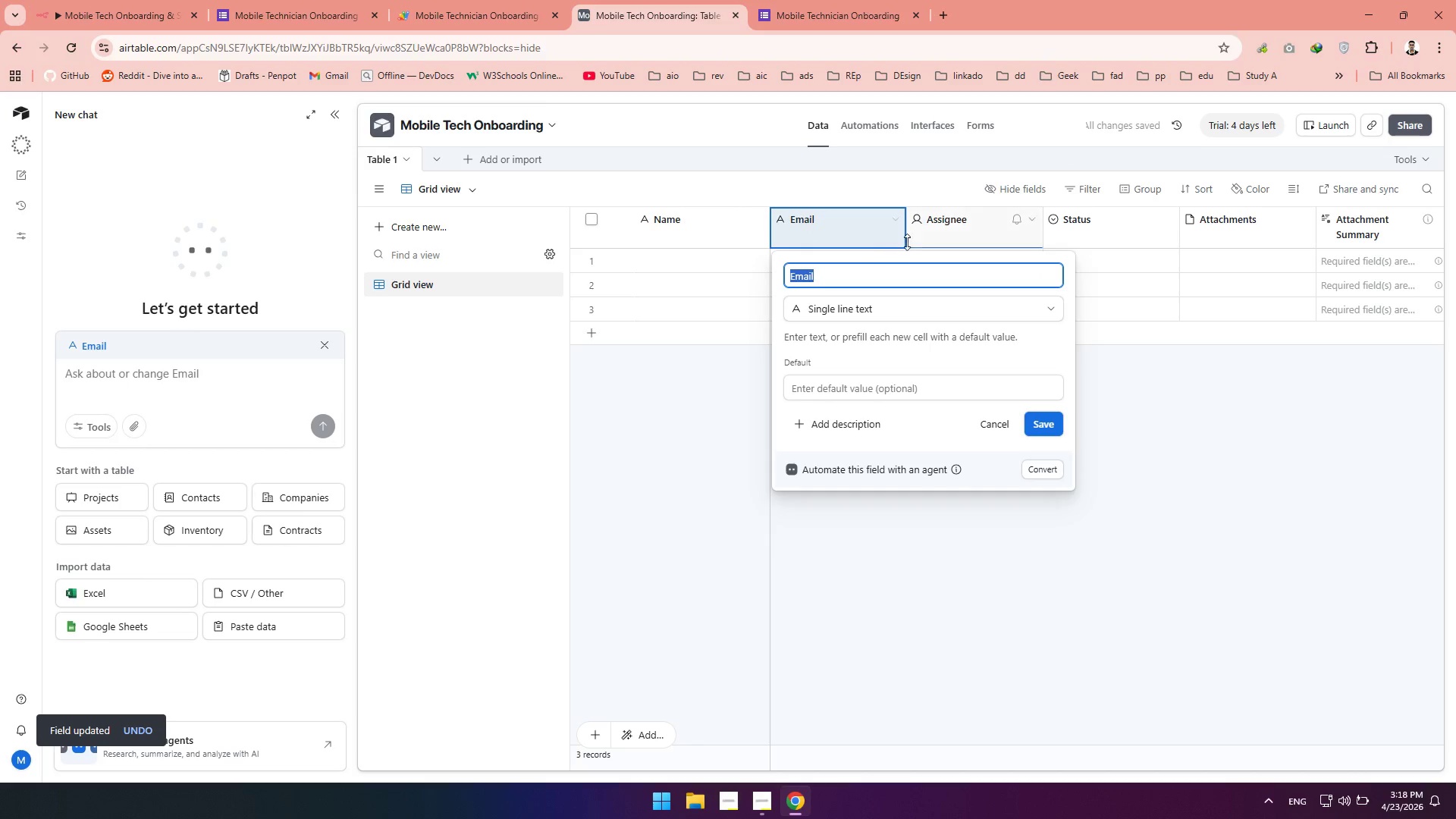 
left_click([900, 240])
 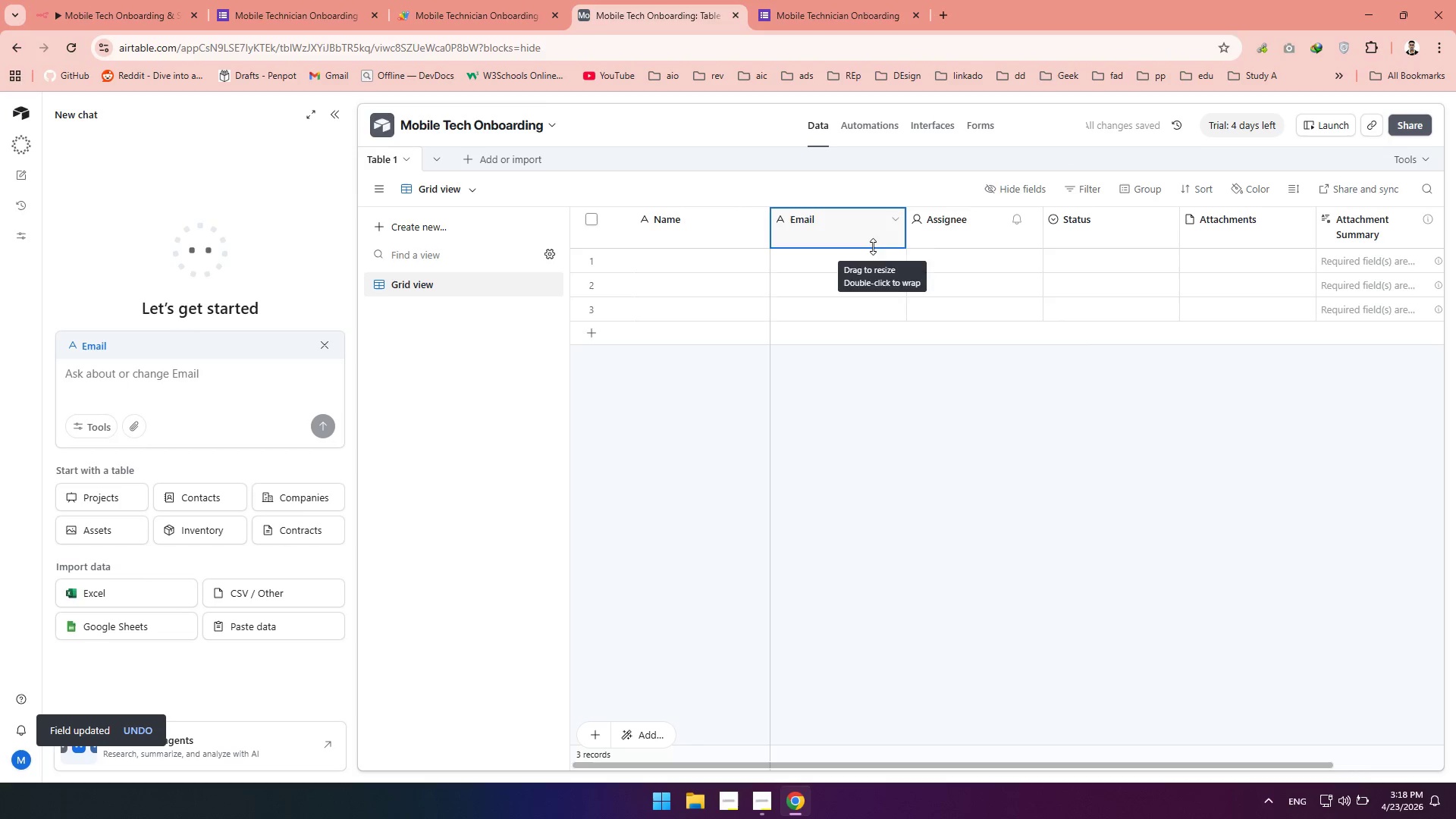 
left_click_drag(start_coordinate=[873, 246], to_coordinate=[873, 231])
 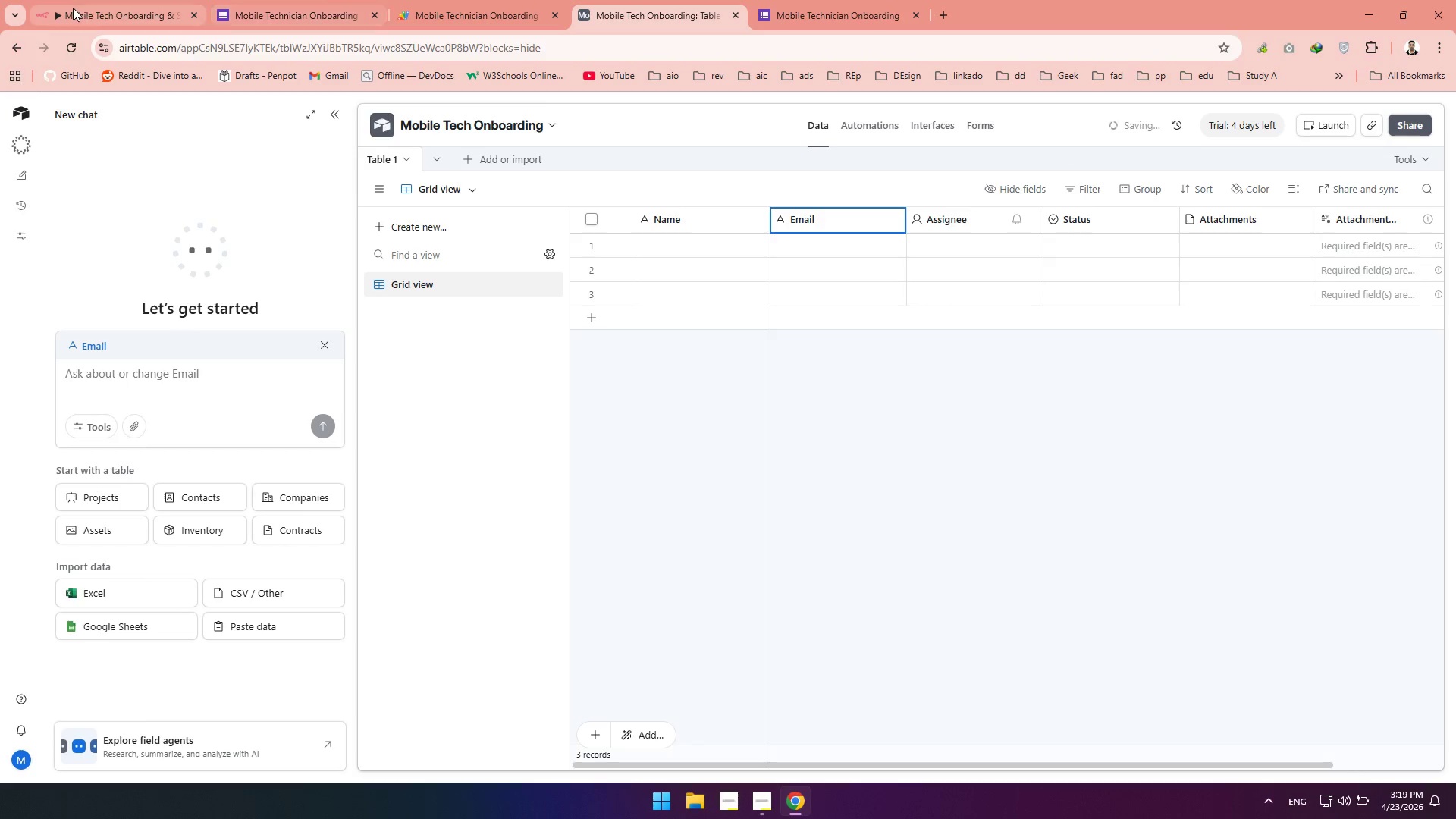 
wait(7.02)
 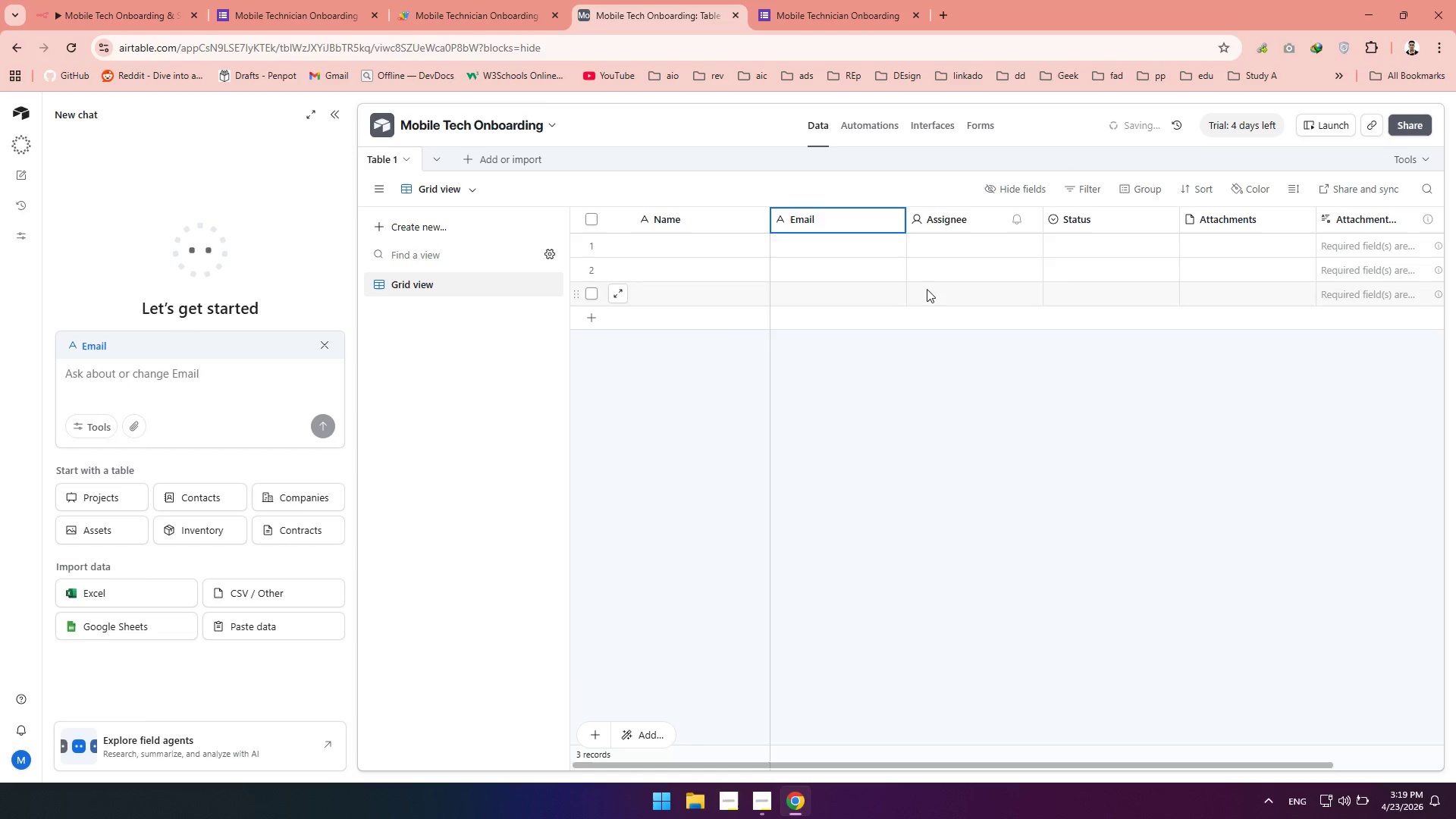 
left_click_drag(start_coordinate=[655, 16], to_coordinate=[340, 8])
 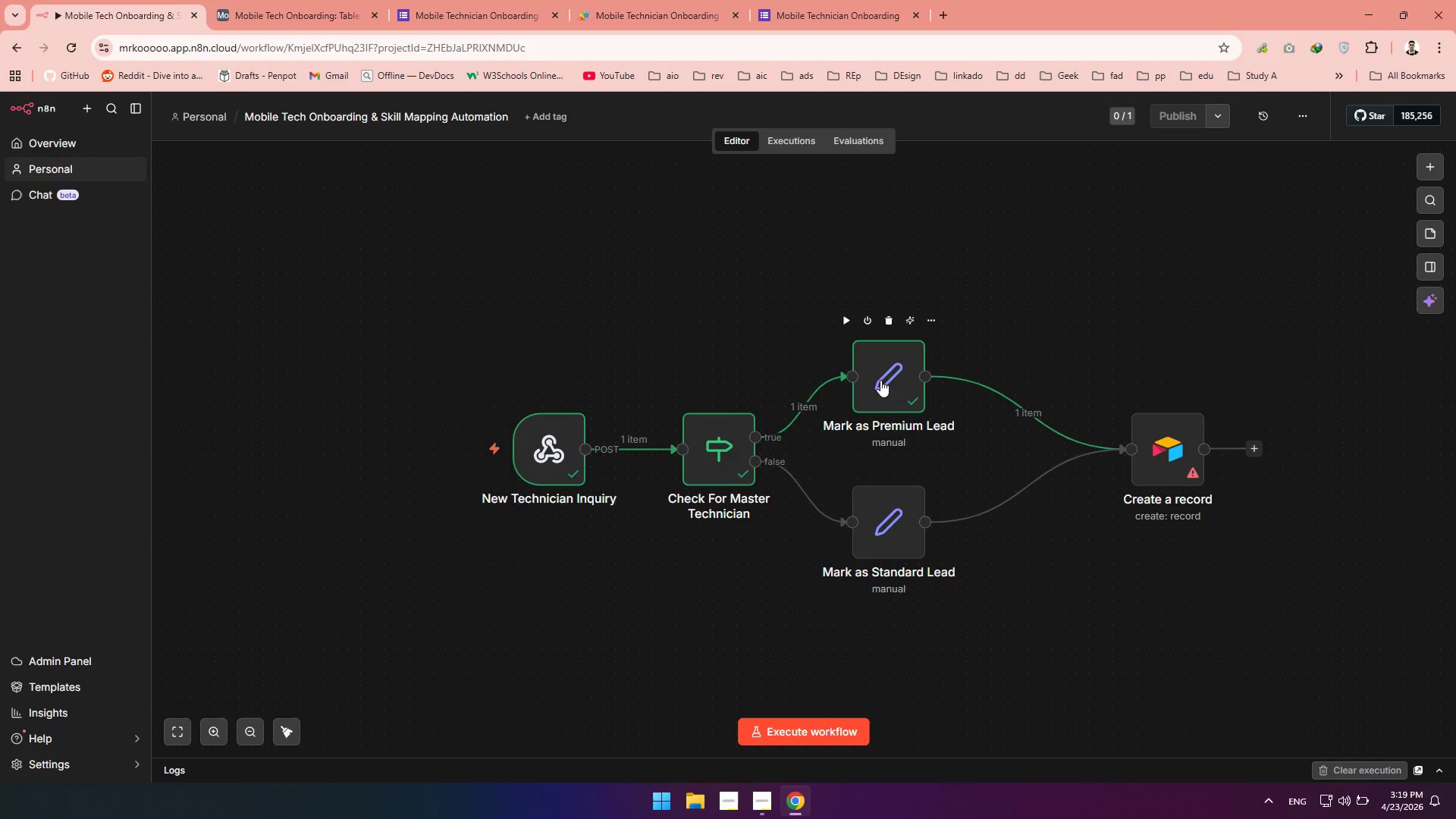 
double_click([880, 380])
 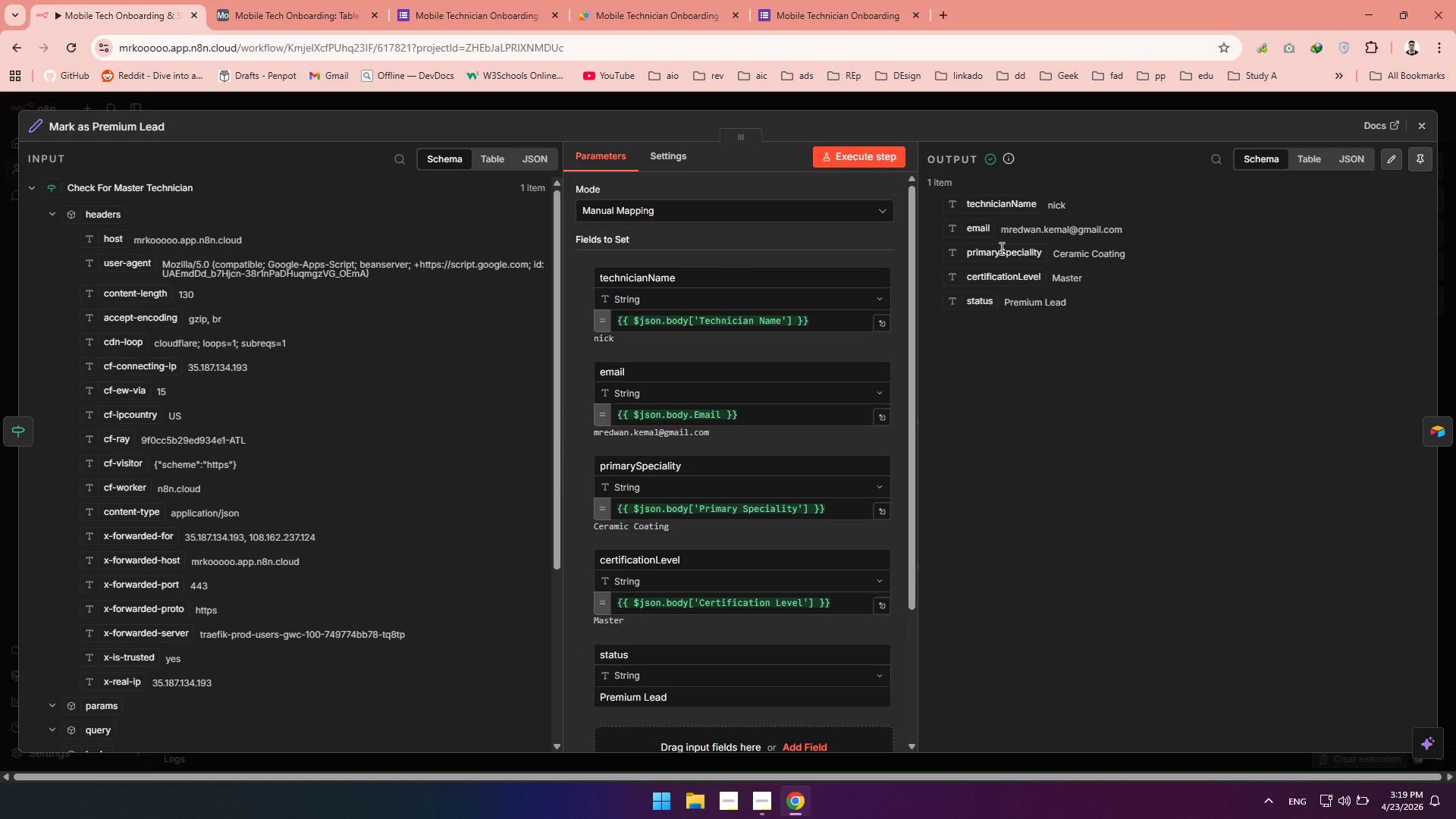 
wait(7.05)
 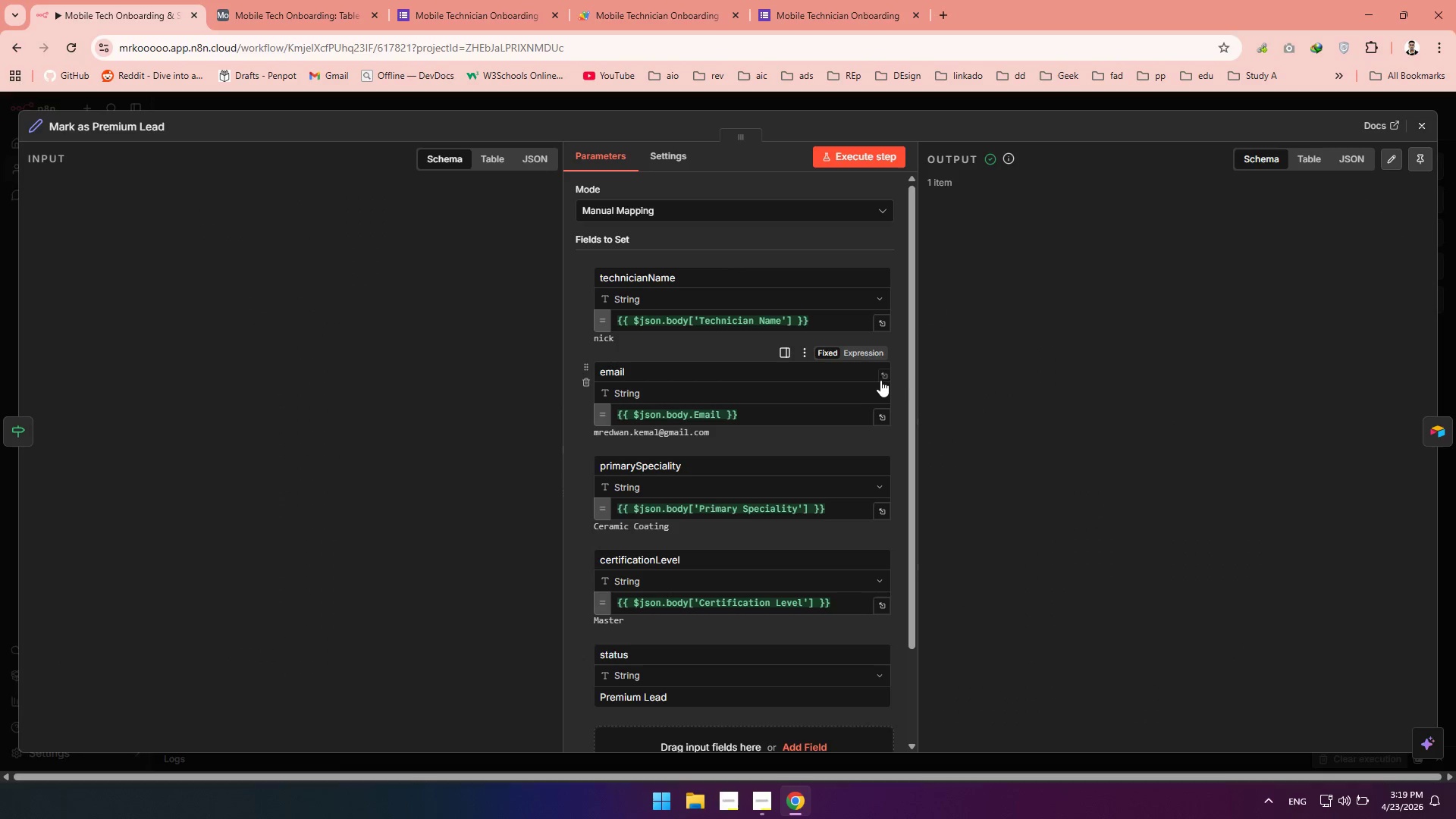 
mouse_move([605, 214])
 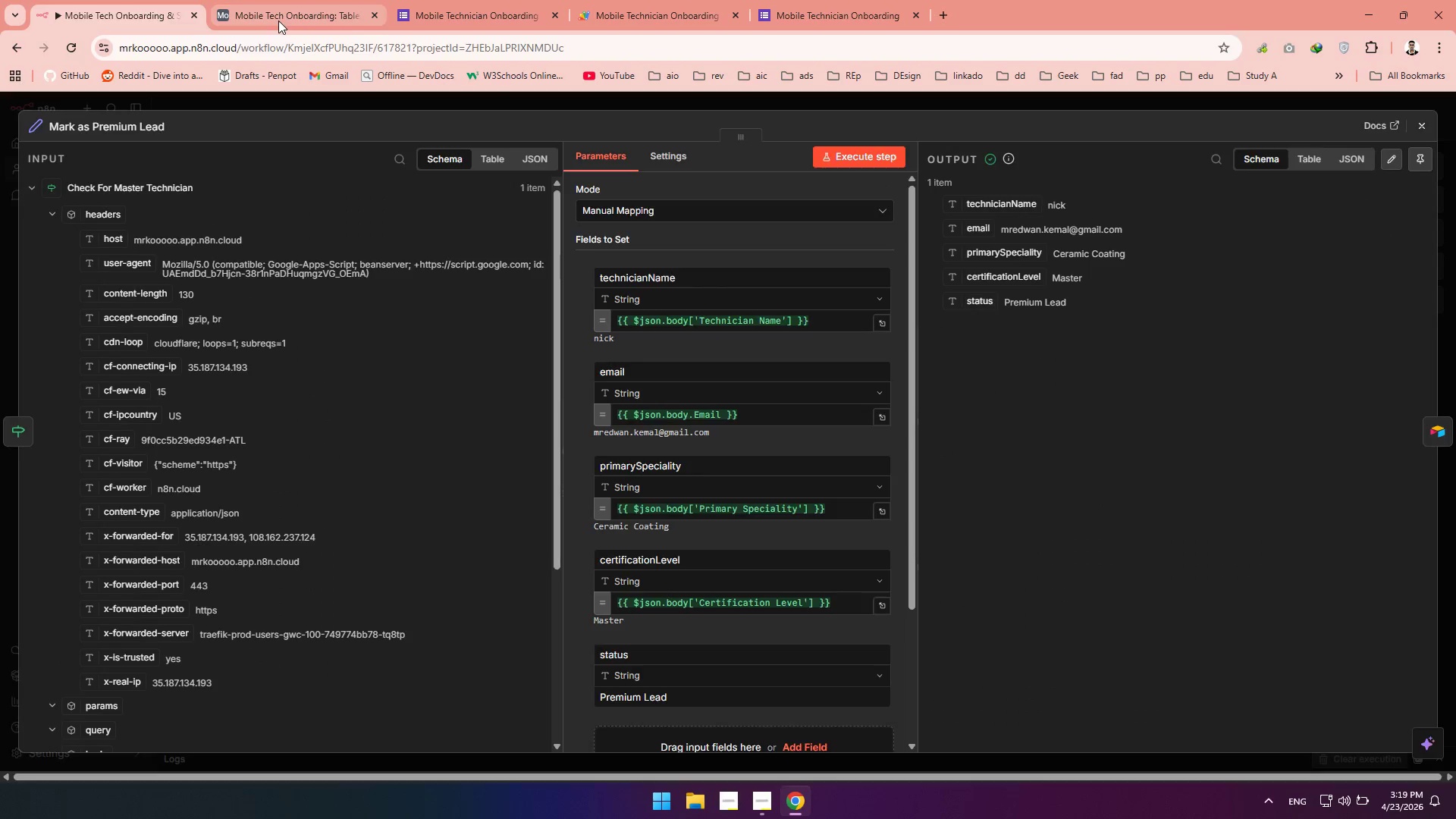 
left_click([278, 20])
 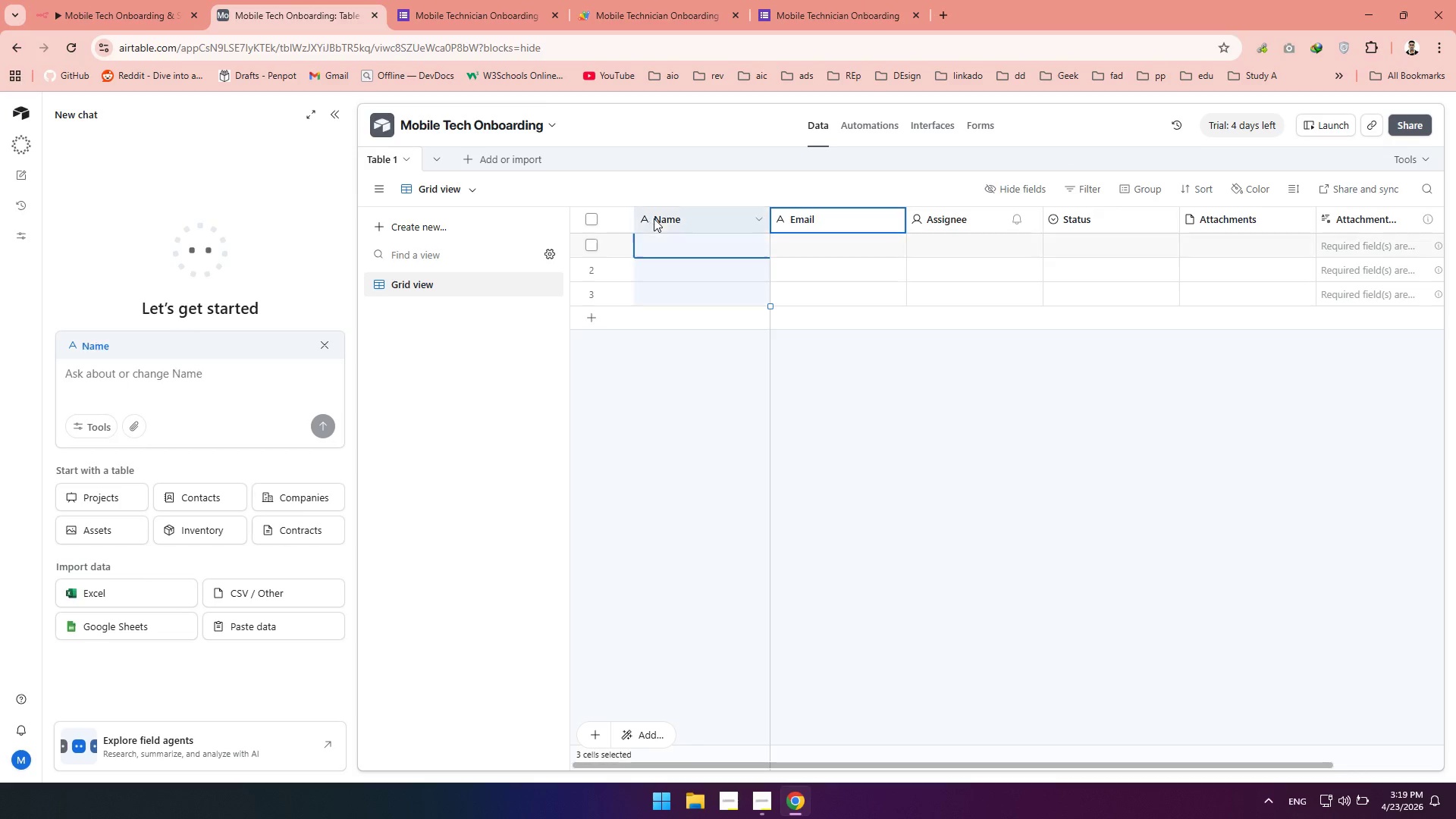 
double_click([661, 218])
 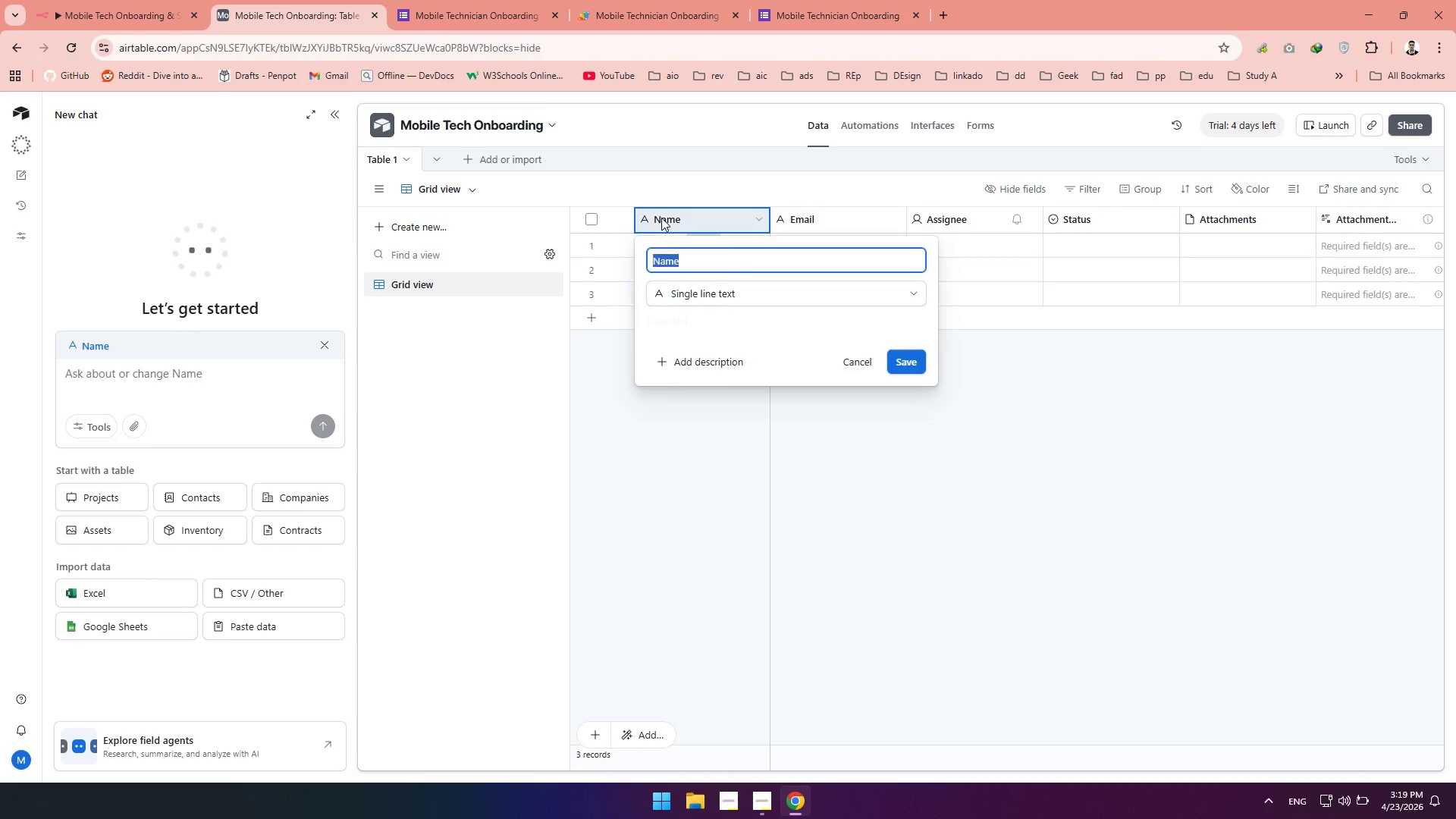 
triple_click([661, 218])
 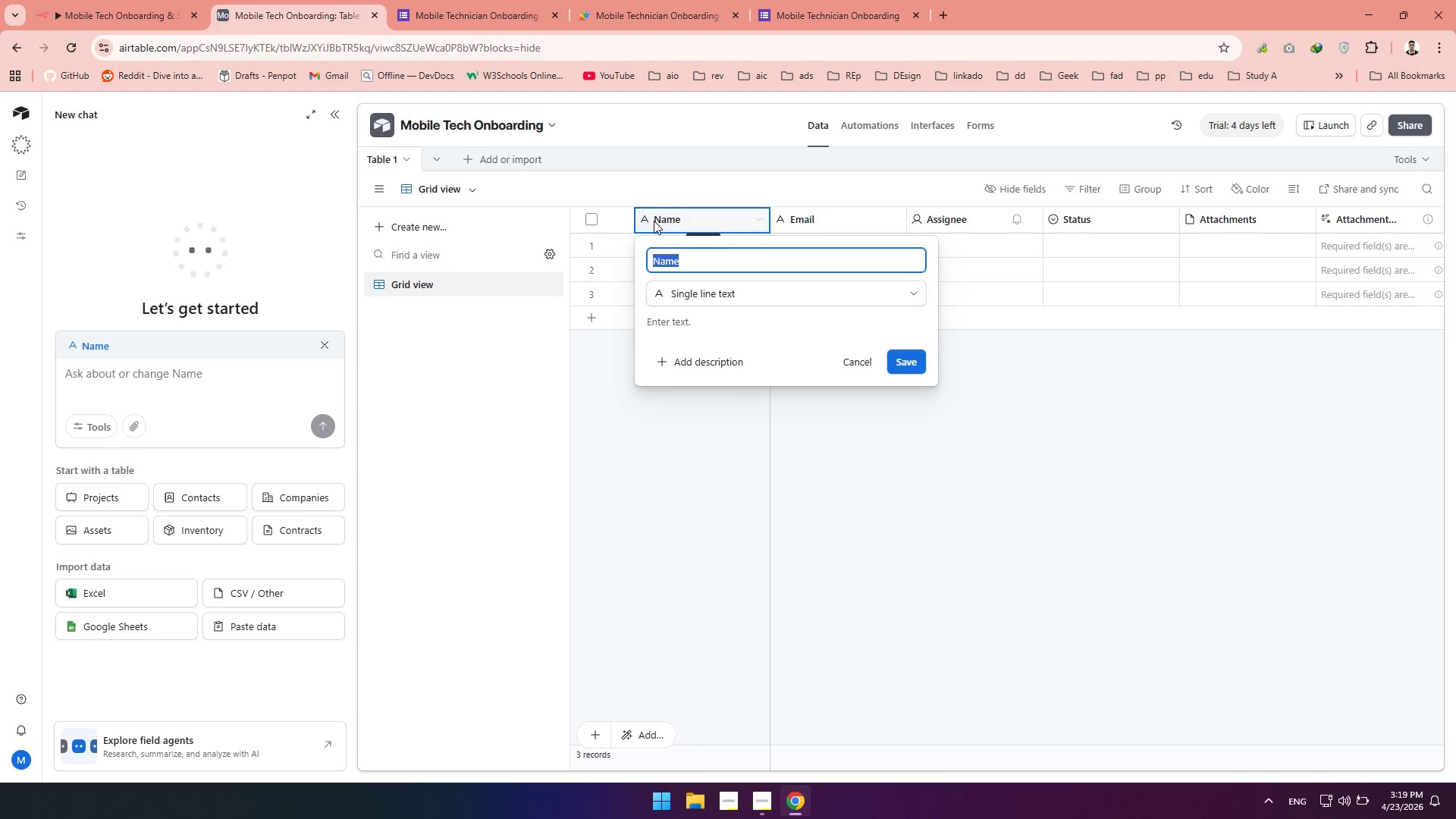 
left_click([654, 221])
 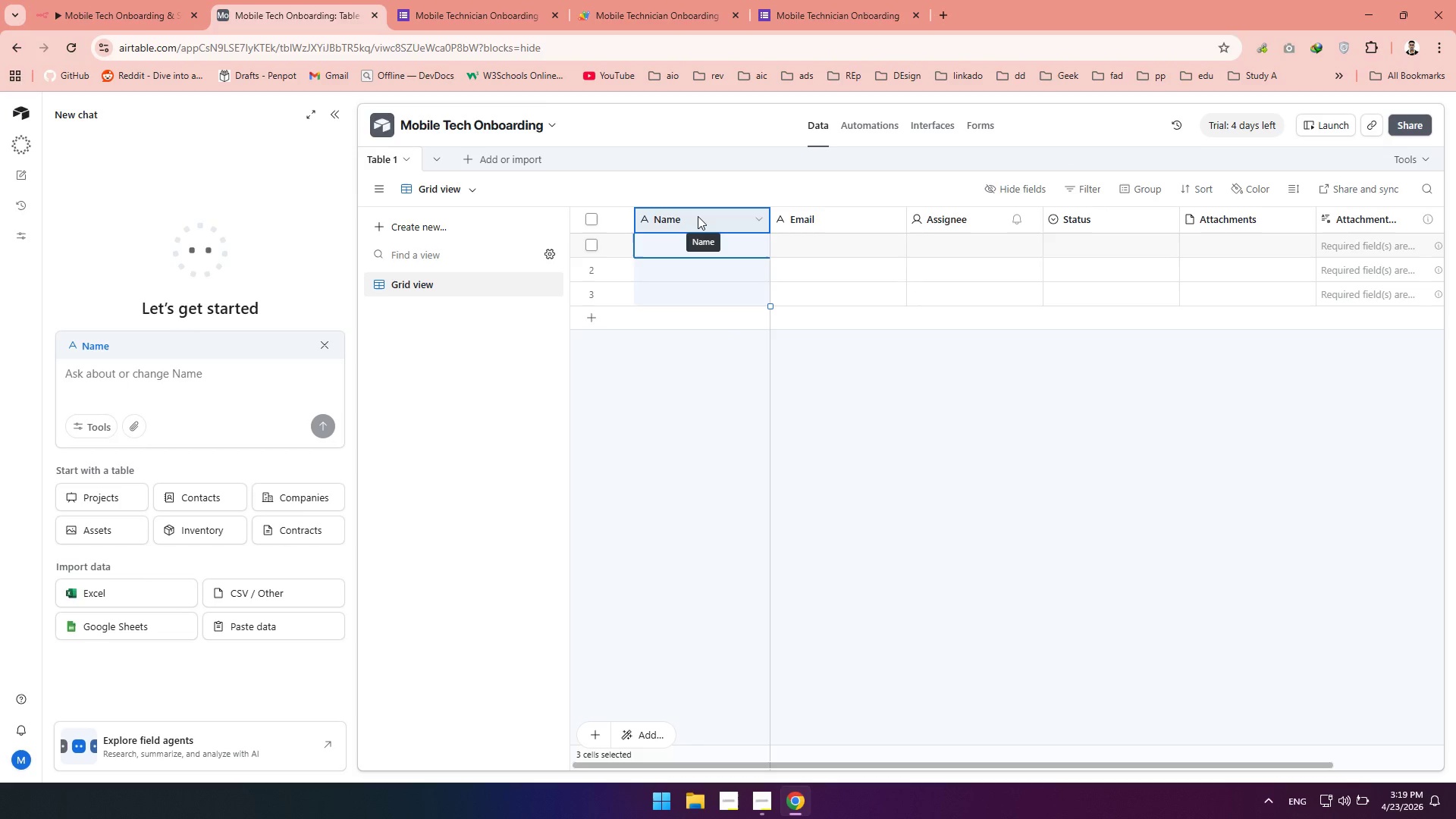 
double_click([698, 216])
 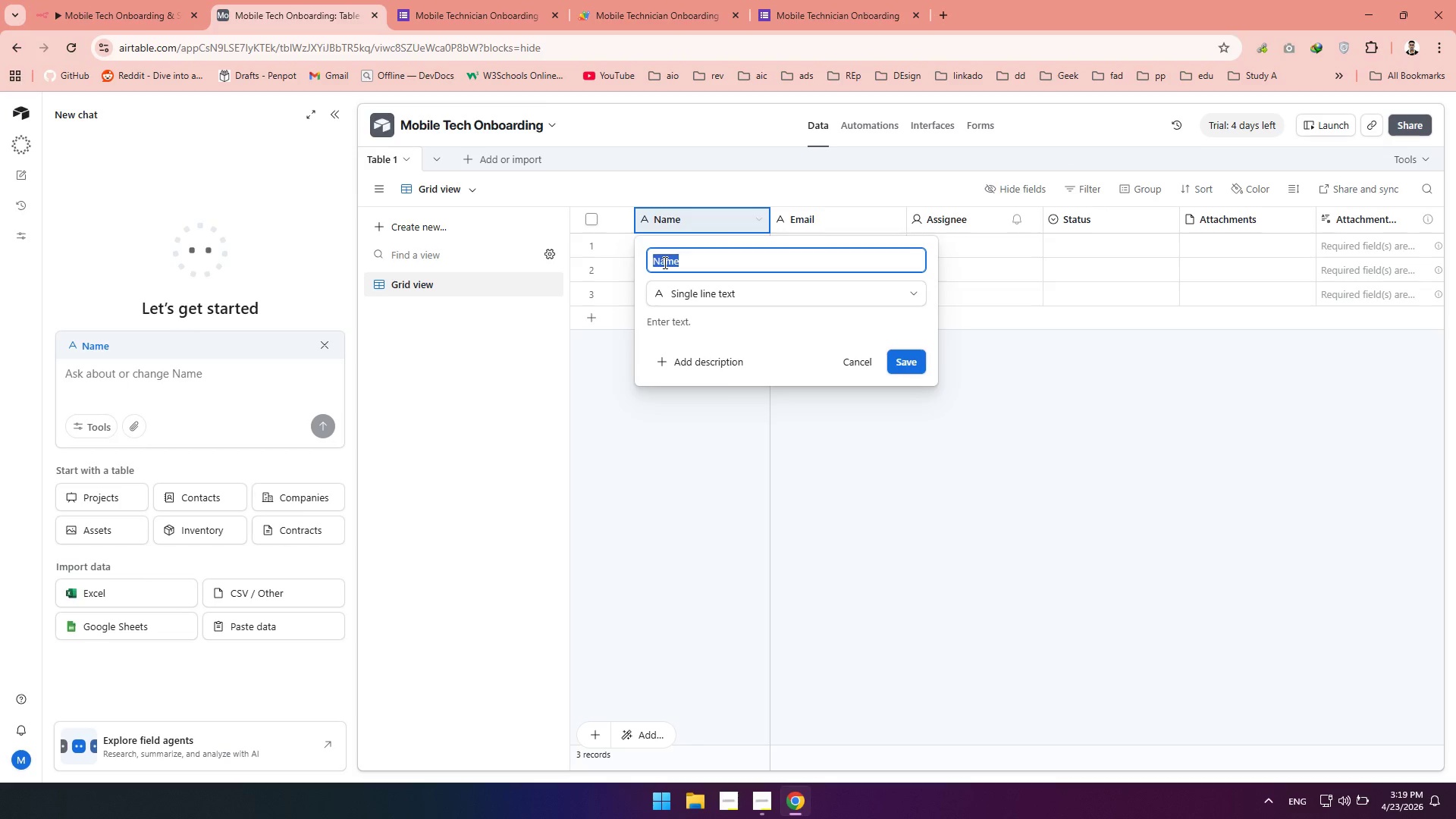 
left_click([664, 262])
 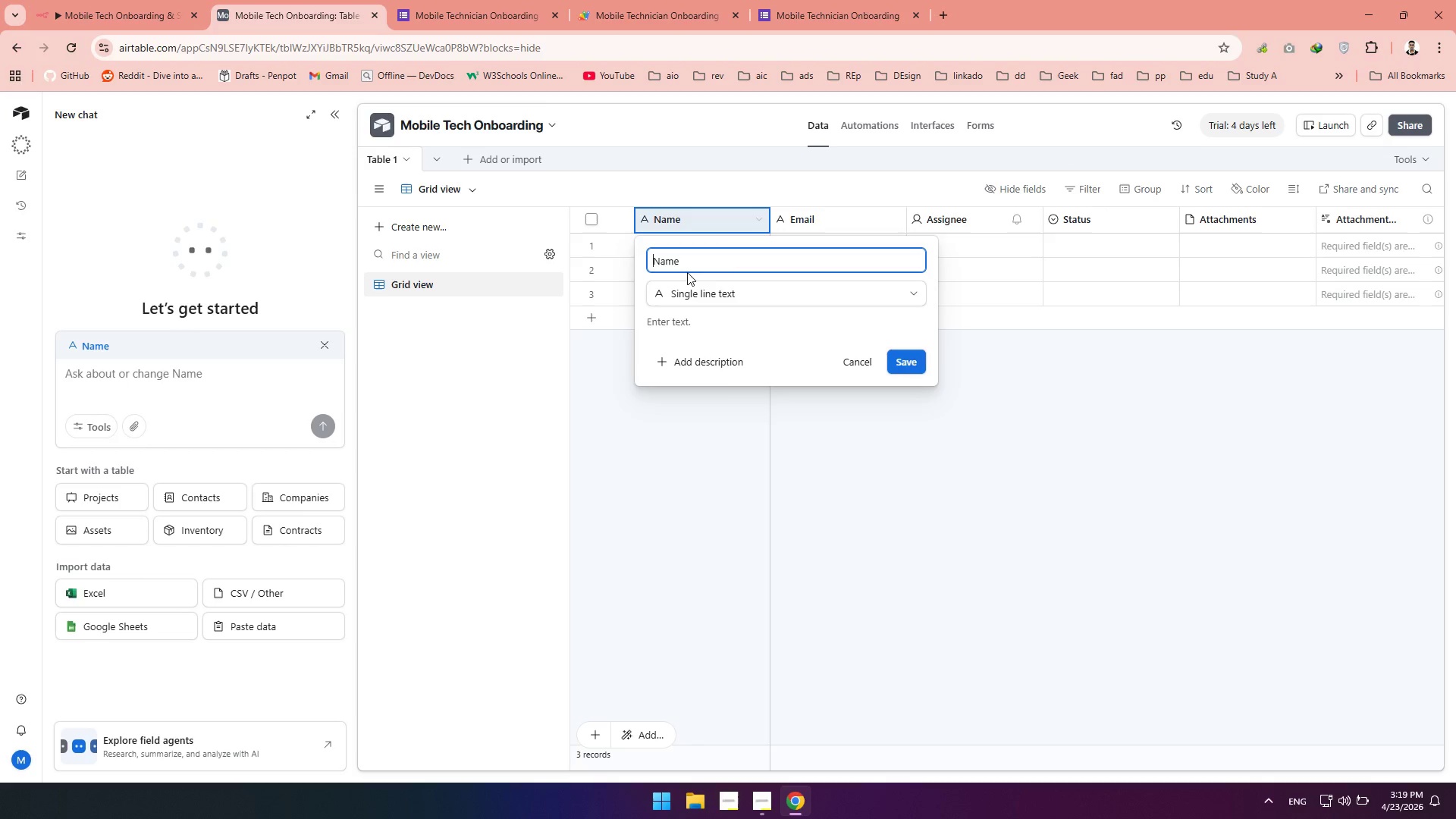 
type(Technician )
 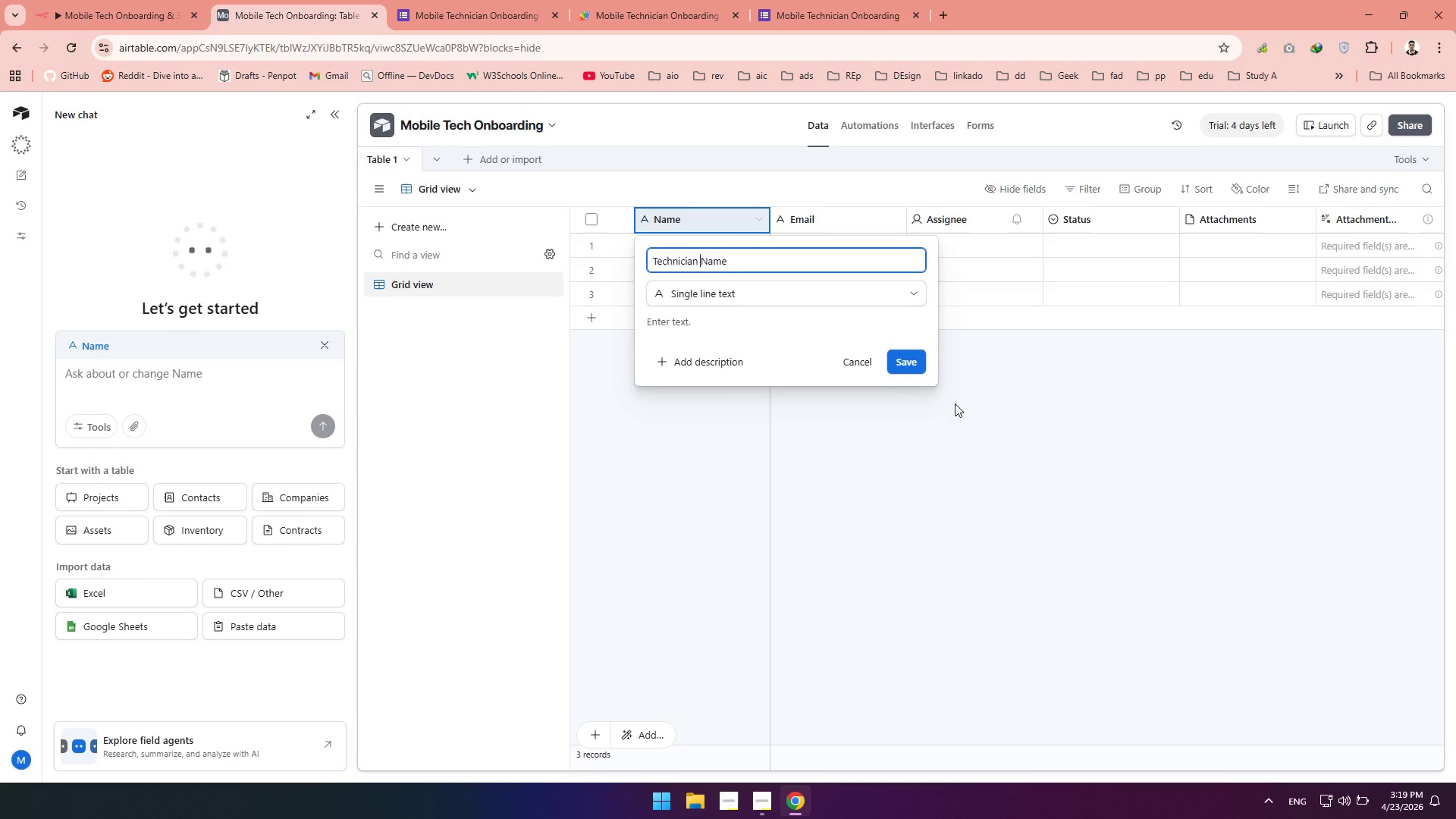 
left_click([899, 365])
 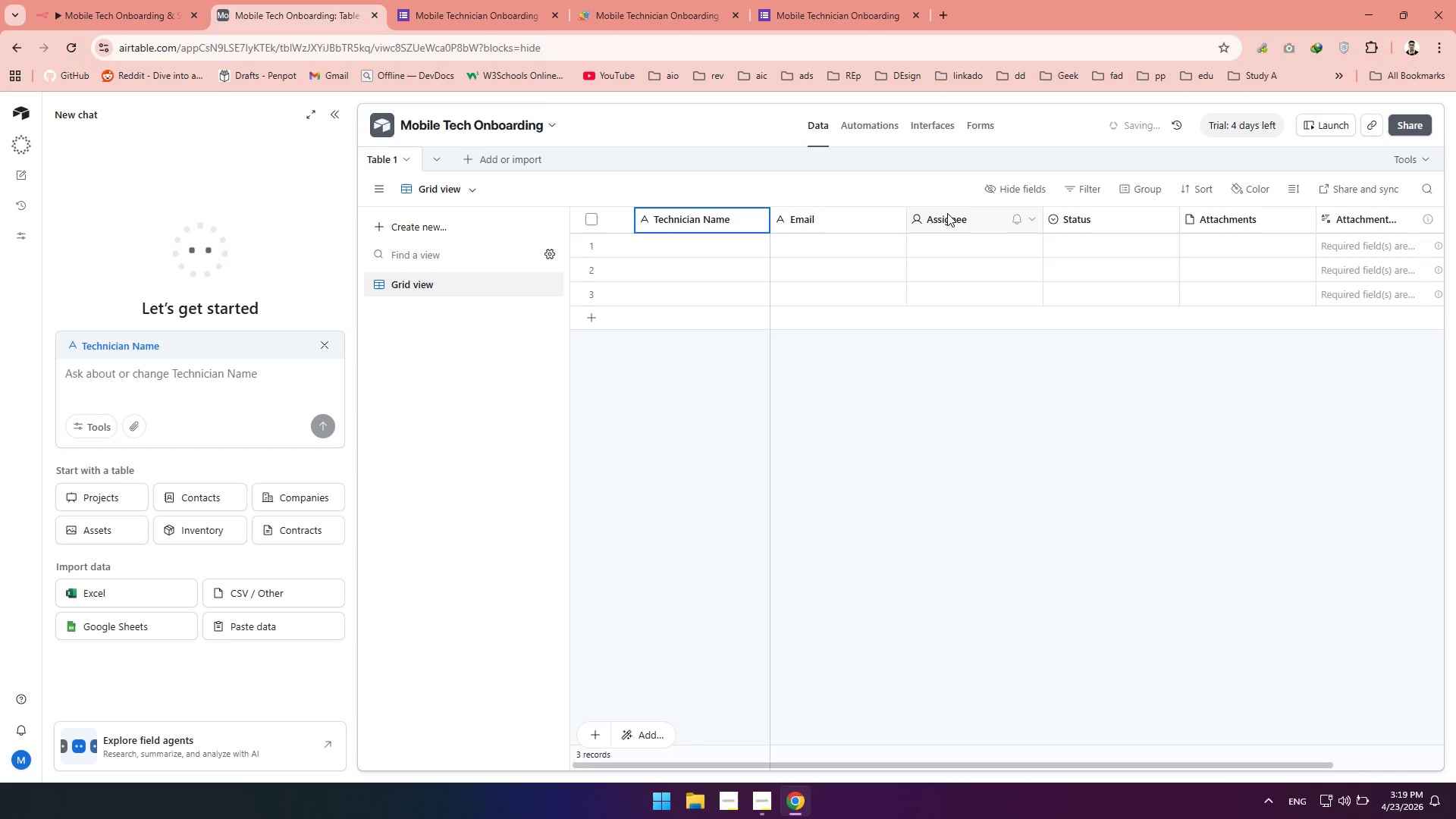 
left_click([947, 213])
 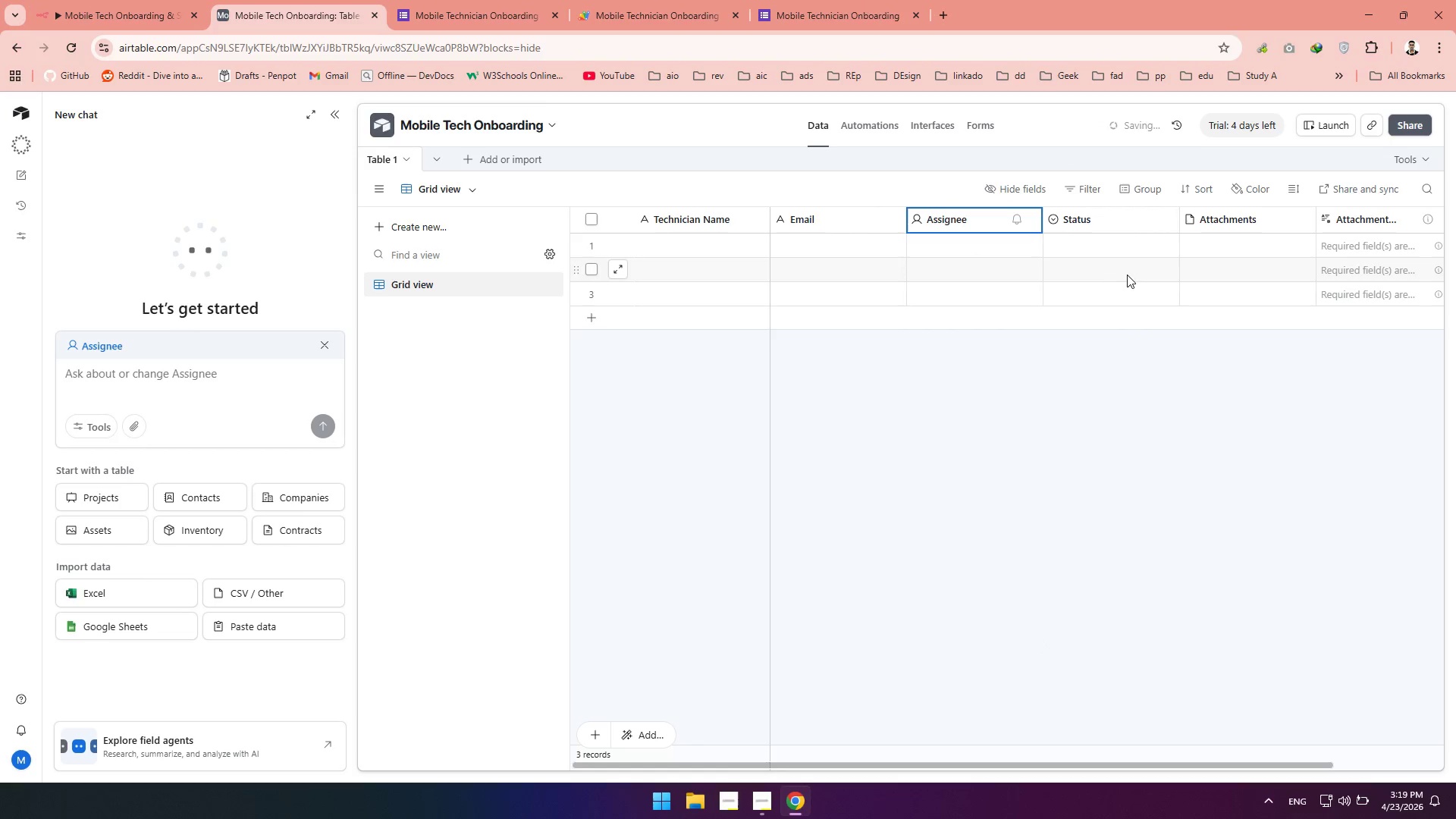 
wait(7.31)
 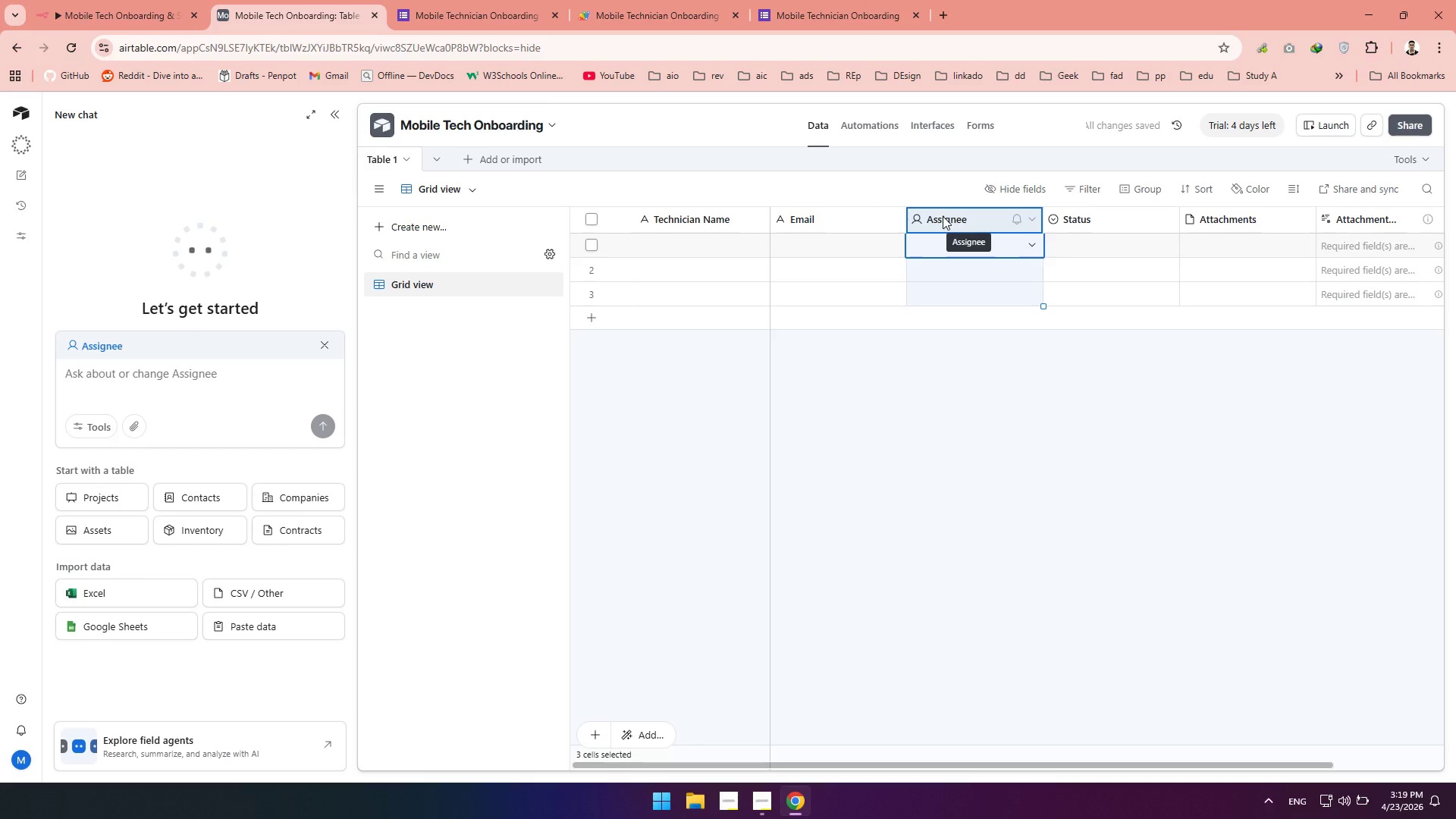 
double_click([1090, 223])
 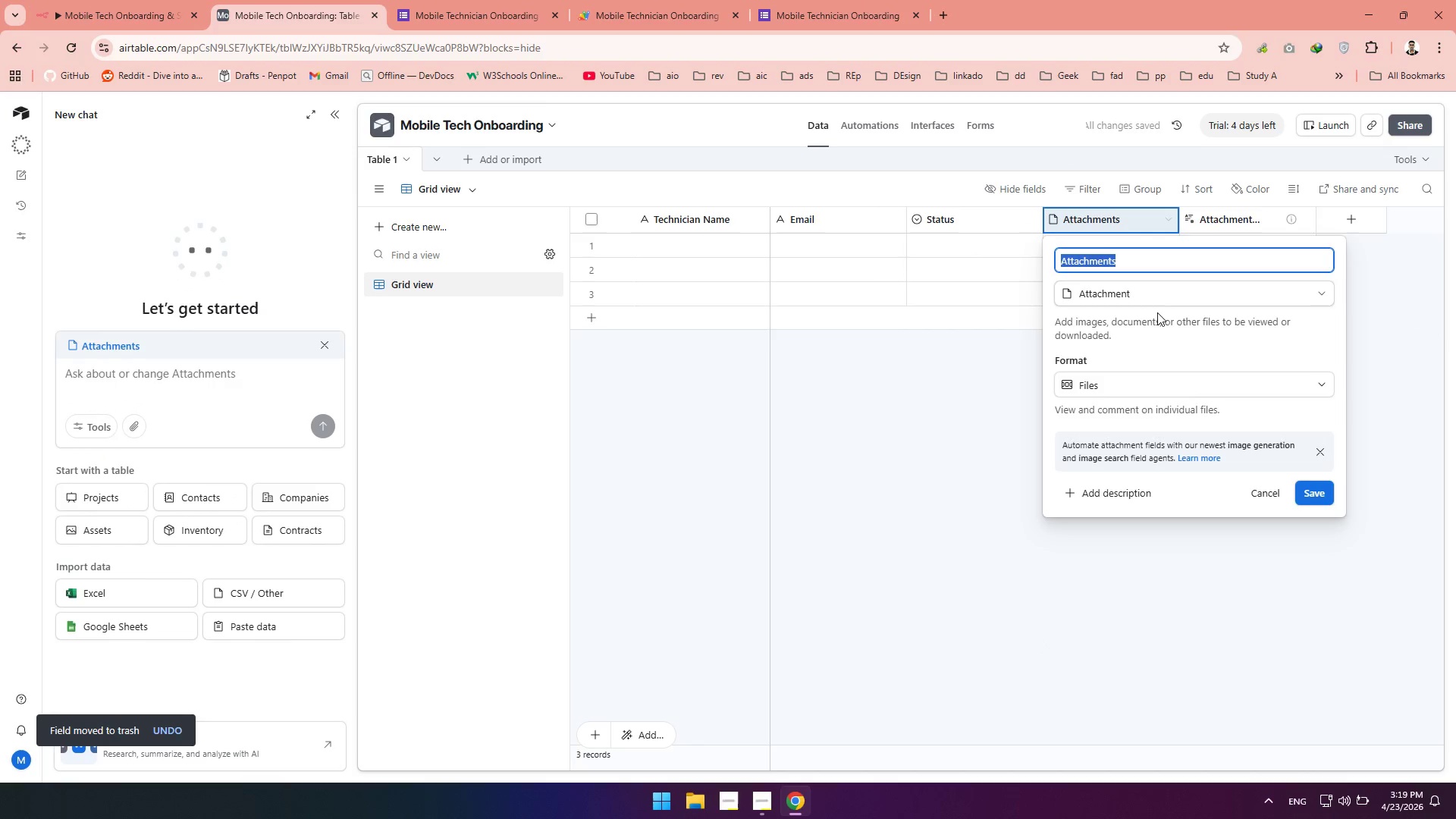 
type(Primary Speciality)
 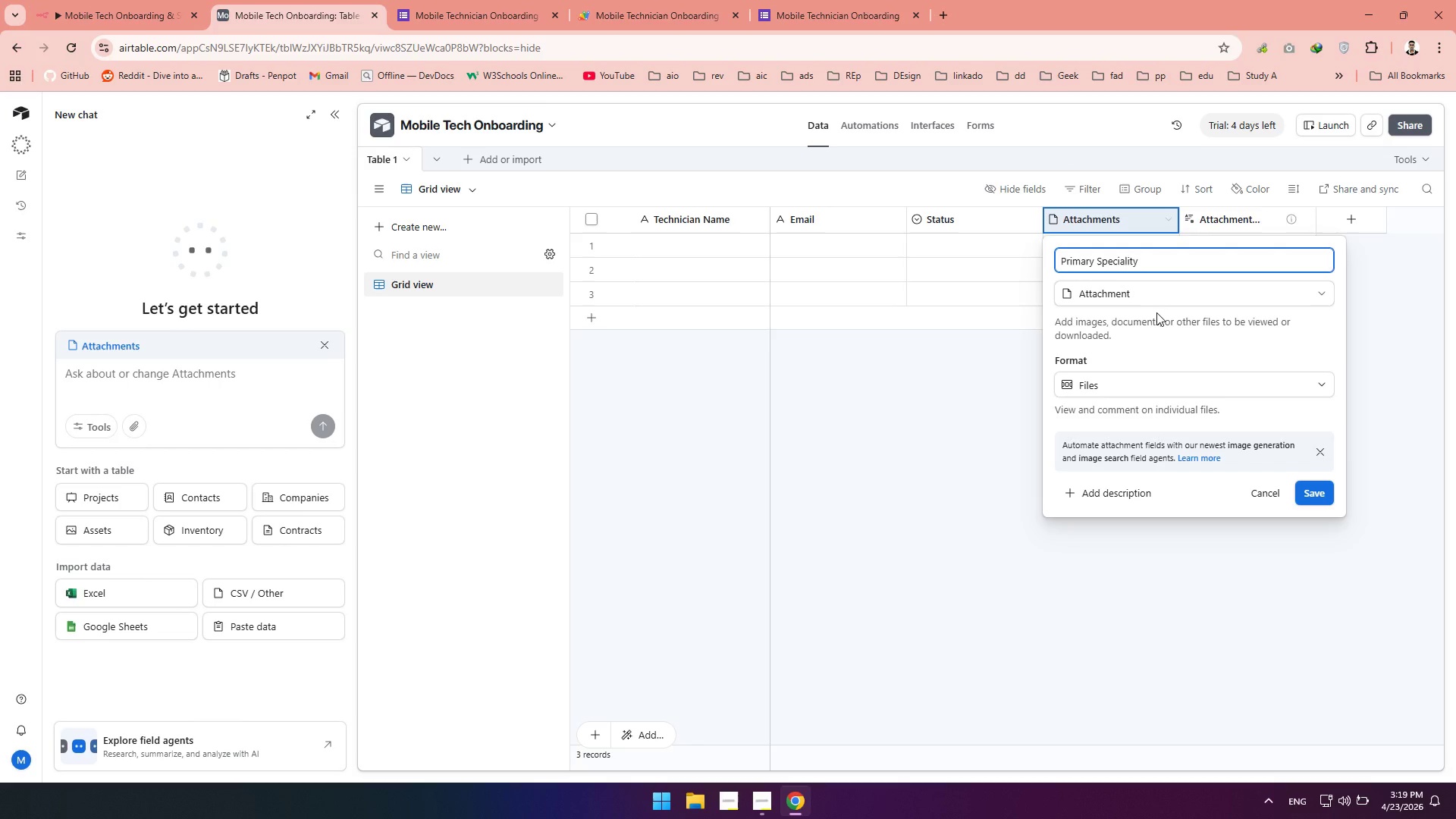 
left_click([1145, 297])
 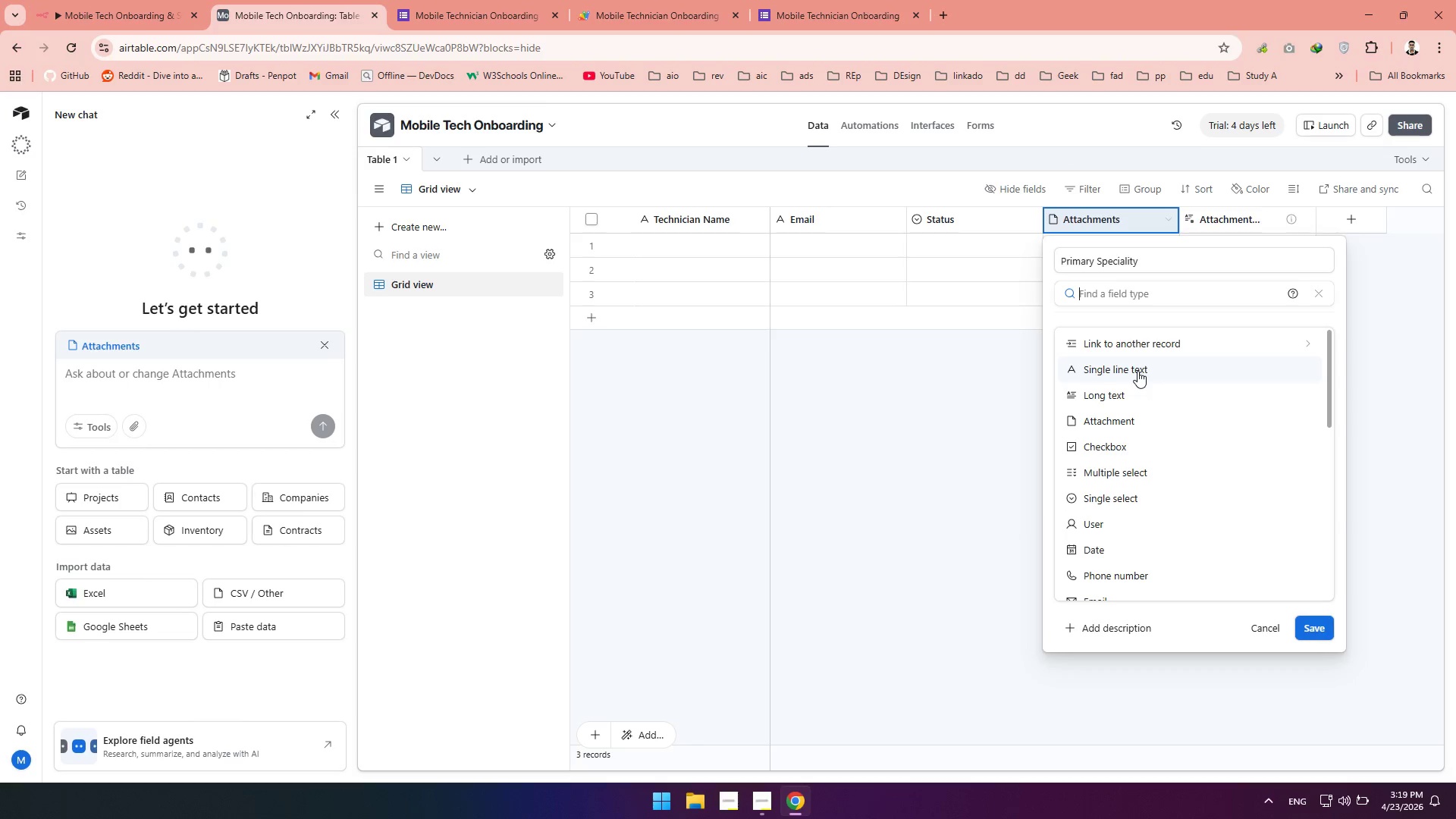 
mouse_move([1115, 441])
 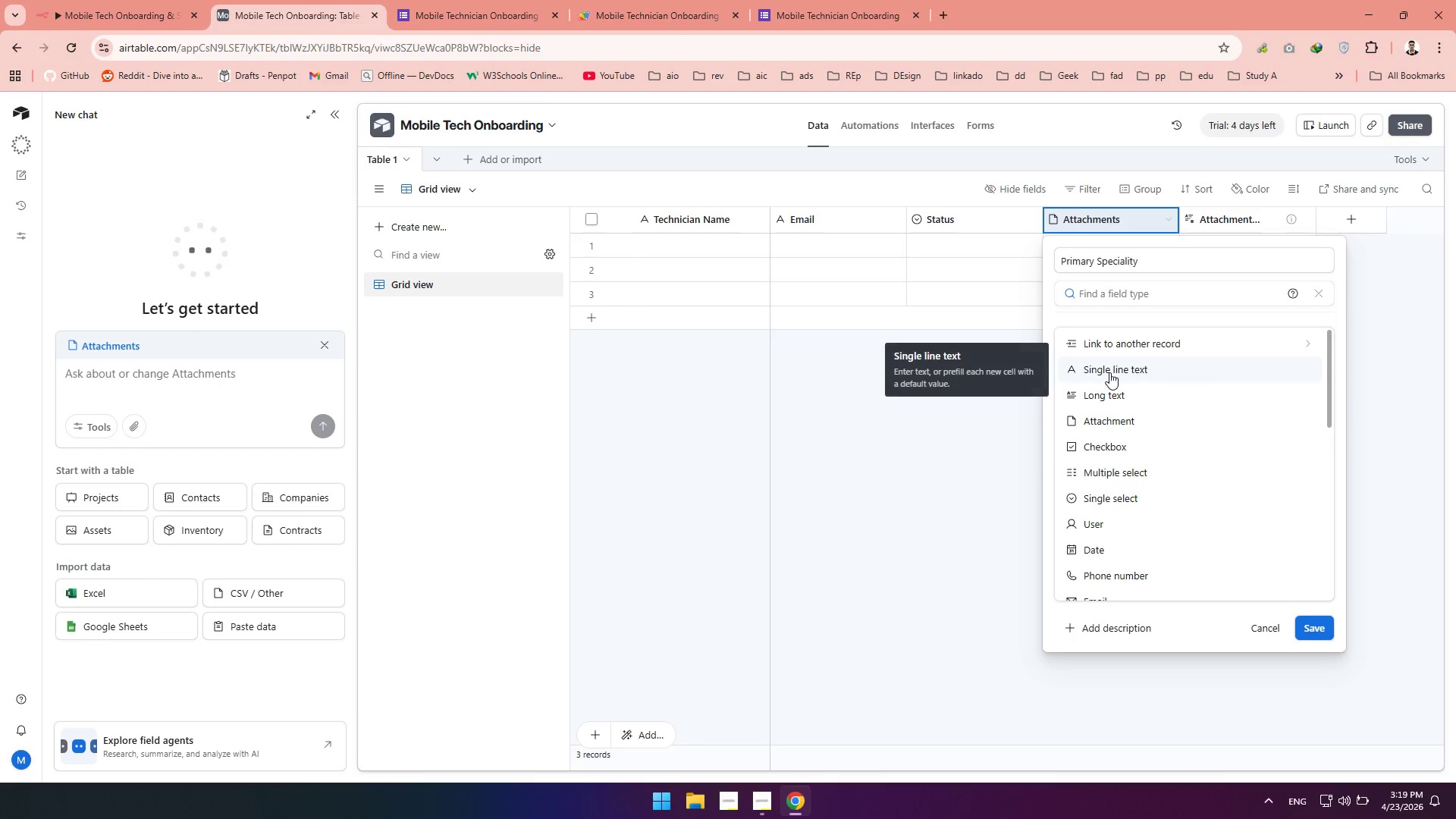 
left_click([1109, 372])
 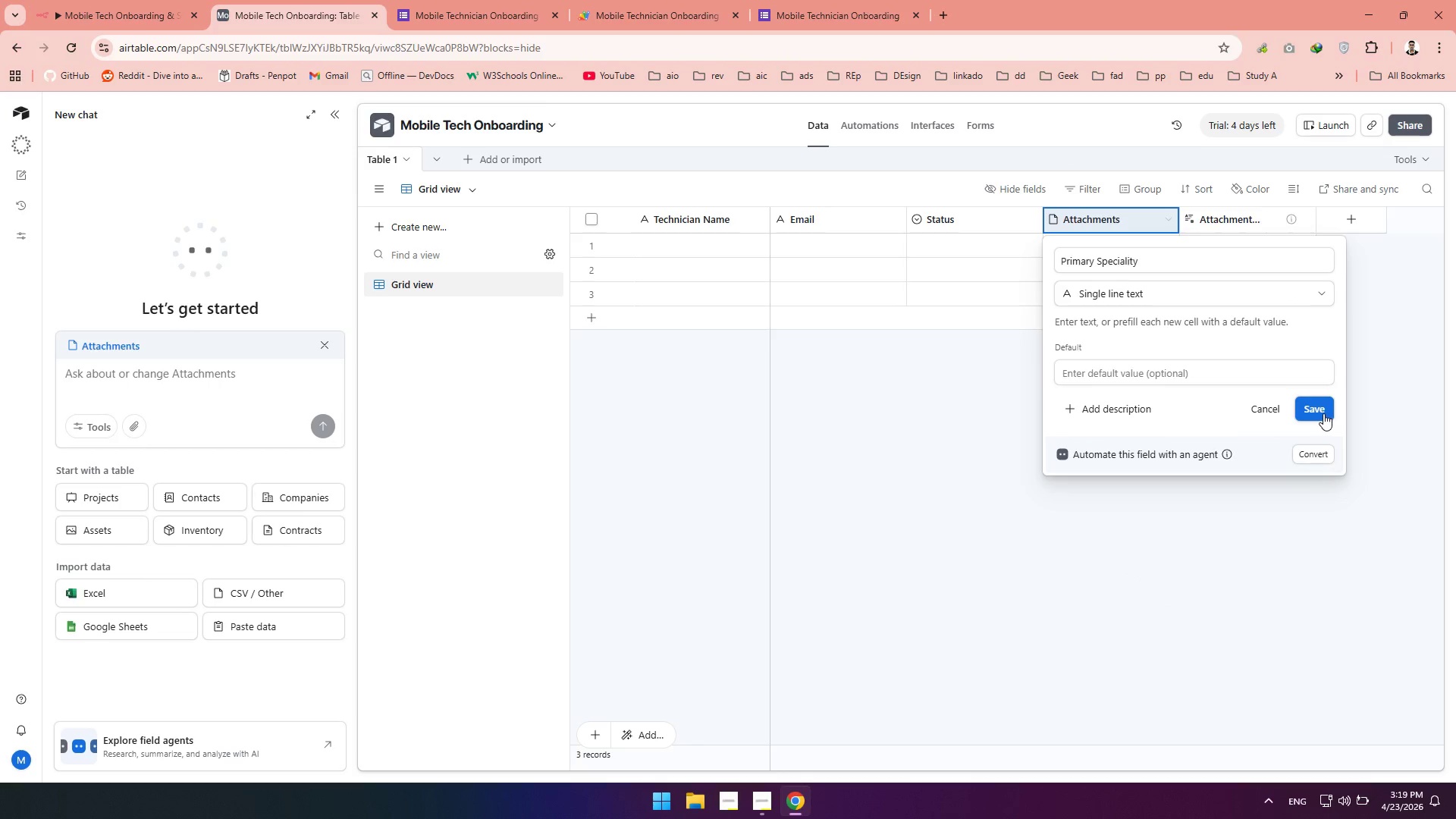 
left_click([1323, 413])
 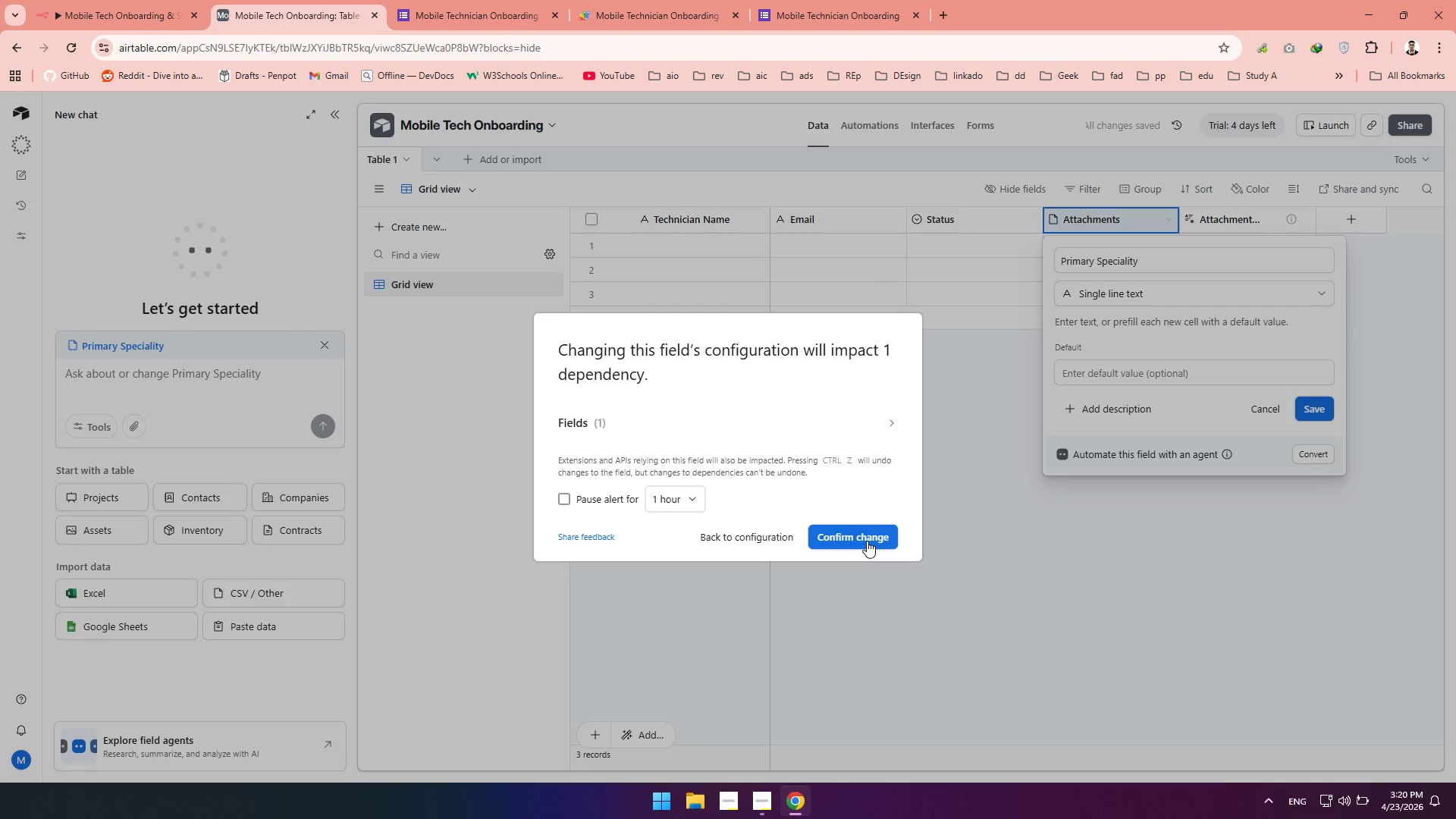 
wait(5.64)
 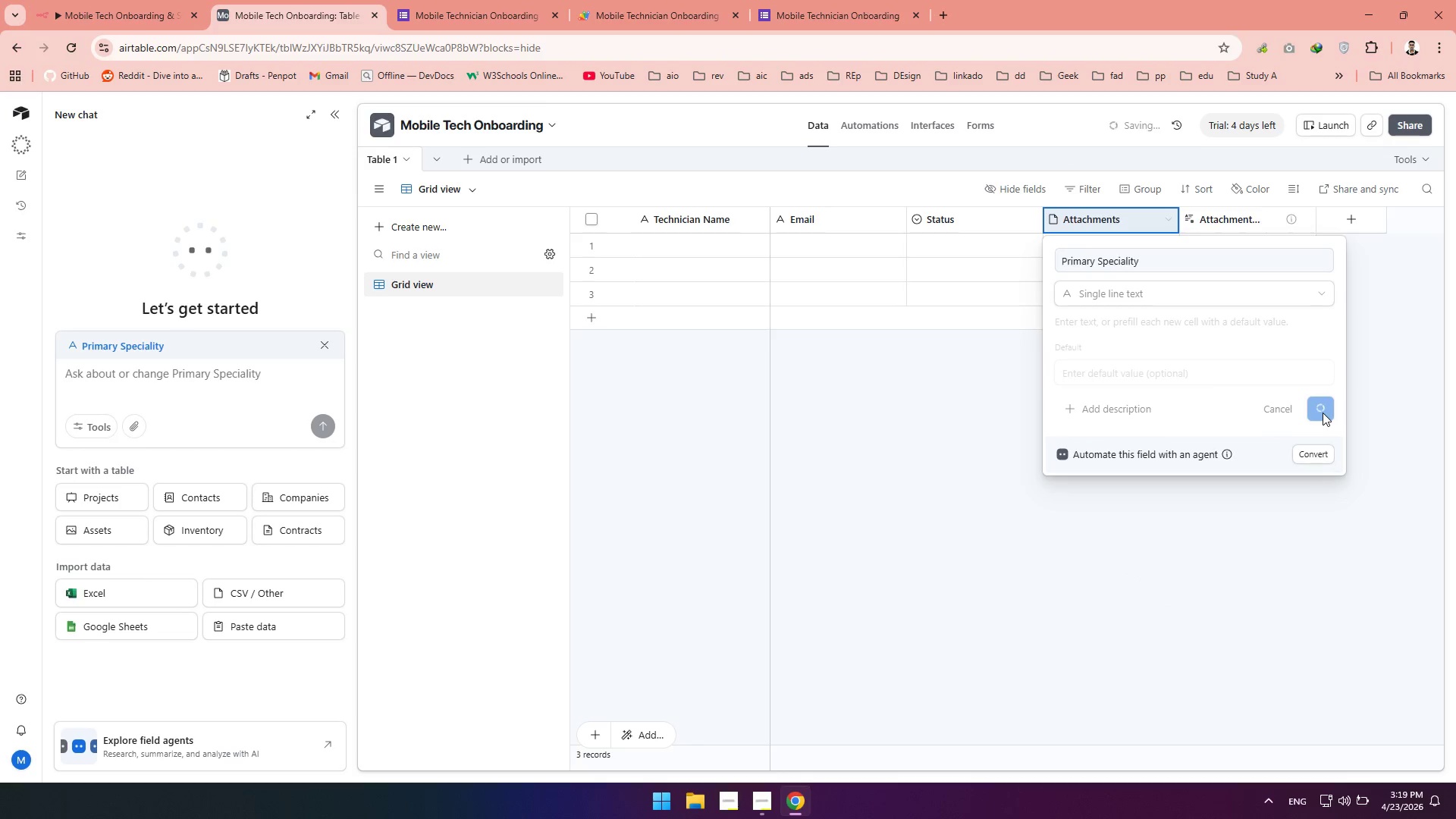 
left_click([867, 541])
 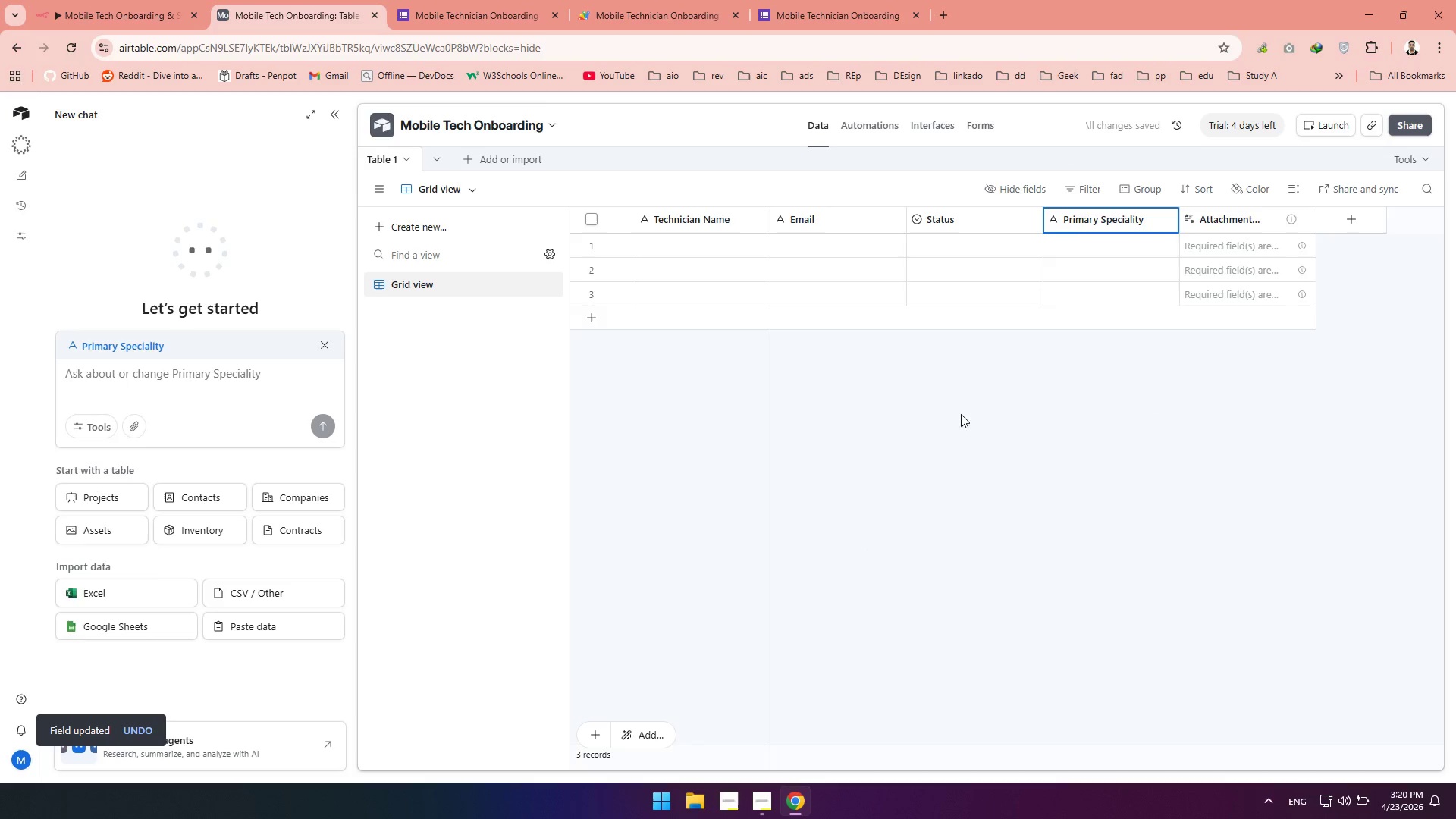 
mouse_move([1205, 236])
 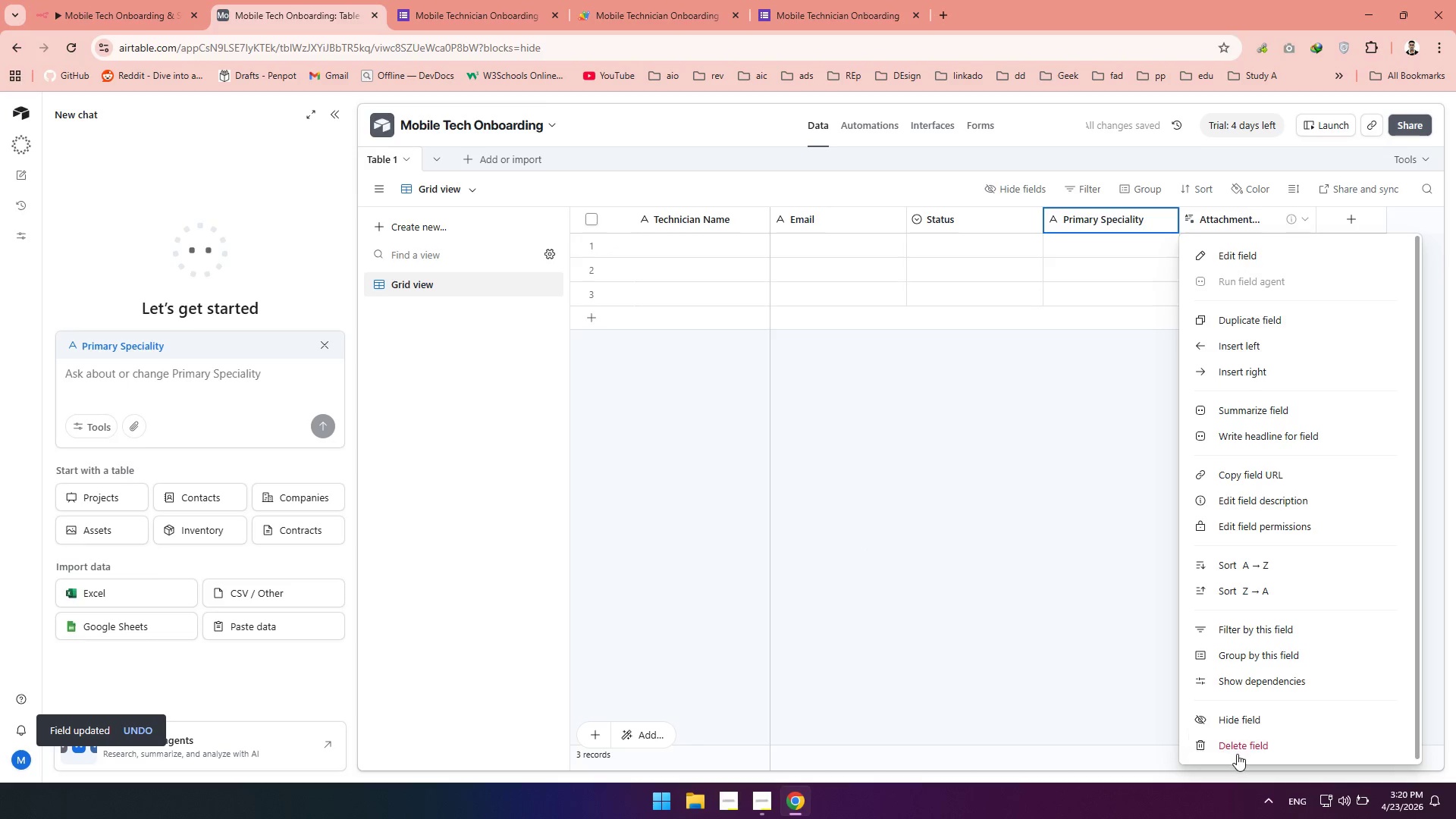 
left_click([1238, 754])
 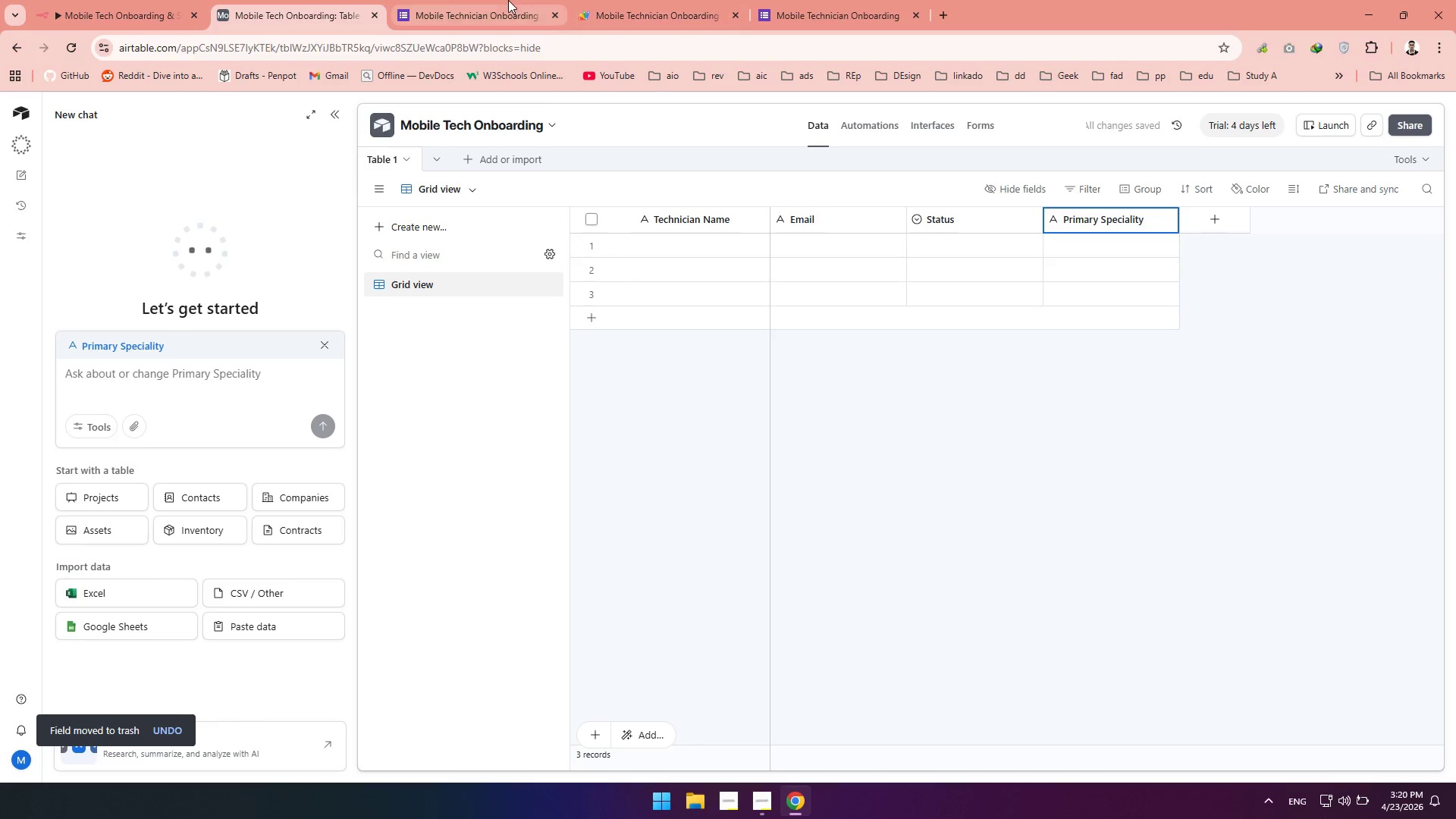 
left_click([425, 0])
 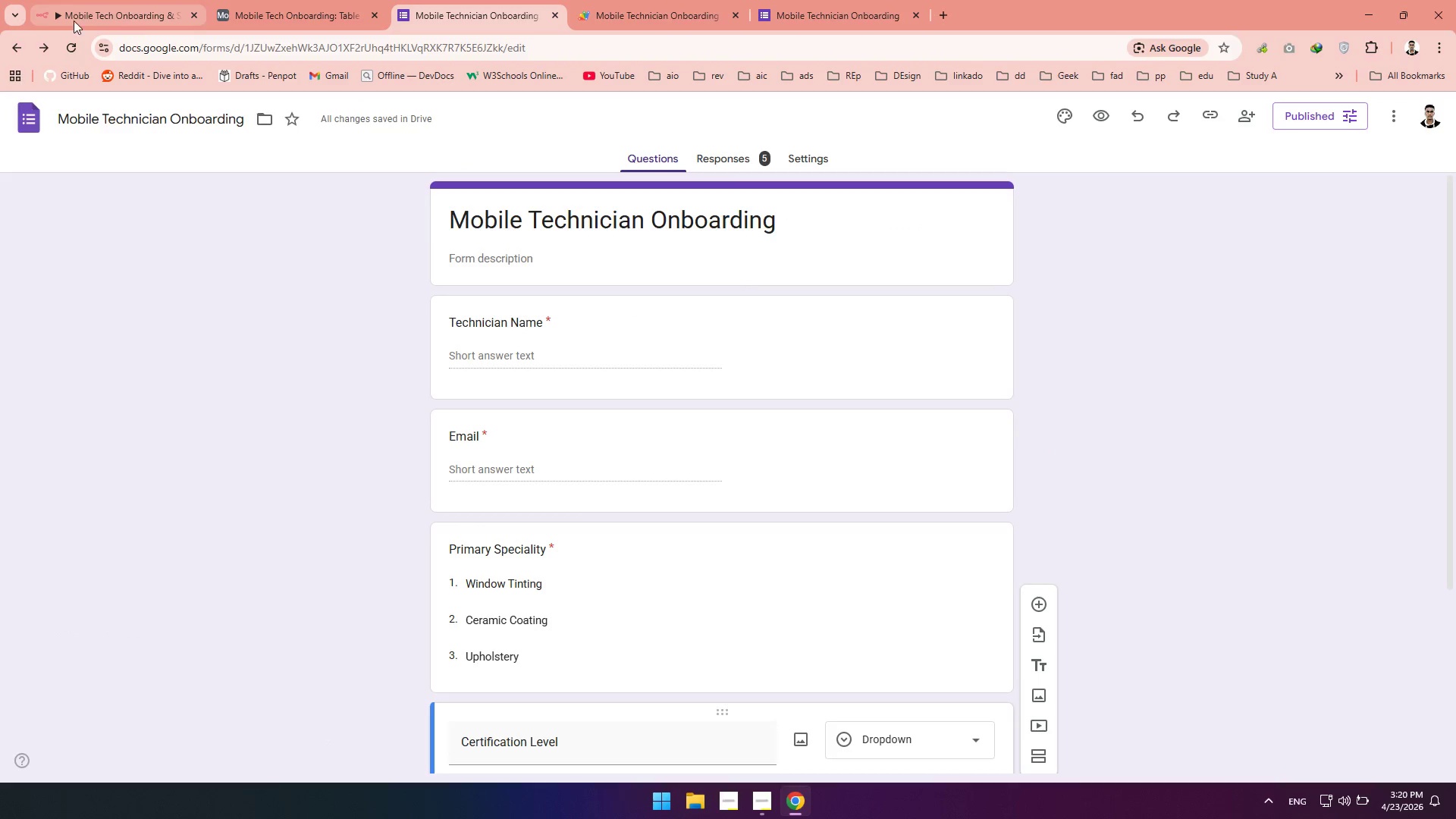 
left_click([73, 20])
 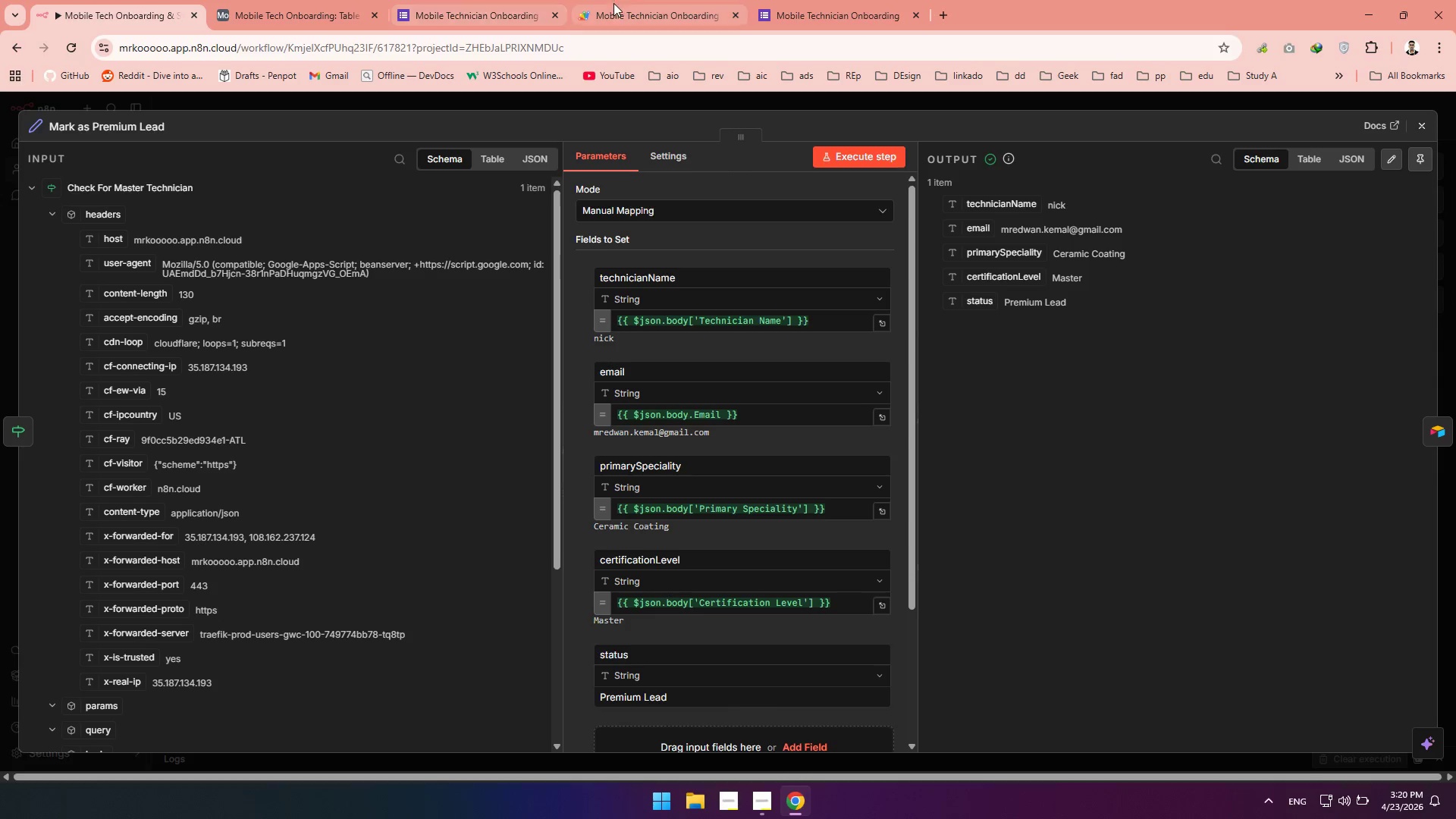 
left_click([463, 14])
 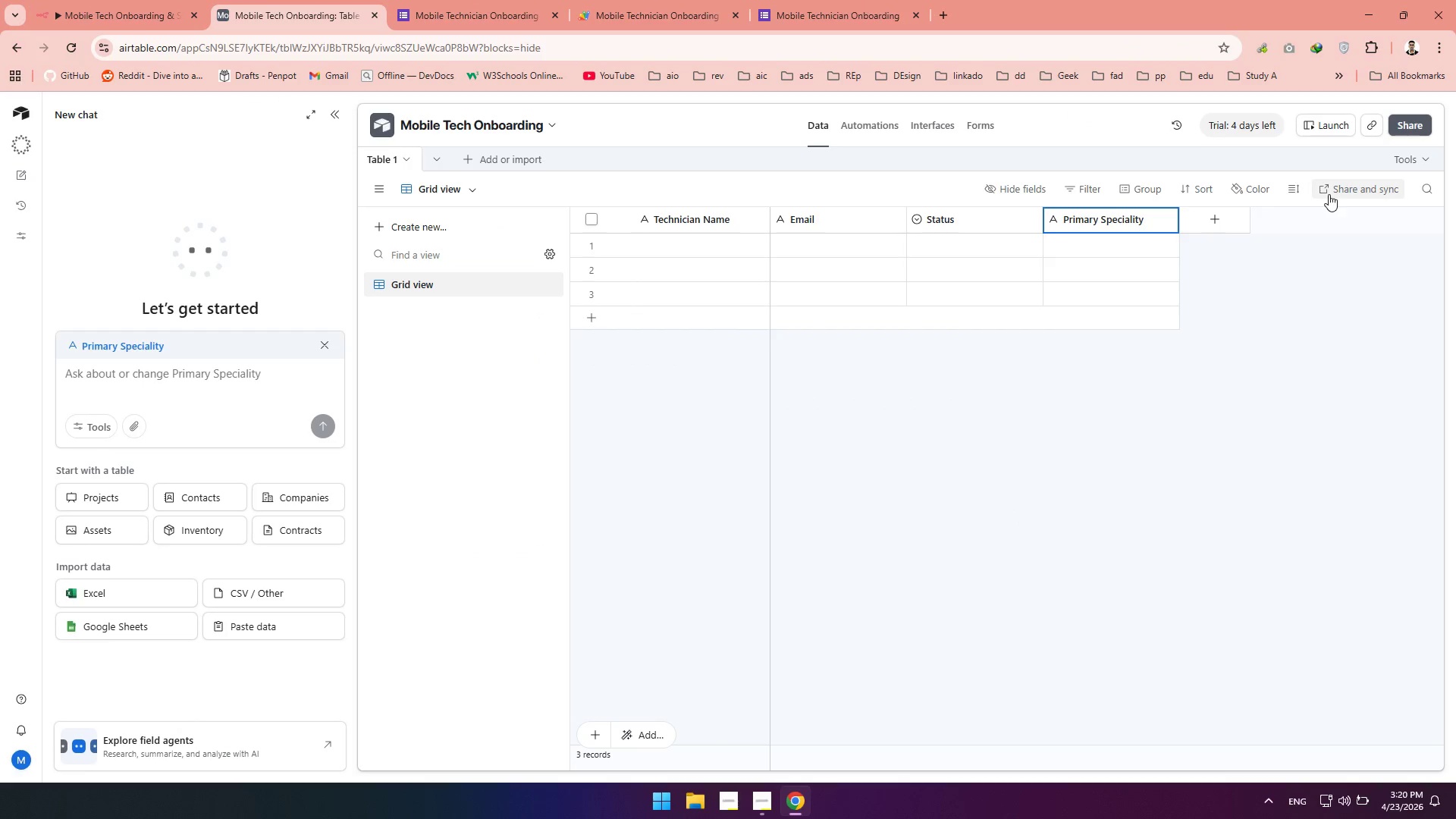 
left_click([1227, 214])
 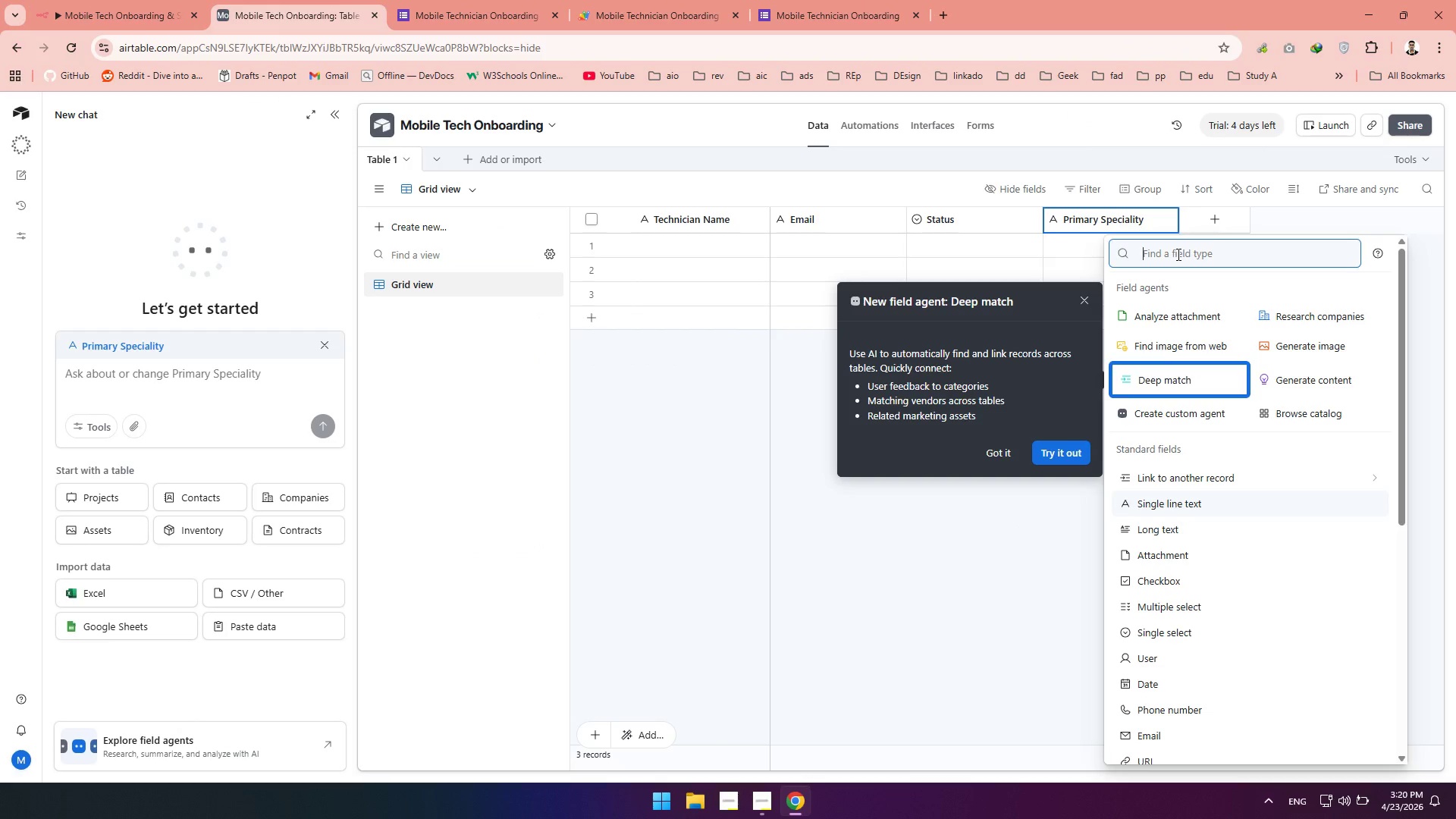 
type(Certification Level)
 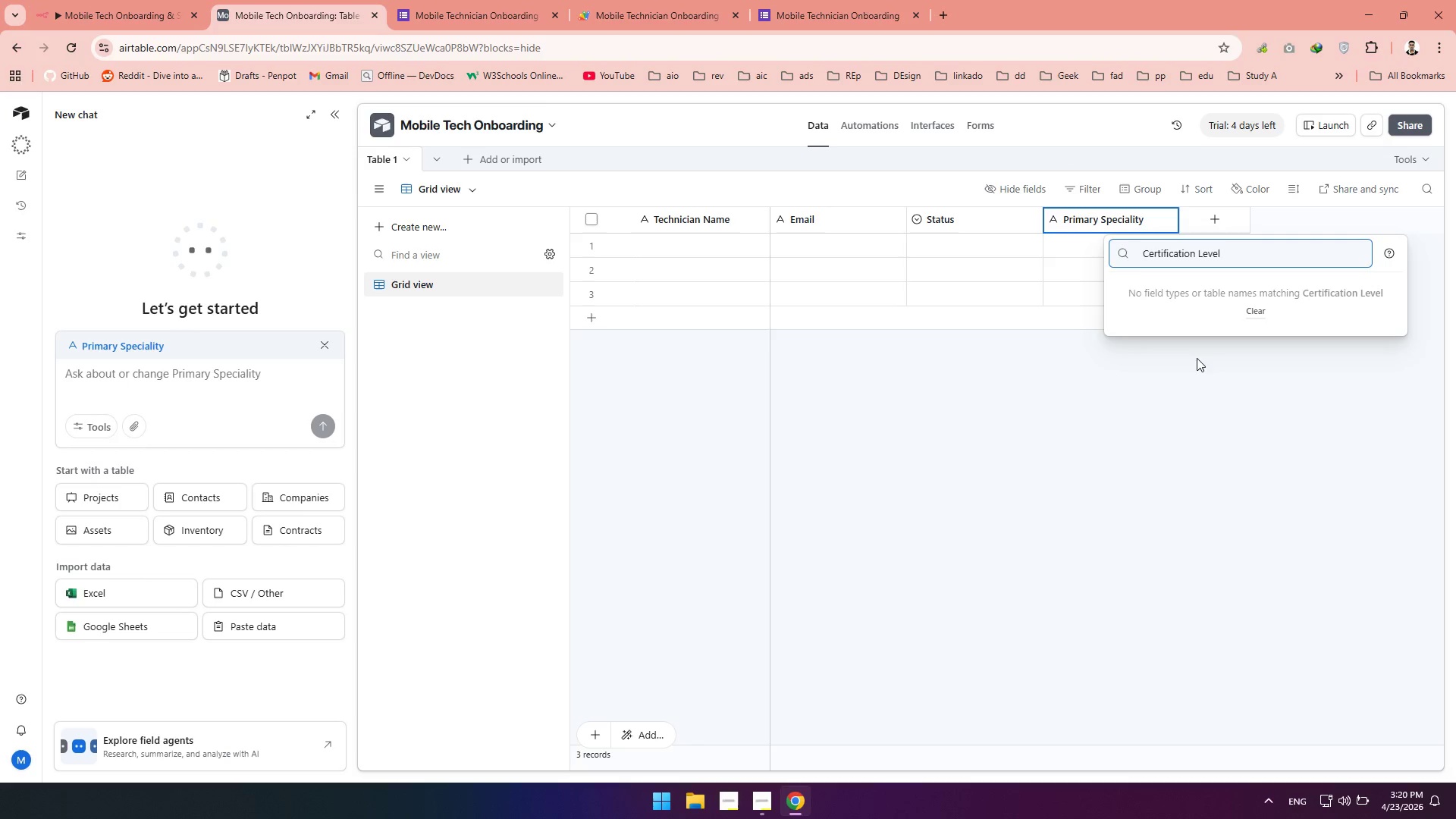 
left_click([1197, 391])
 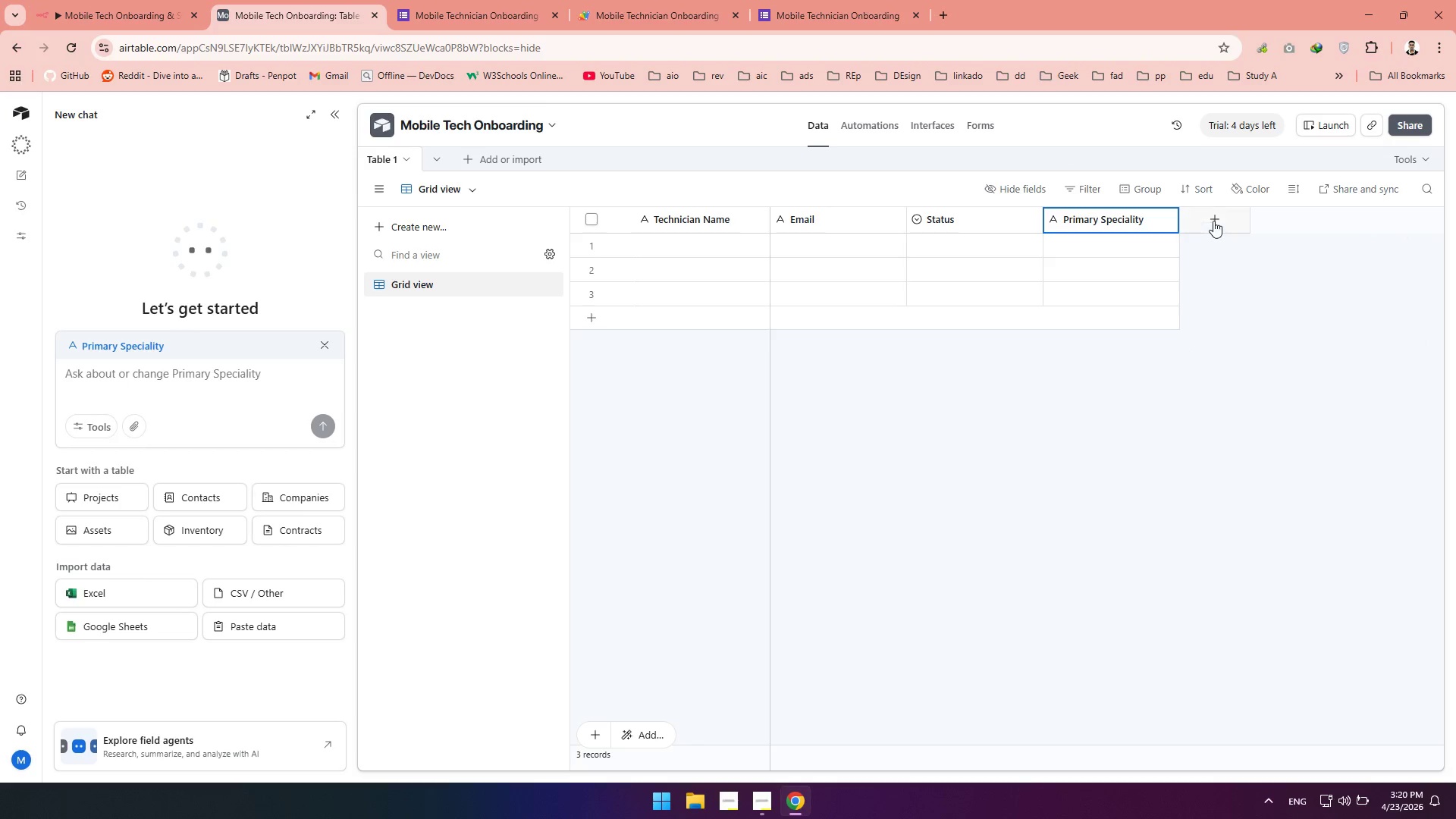 
left_click([1213, 219])
 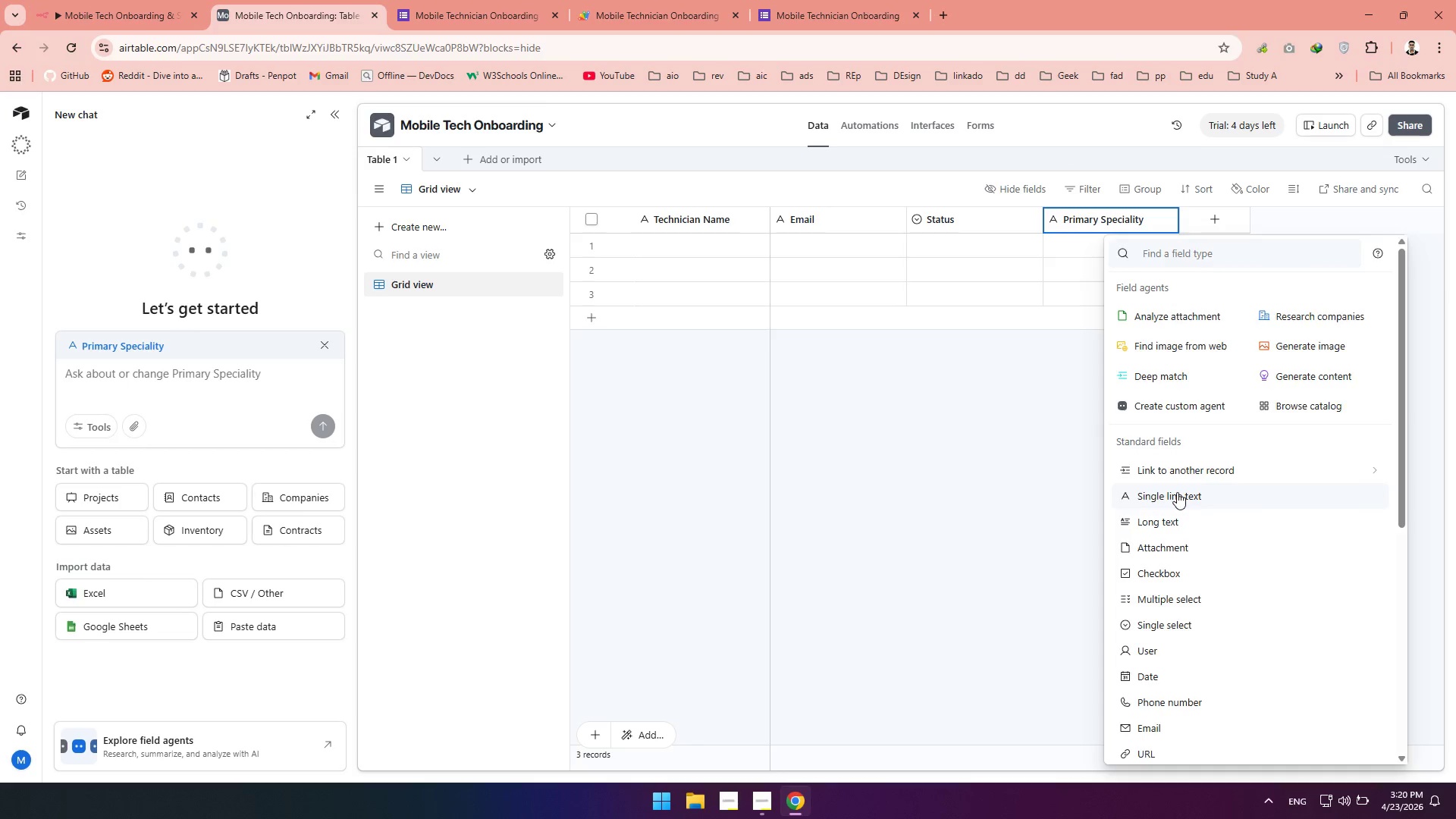 
wait(6.45)
 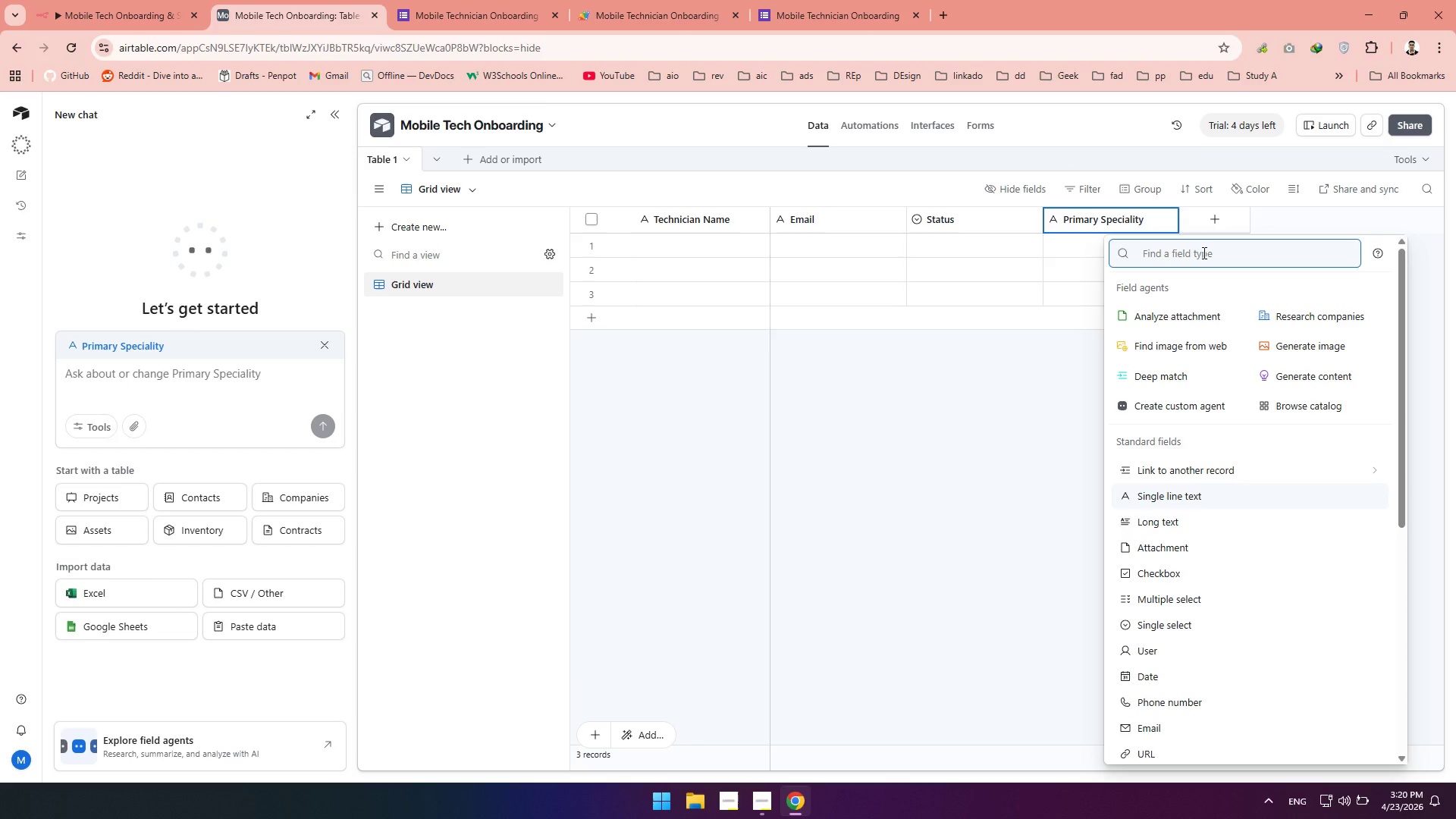 
type(Certification )
 